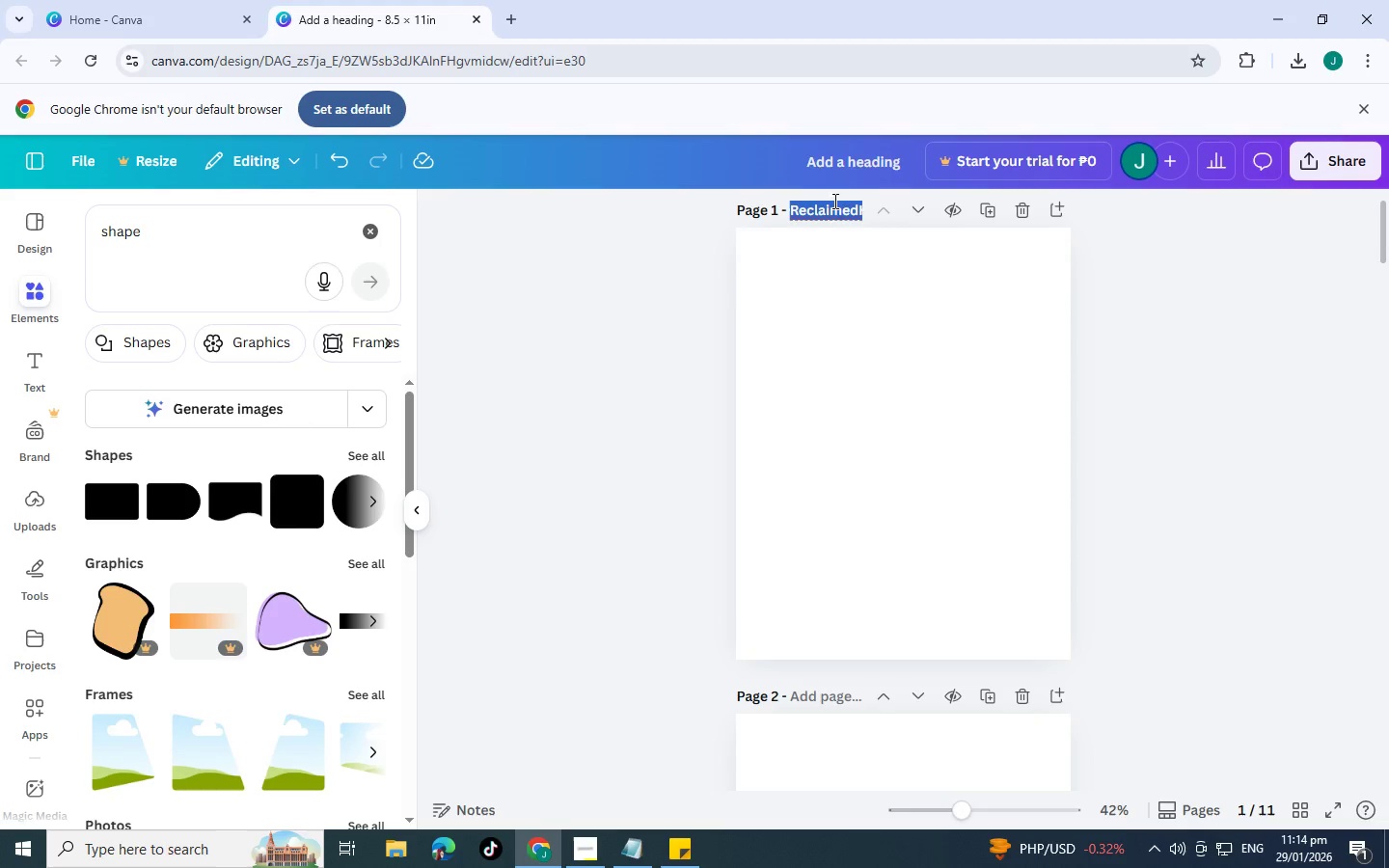 
left_click_drag(start_coordinate=[833, 201], to_coordinate=[885, 205])
 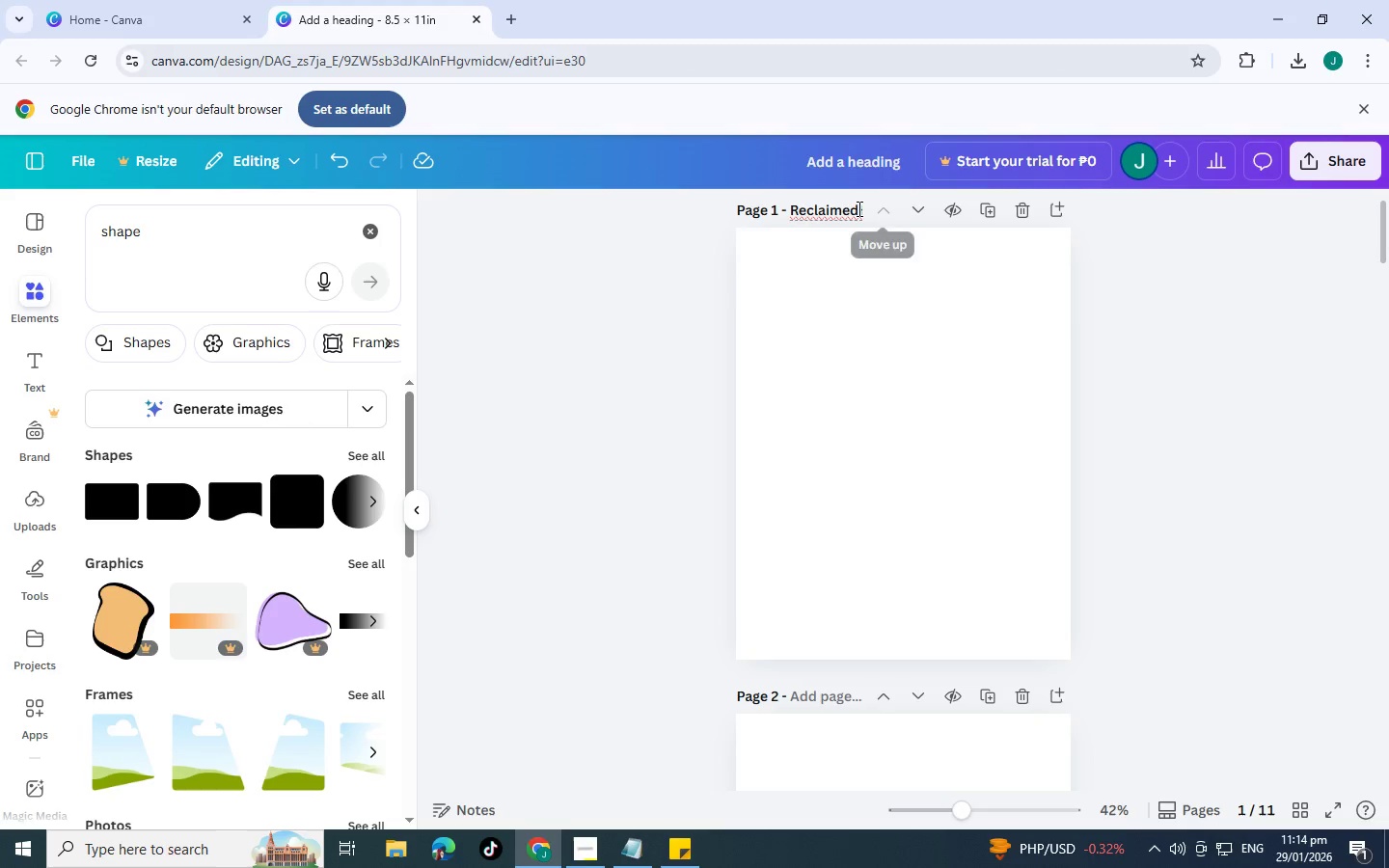 
left_click([858, 208])
 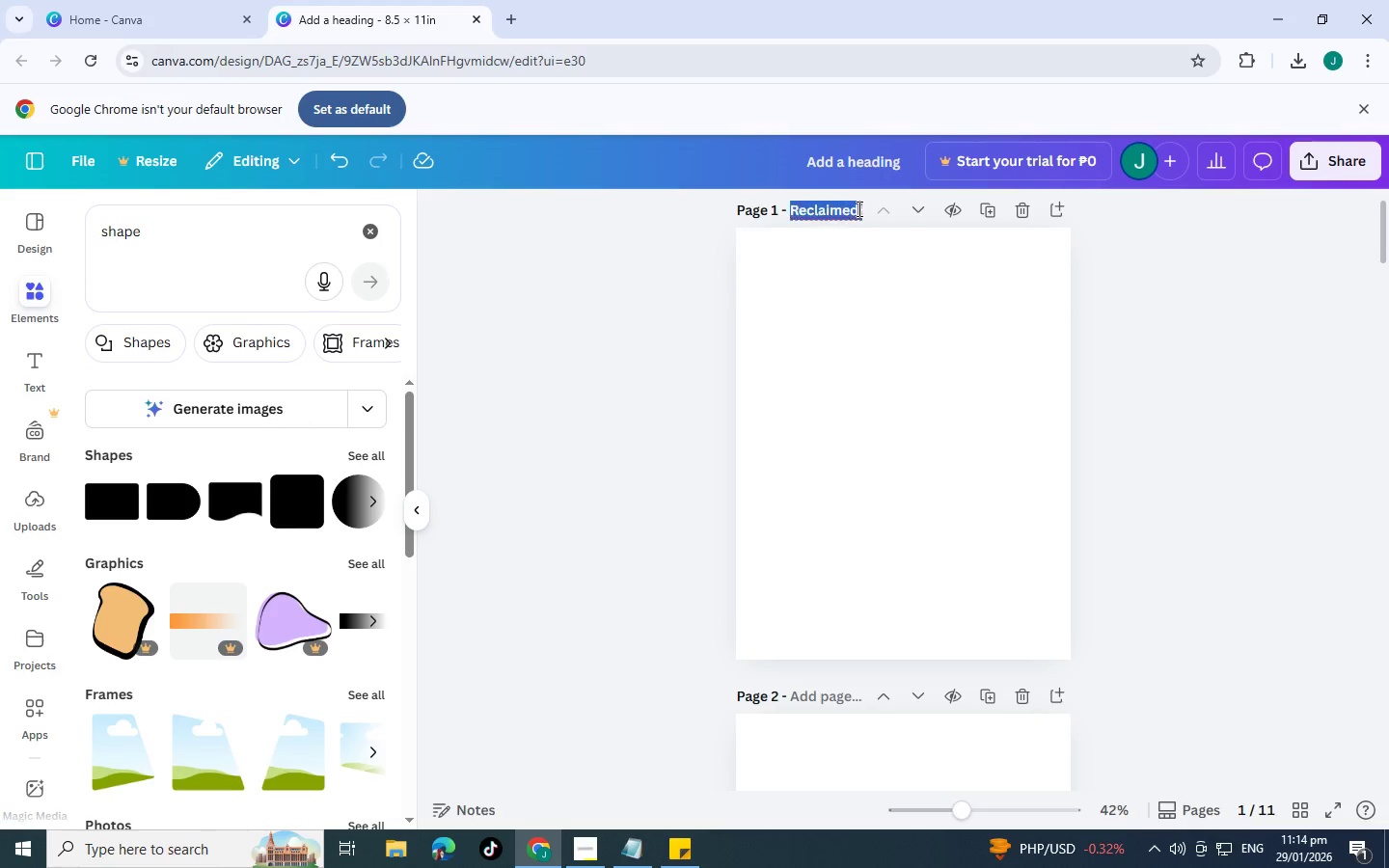 
left_click_drag(start_coordinate=[858, 208], to_coordinate=[882, 210])
 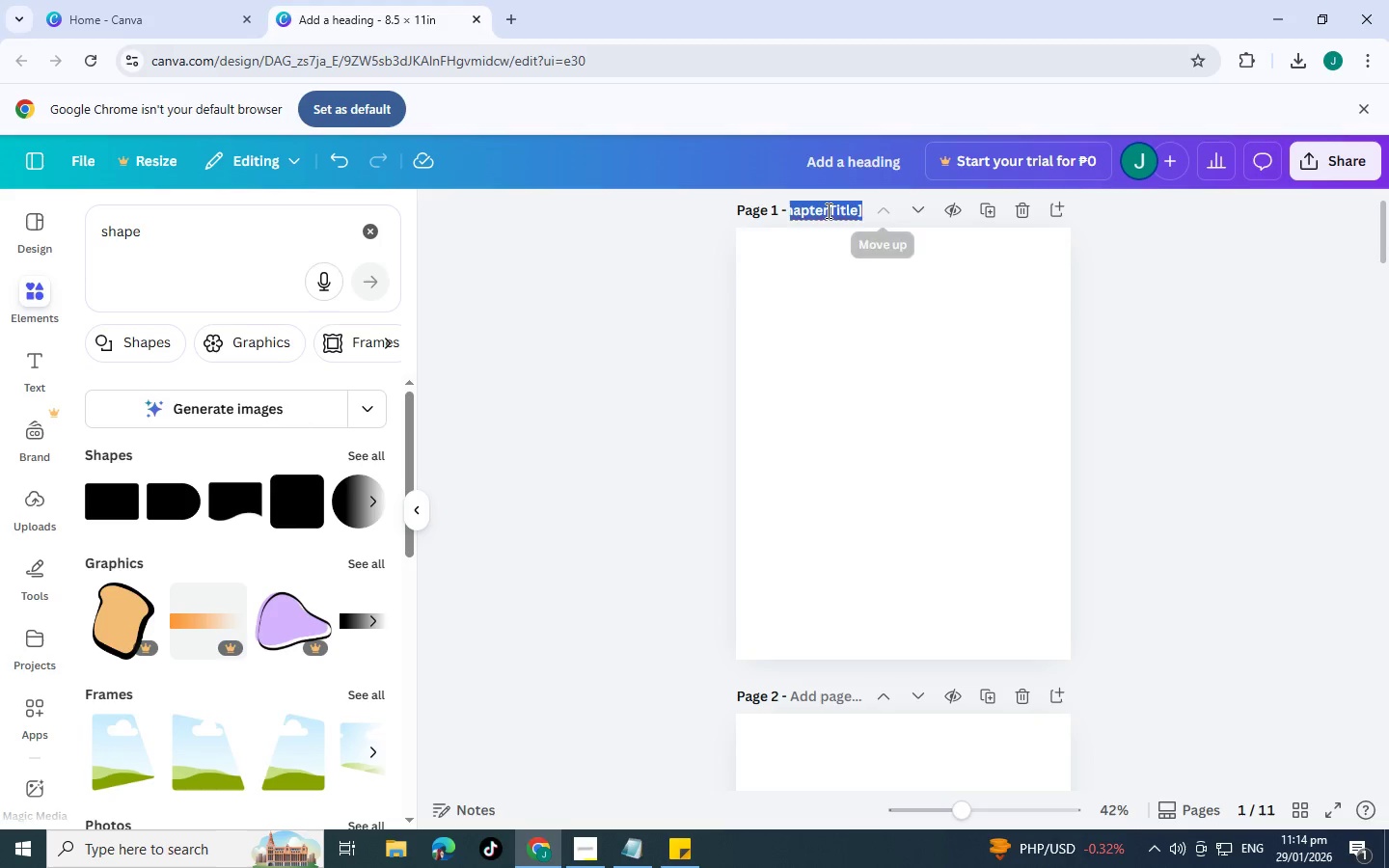 
left_click([827, 210])
 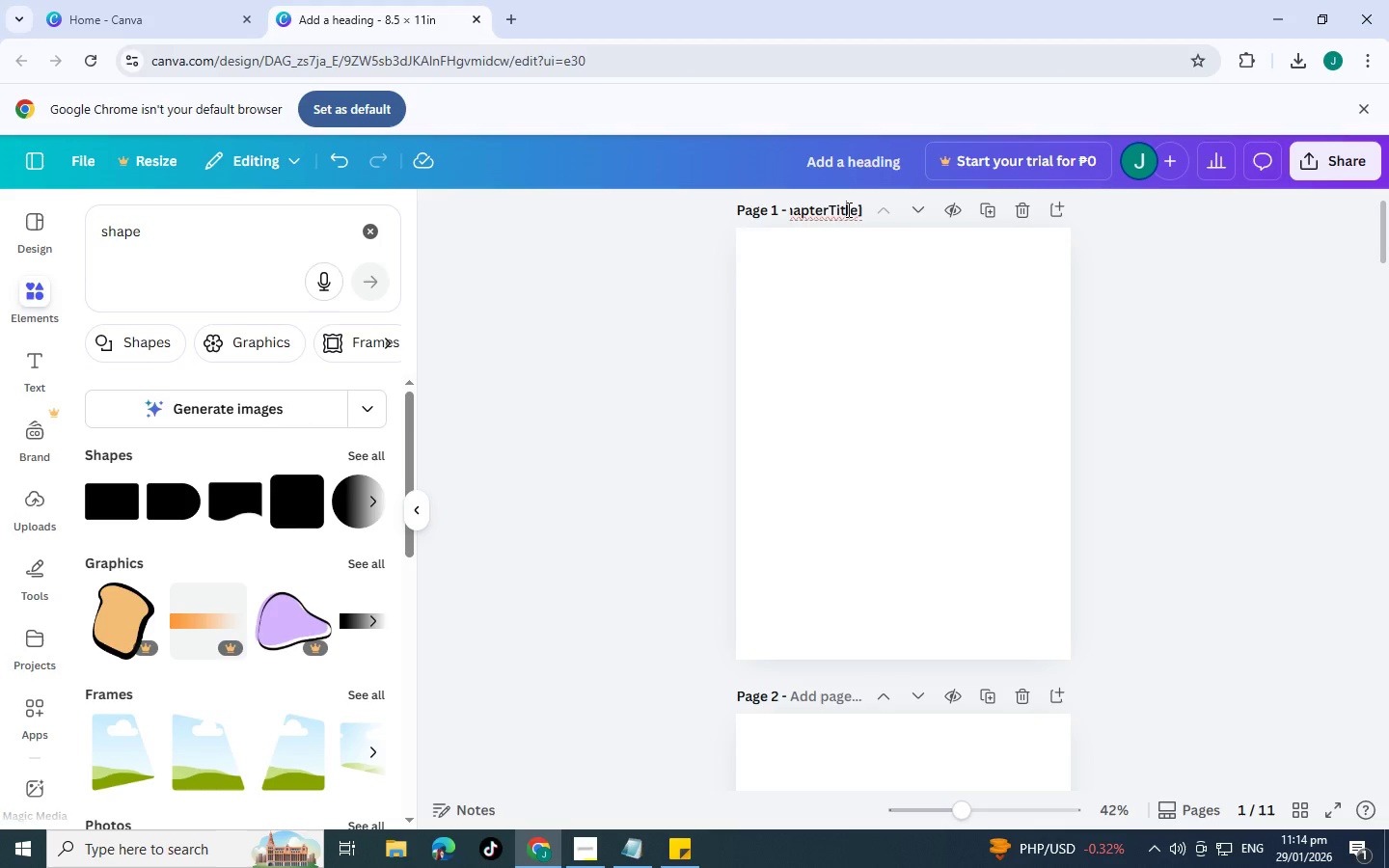 
left_click([847, 209])
 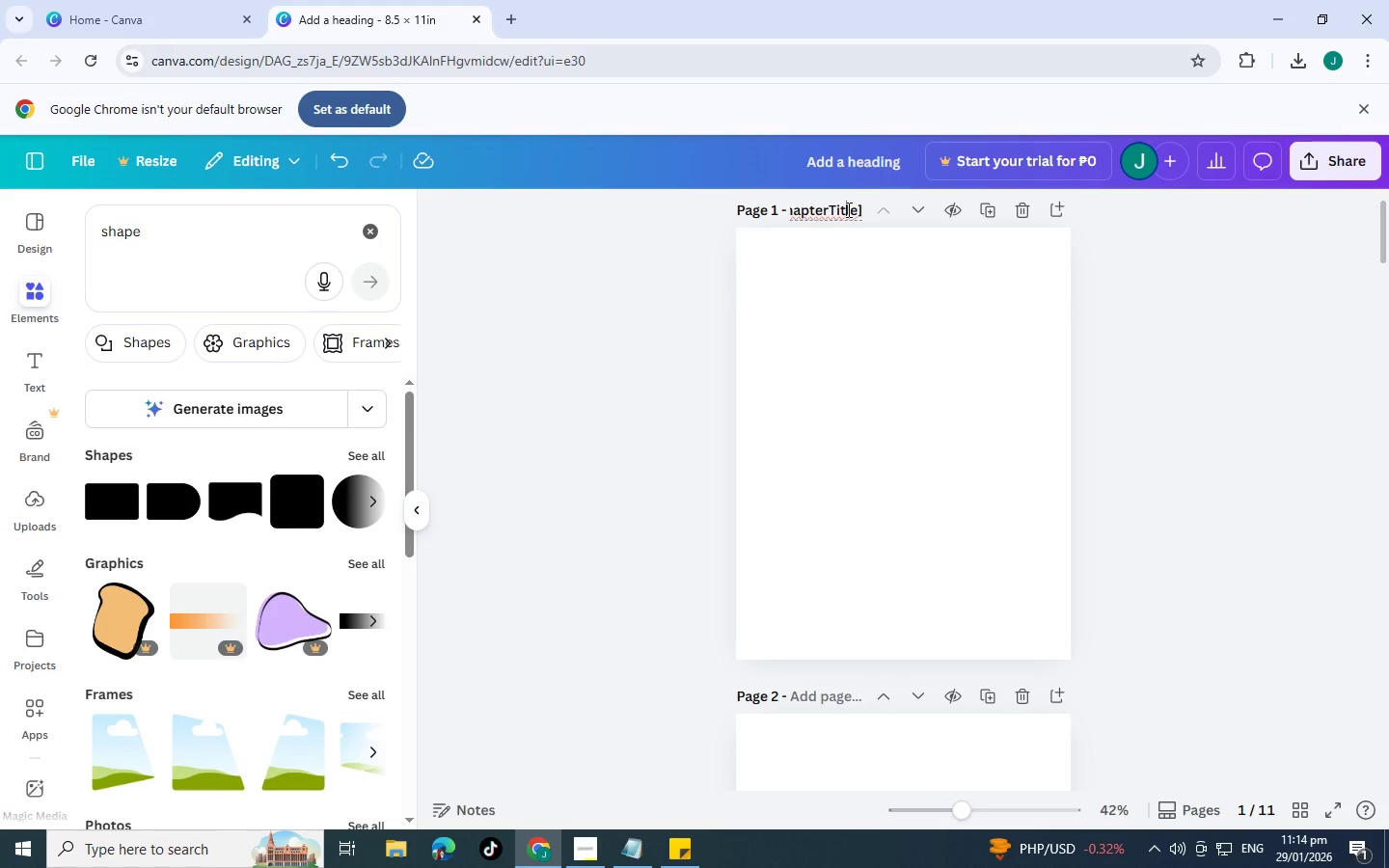 
hold_key(key=ArrowLeft, duration=1.11)
 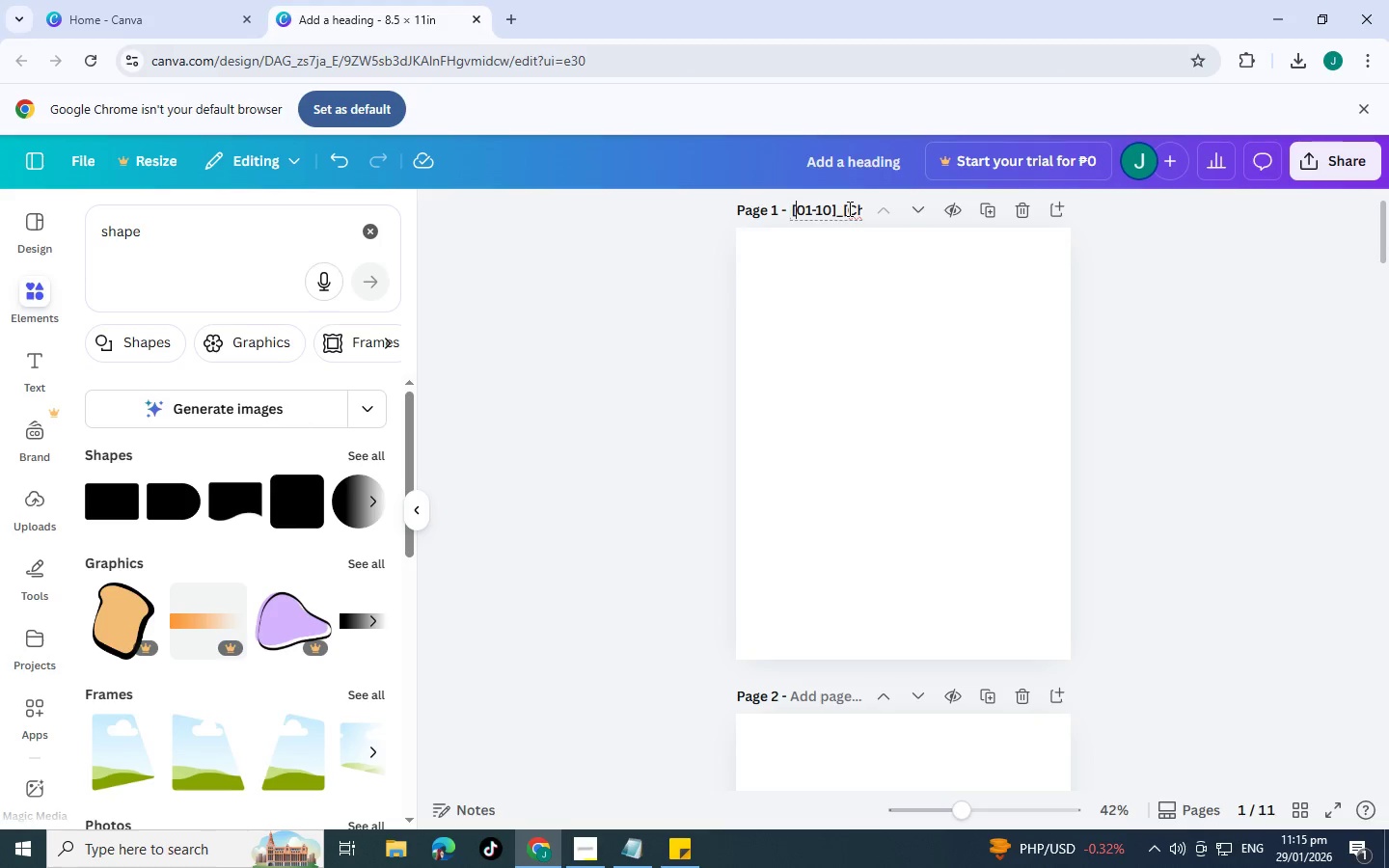 
key(ArrowRight)
 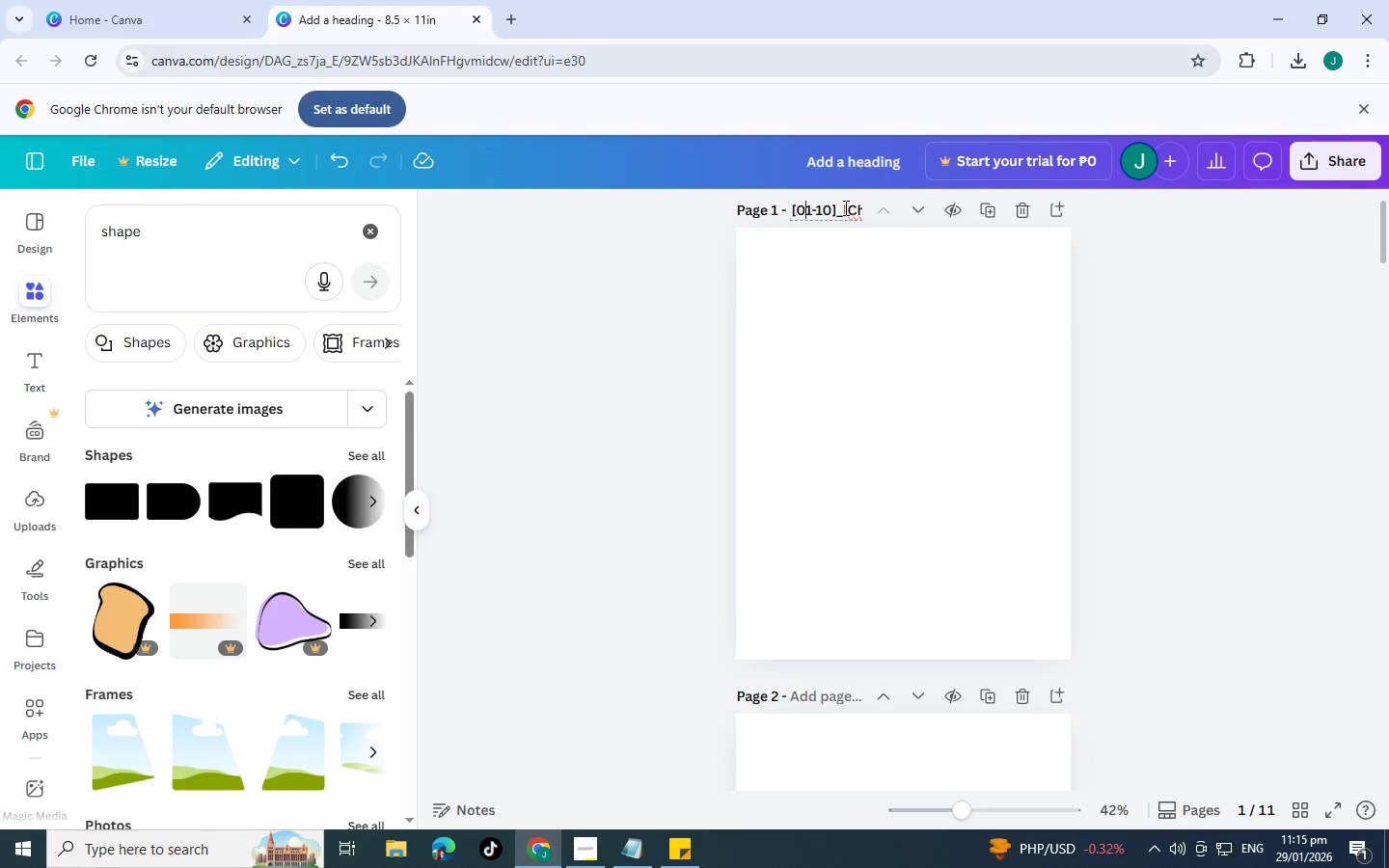 
key(ArrowRight)
 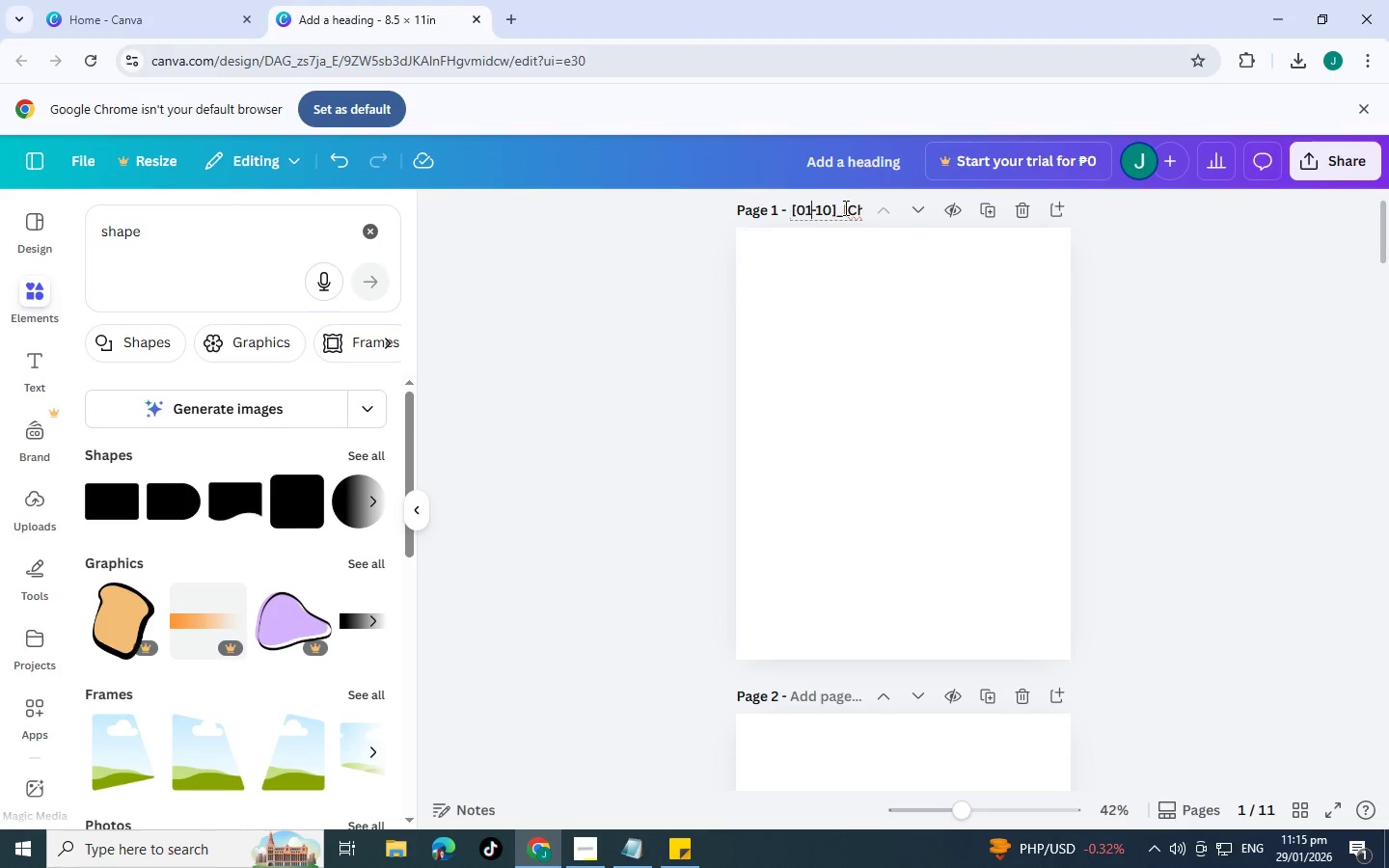 
key(ArrowRight)
 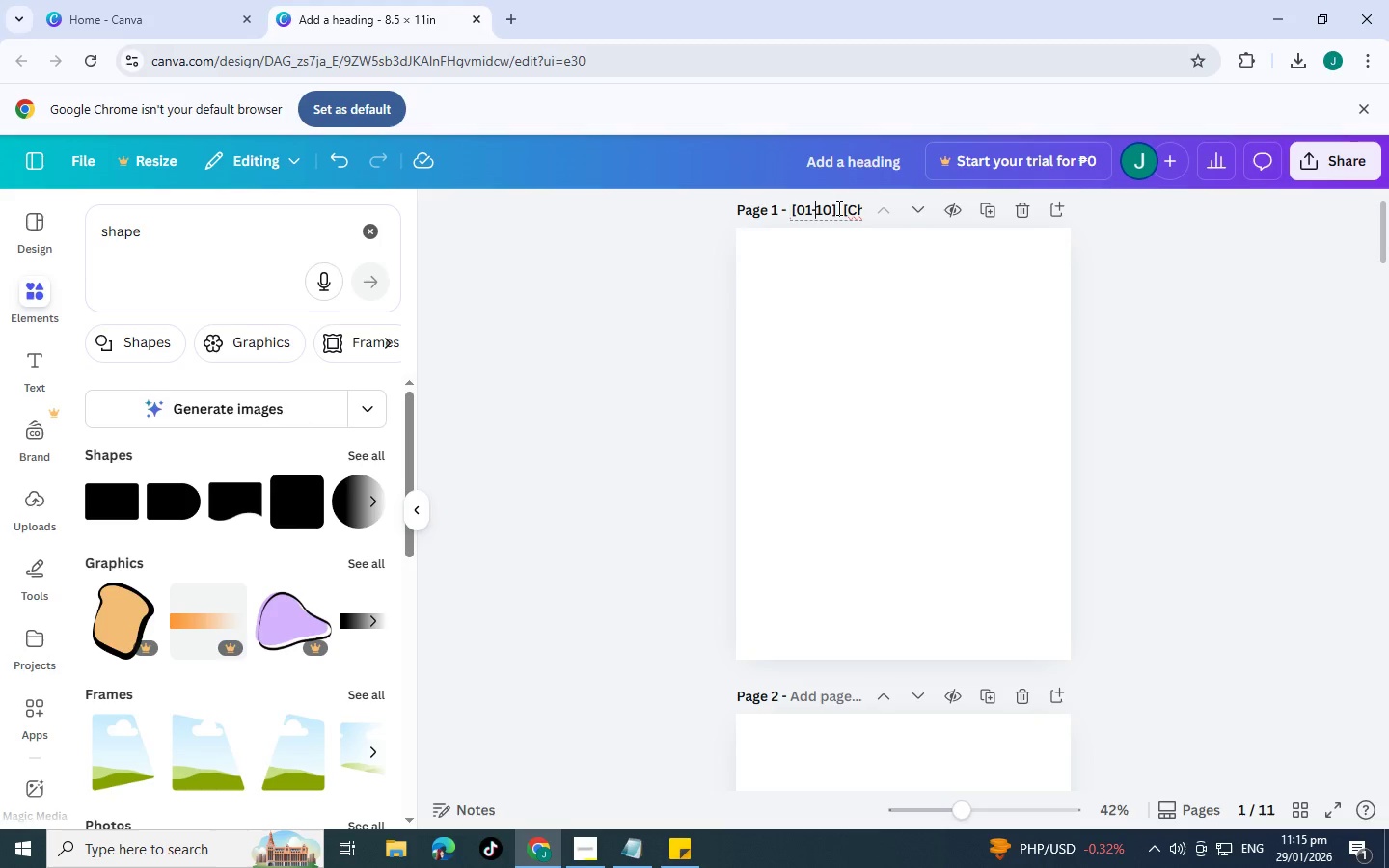 
key(ArrowRight)
 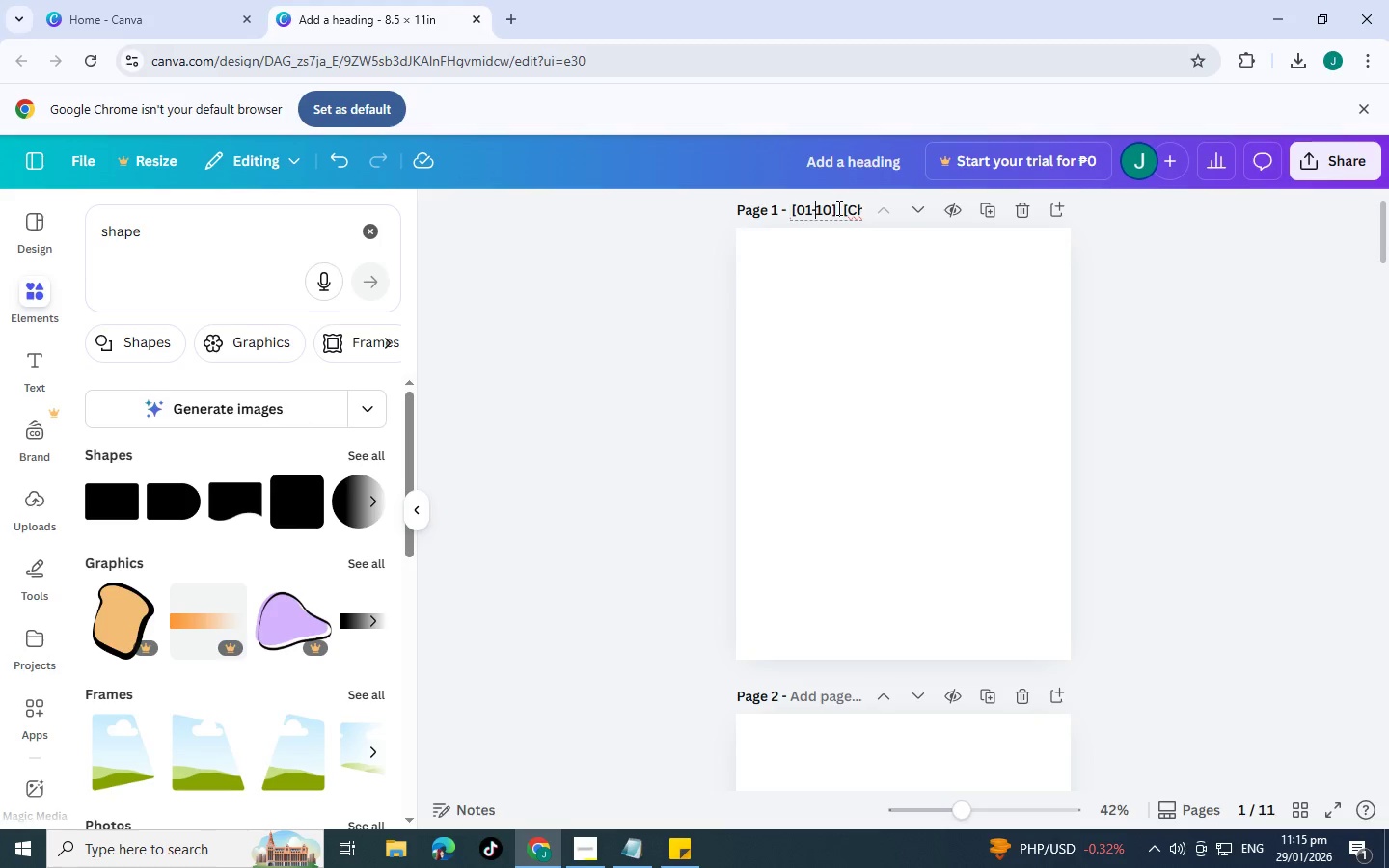 
key(ArrowRight)
 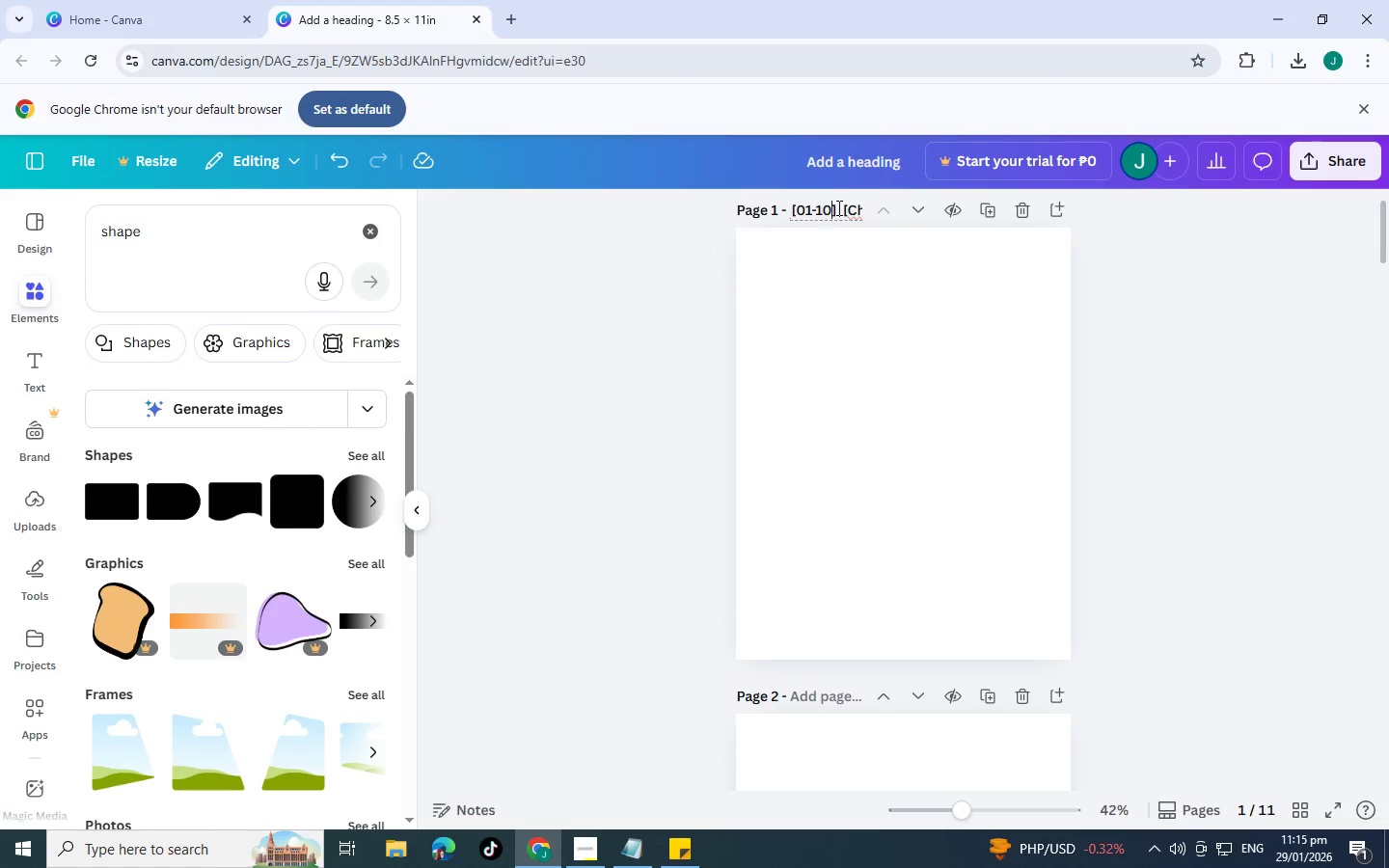 
key(ArrowRight)
 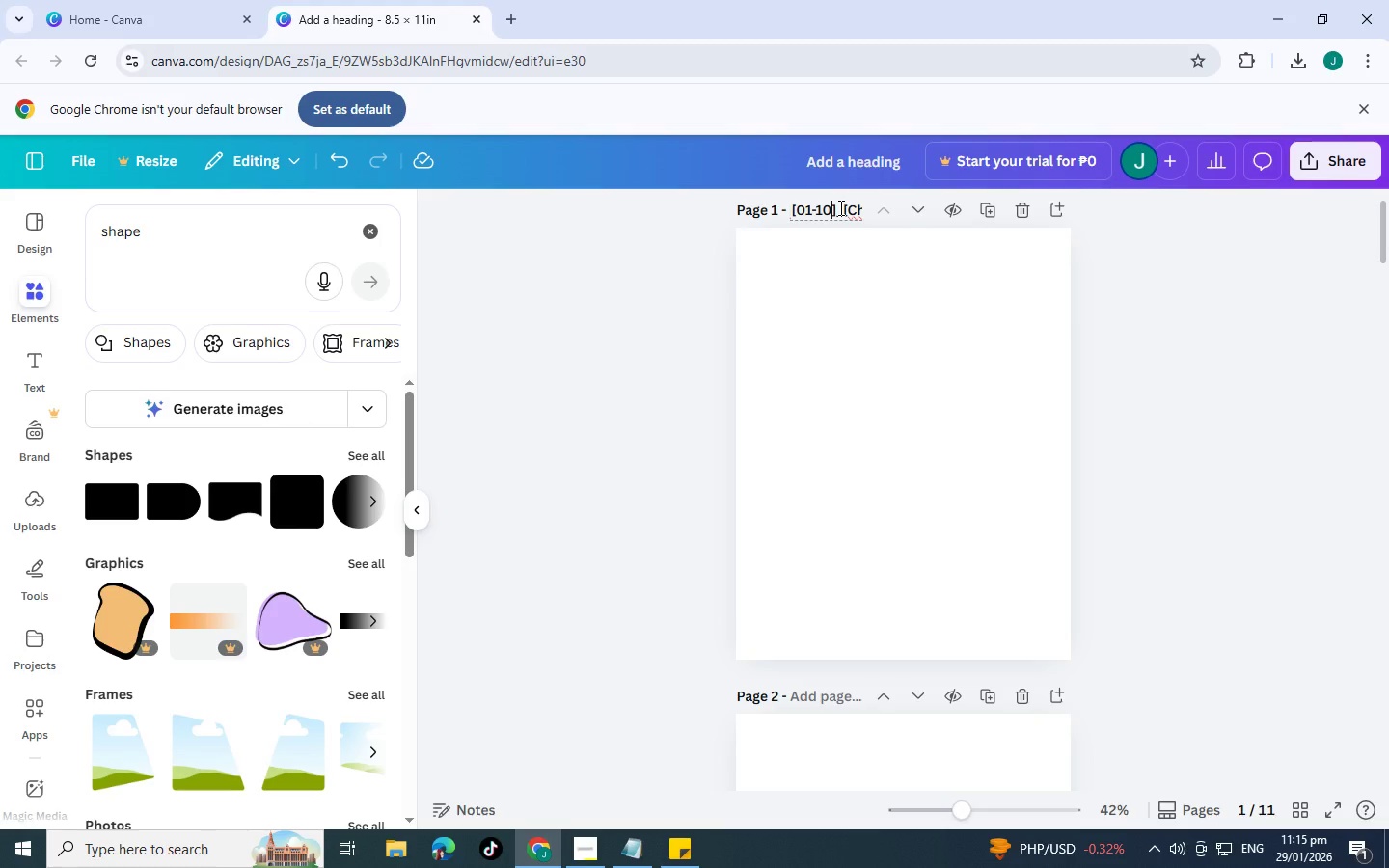 
key(Backspace)
 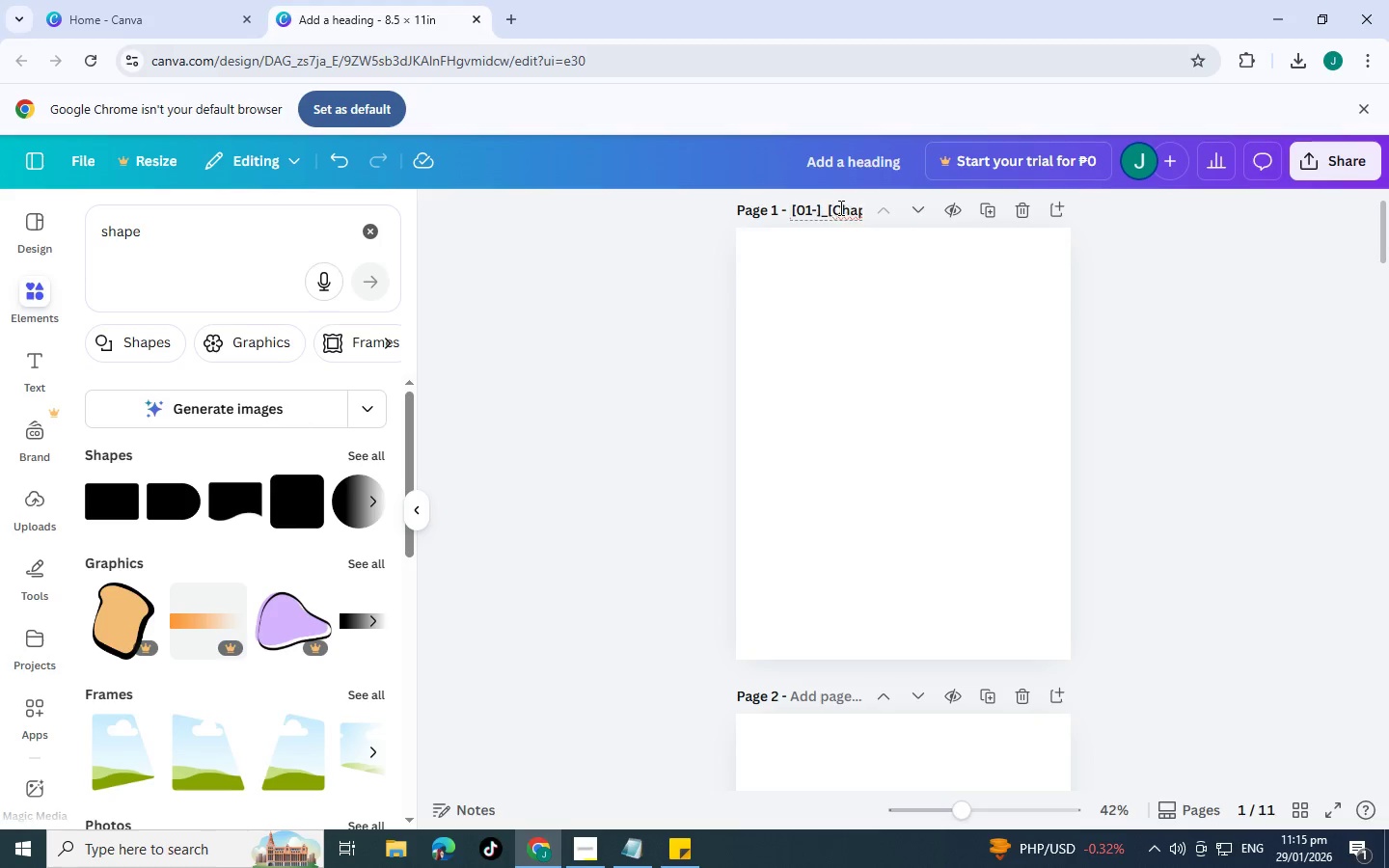 
key(Backspace)
 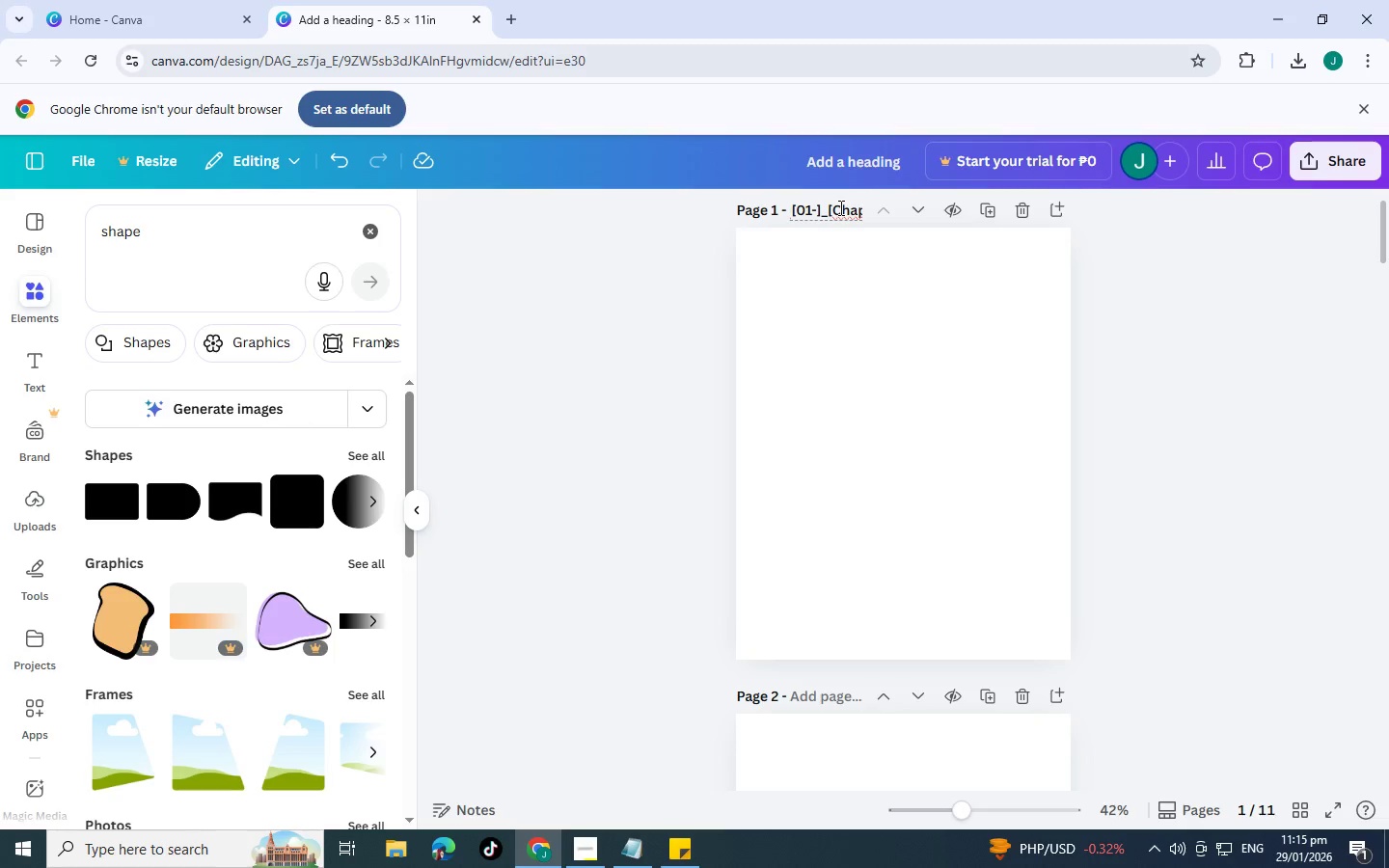 
key(Backspace)
 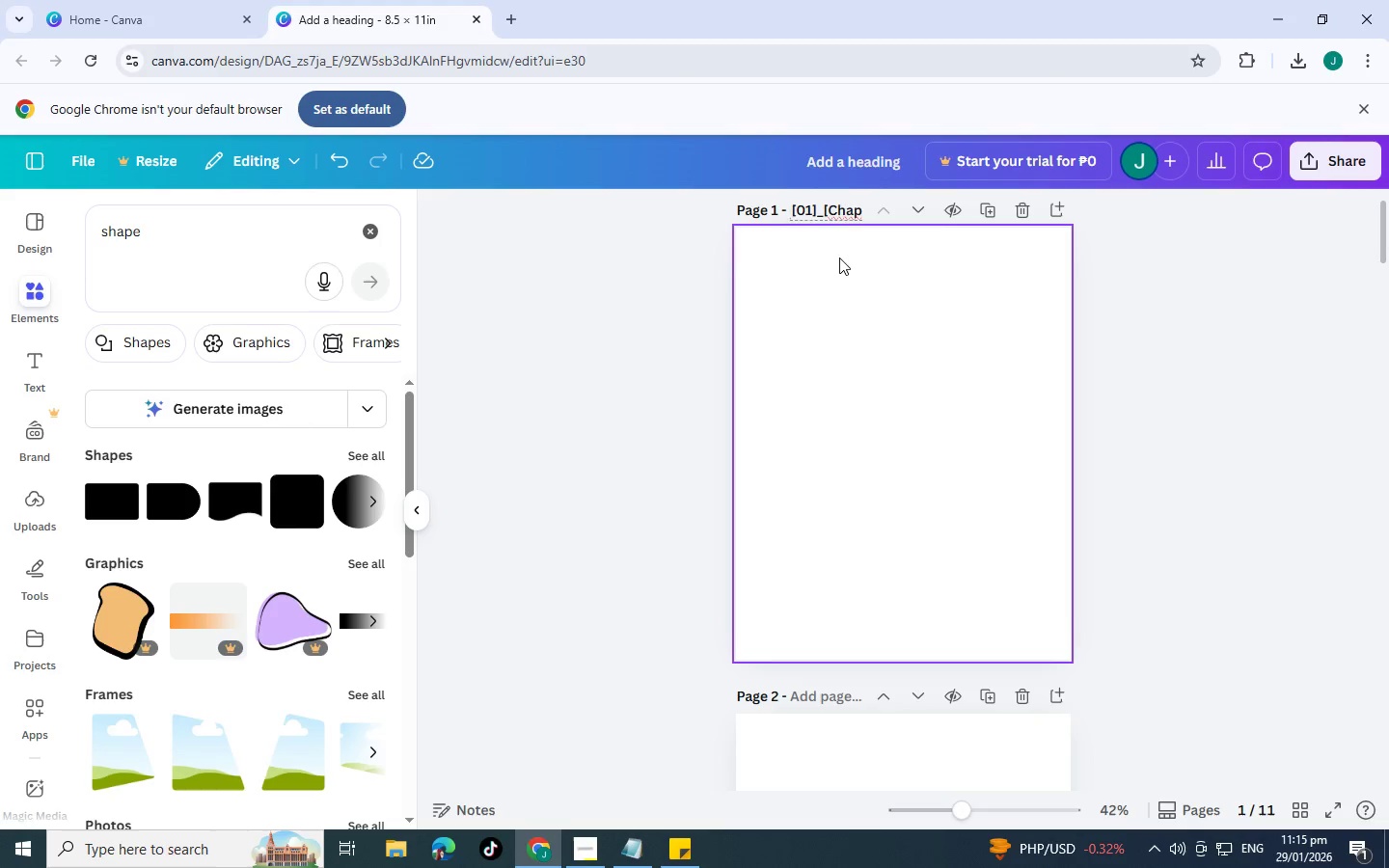 
left_click([839, 258])
 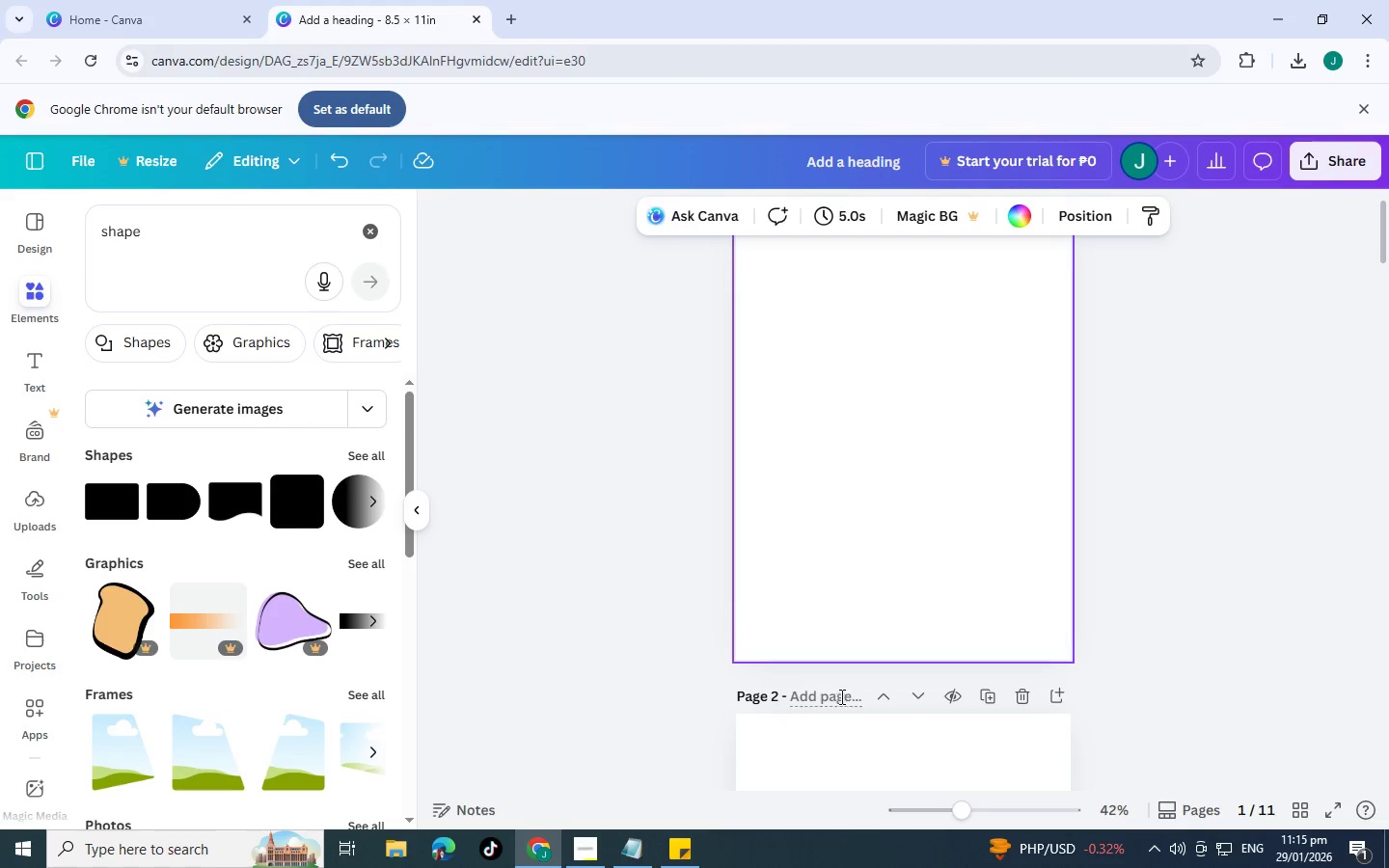 
double_click([836, 696])
 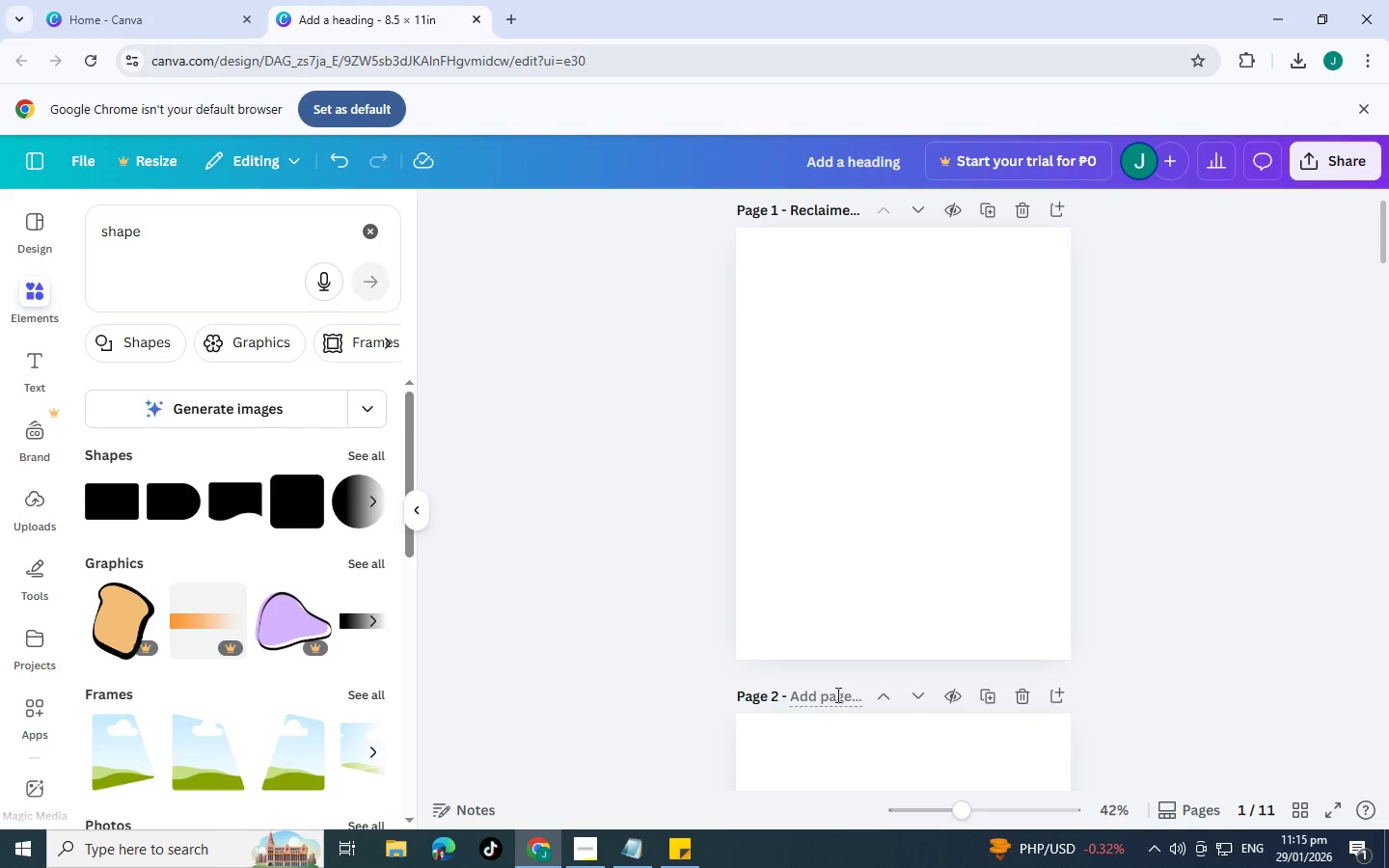 
key(Control+V)
 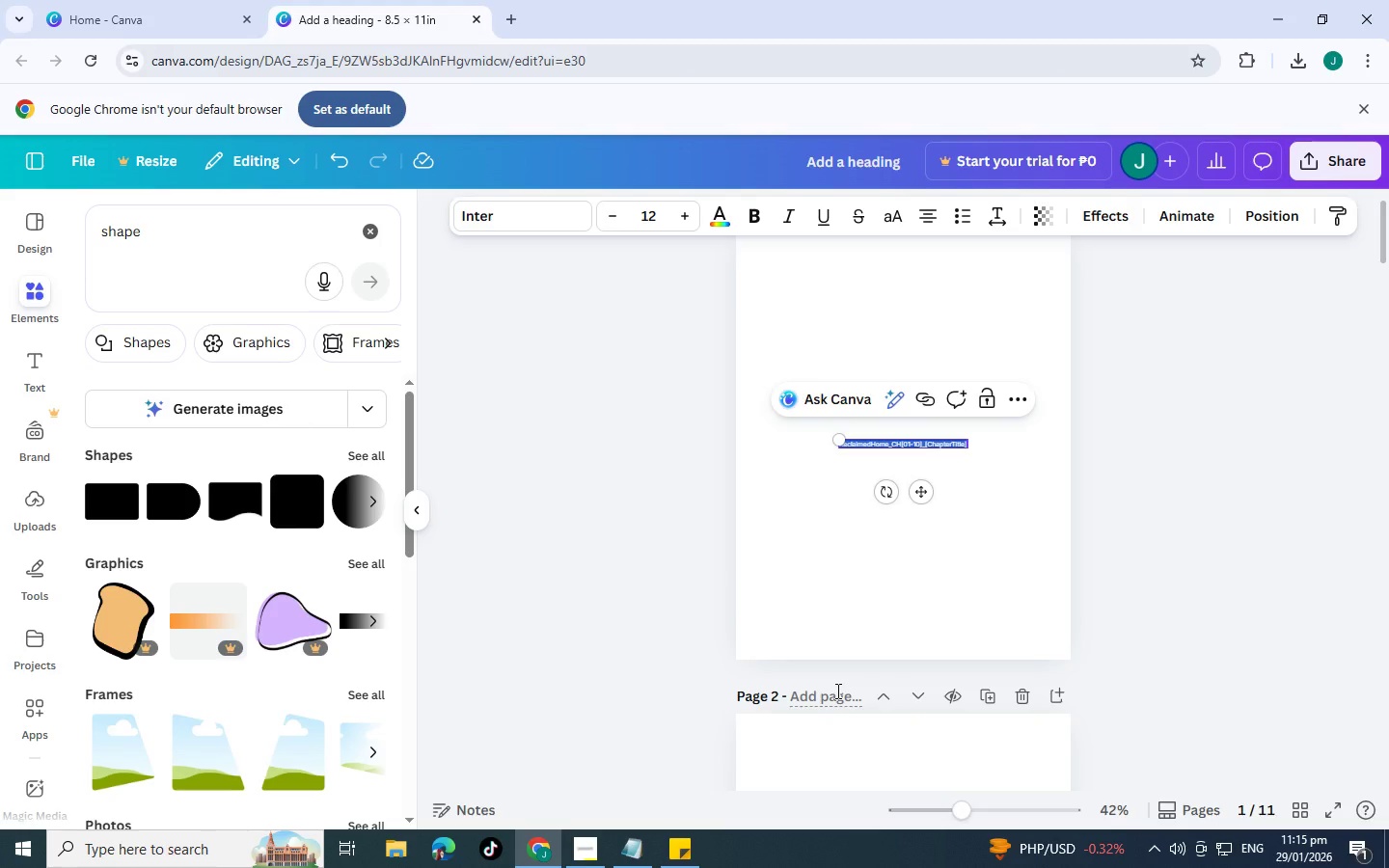 
key(Control+Z)
 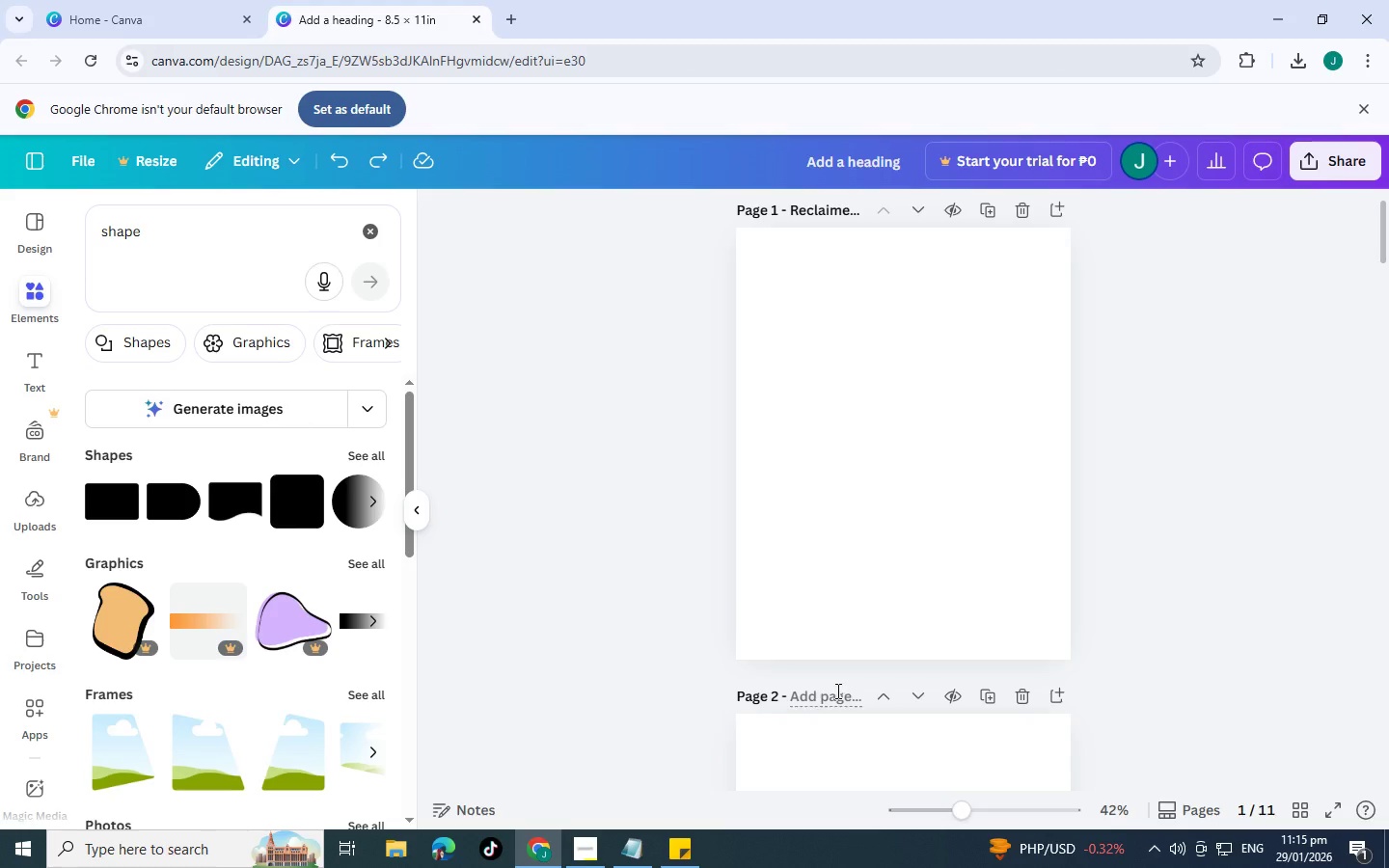 
left_click([836, 691])
 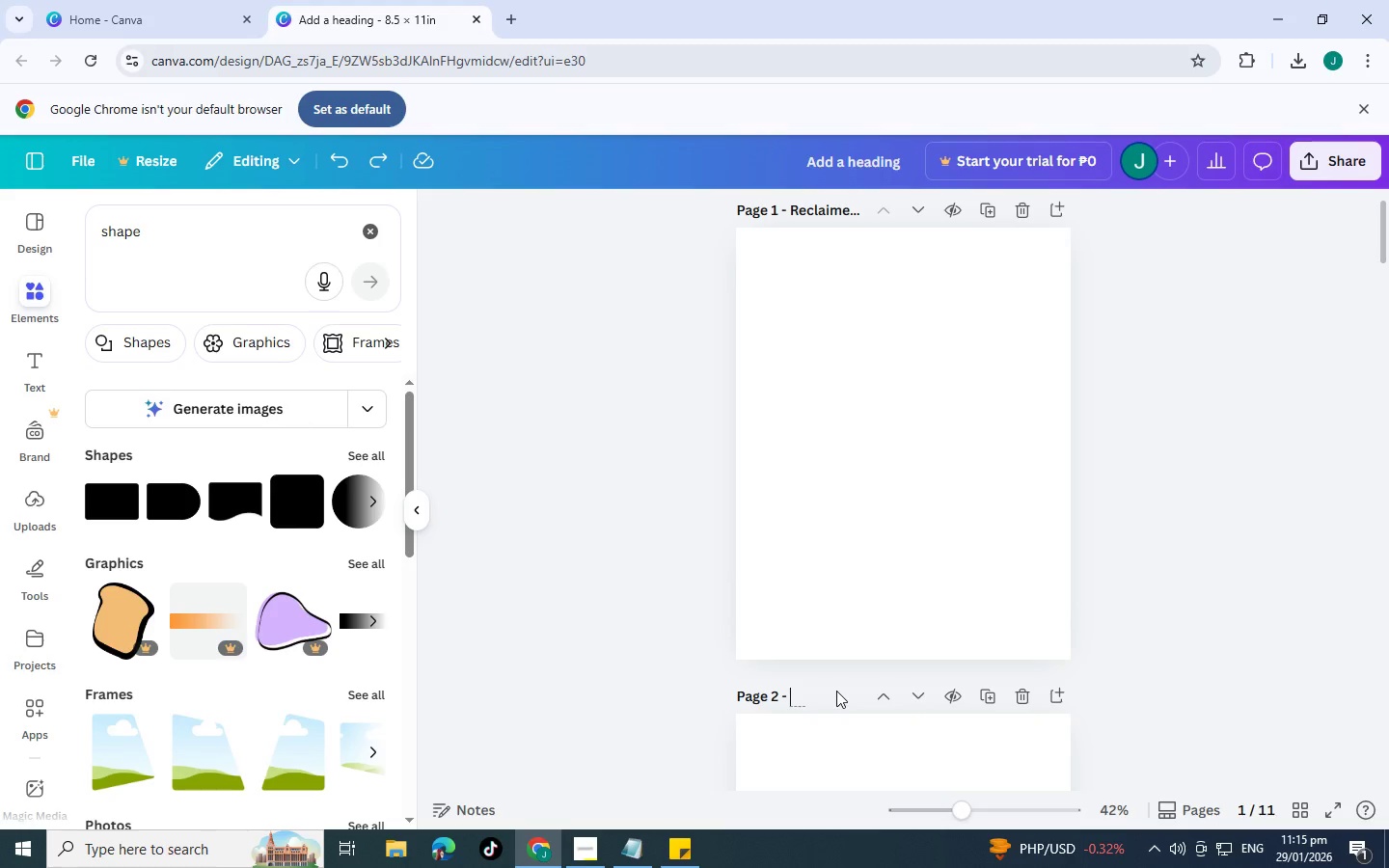 
key(Control+V)
 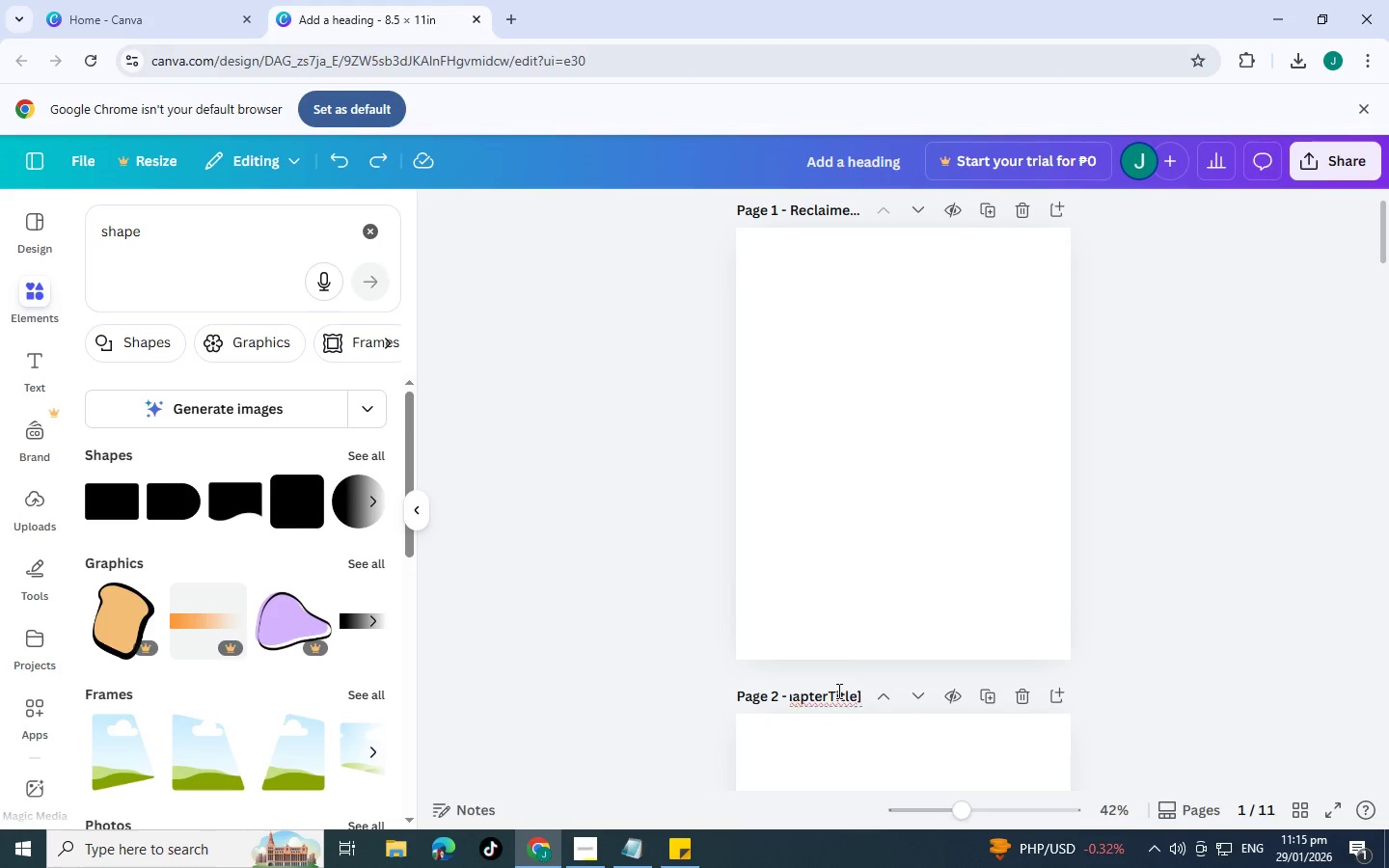 
double_click([837, 691])
 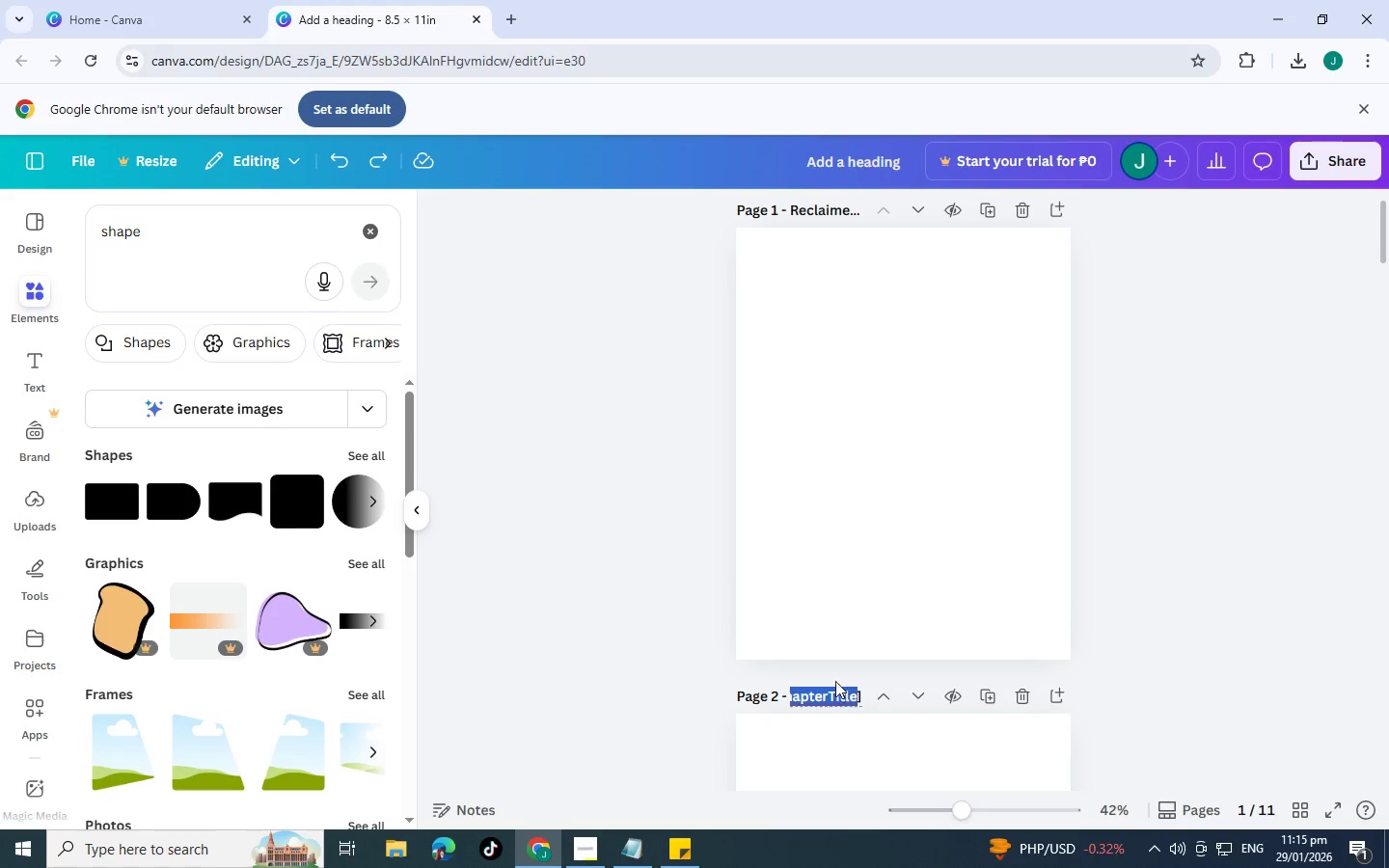 
hold_key(key=ArrowLeft, duration=0.78)
 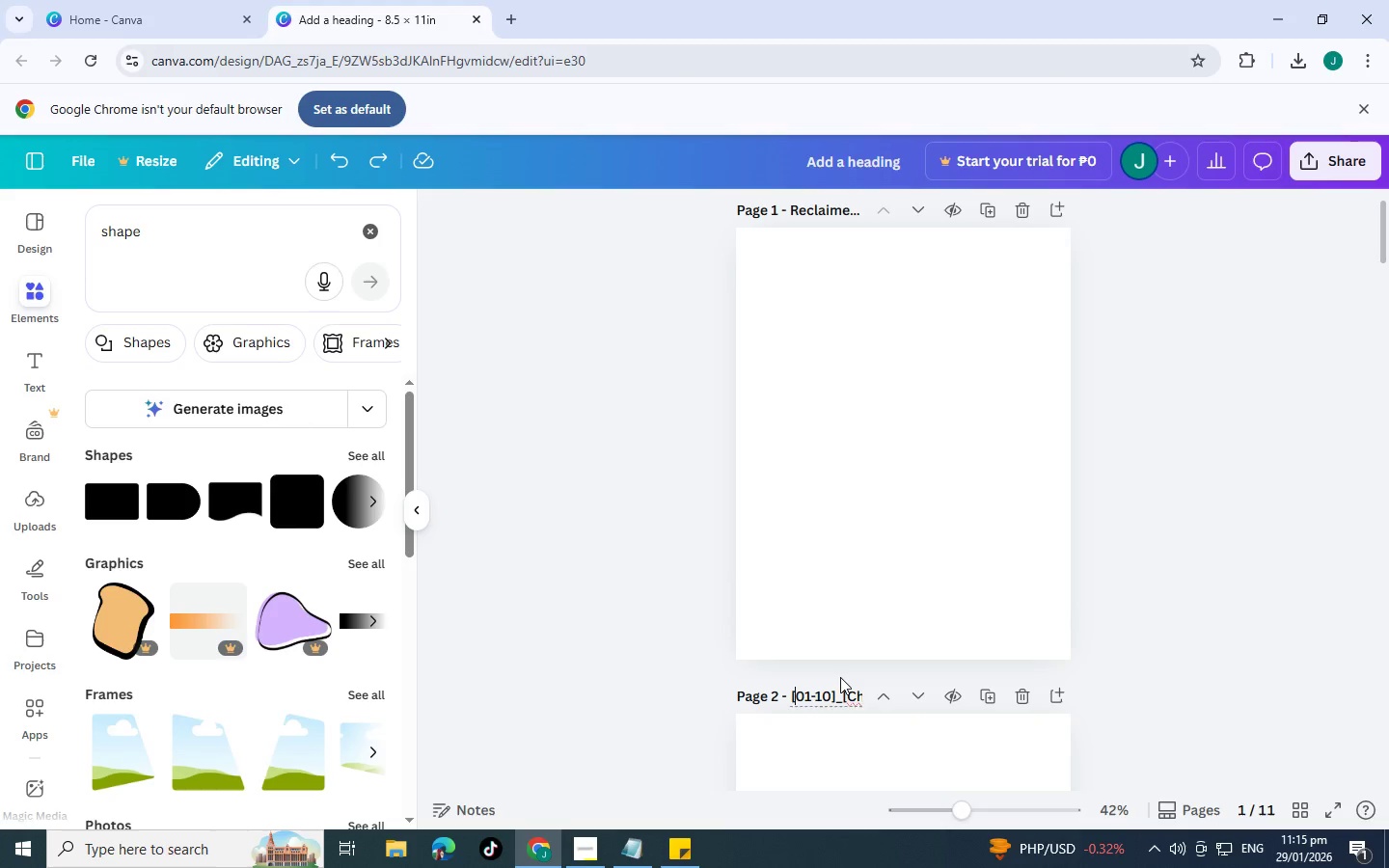 
hold_key(key=ArrowRight, duration=0.75)
 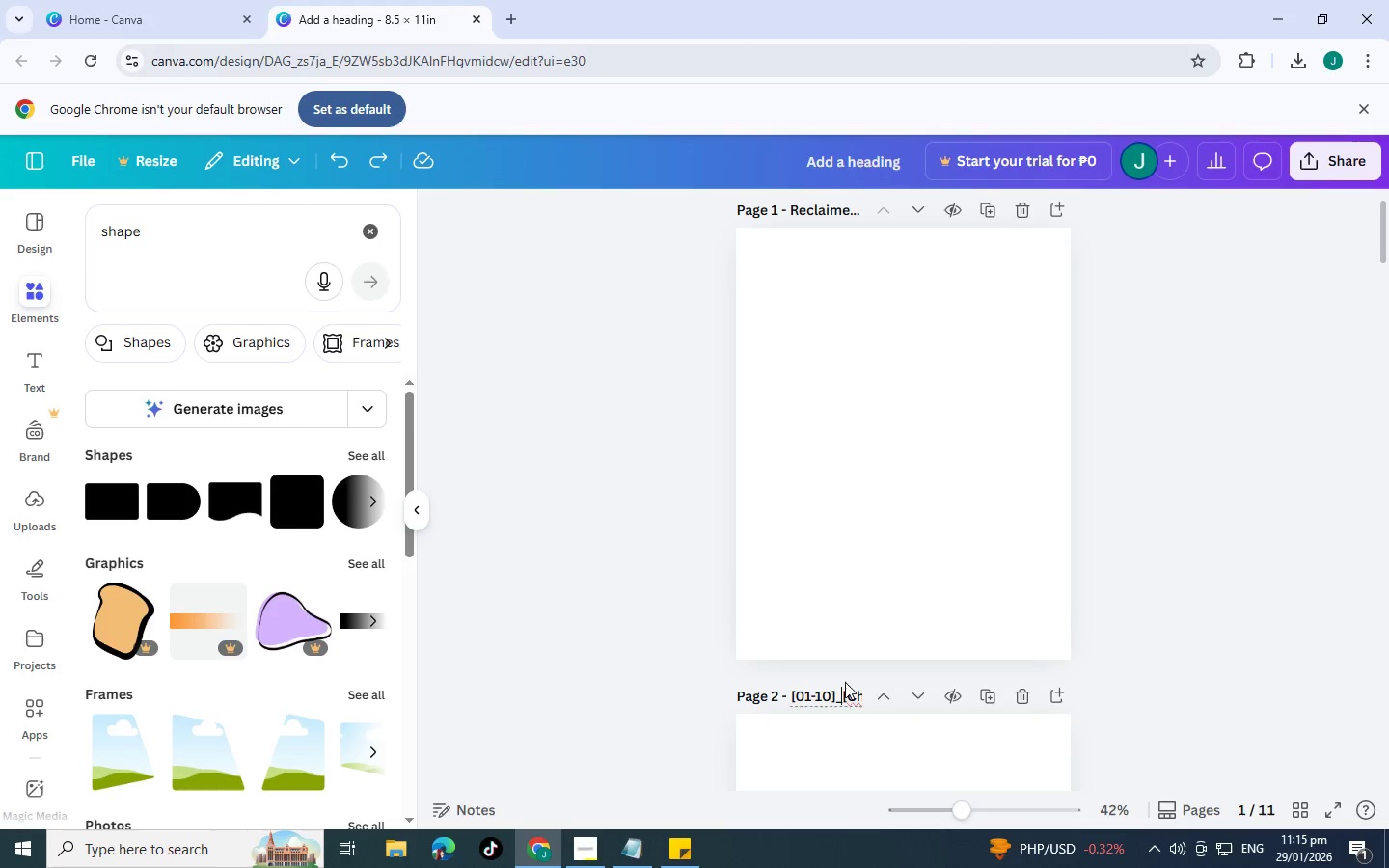 
key(ArrowRight)
 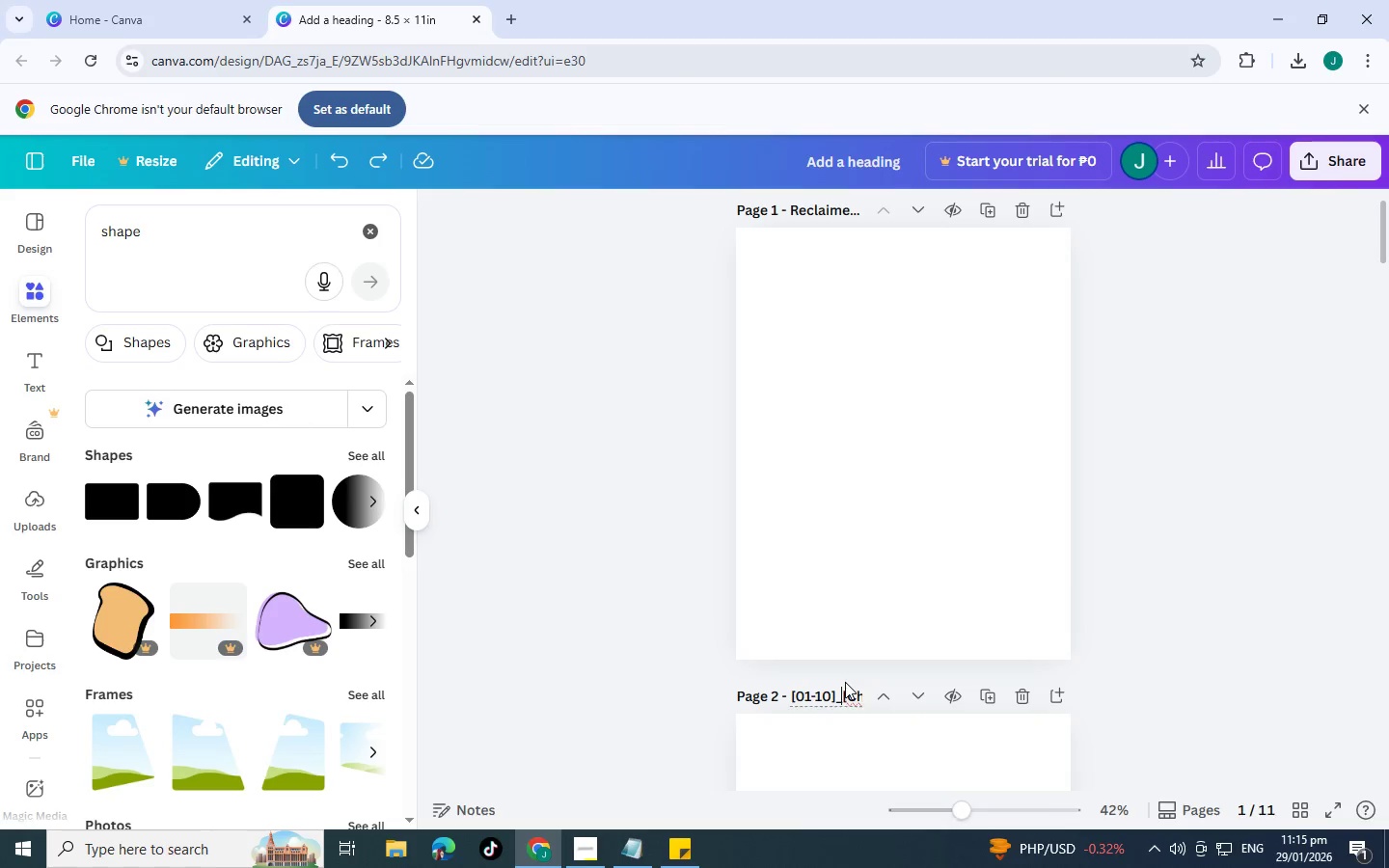 
key(ArrowLeft)
 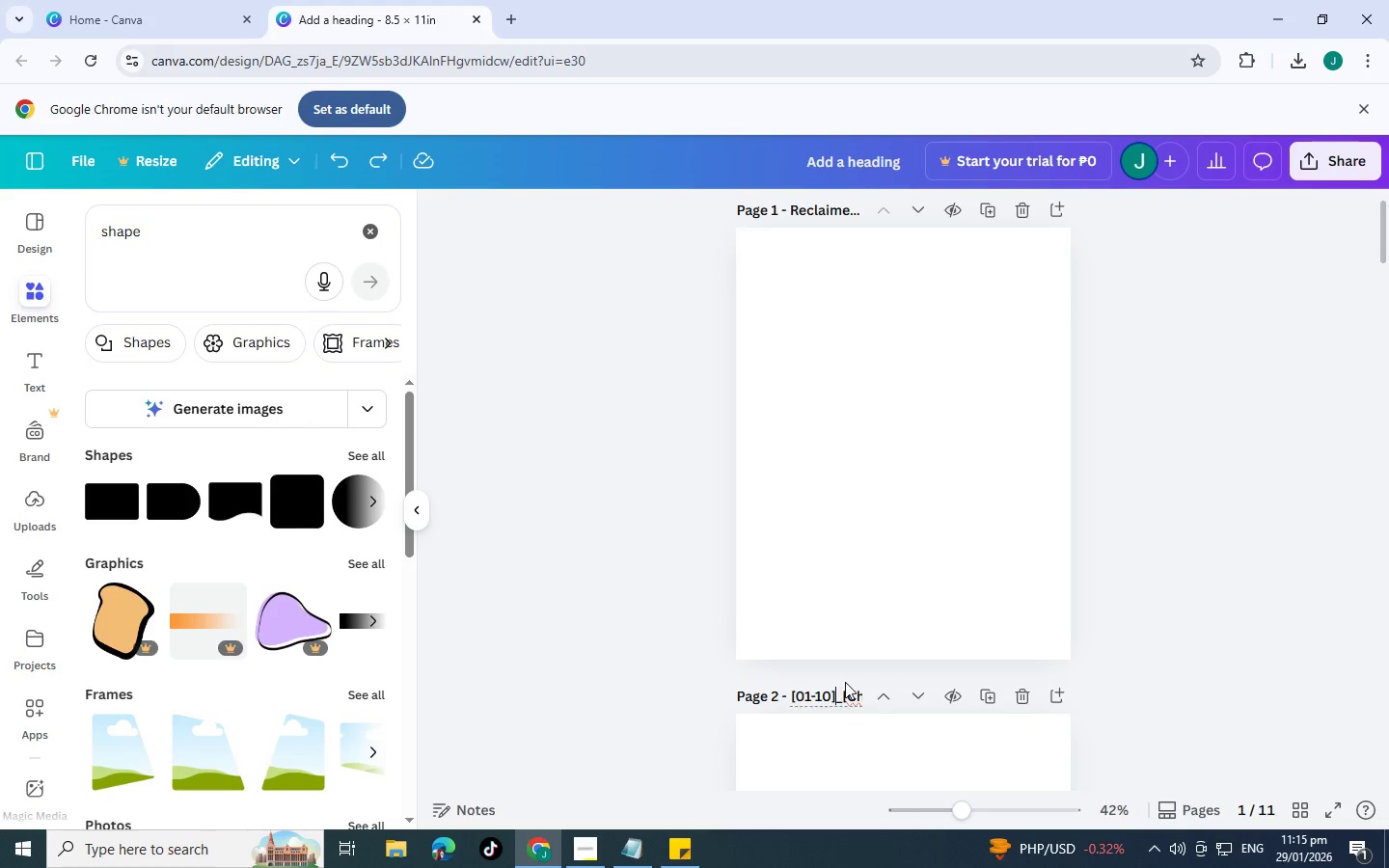 
key(ArrowLeft)
 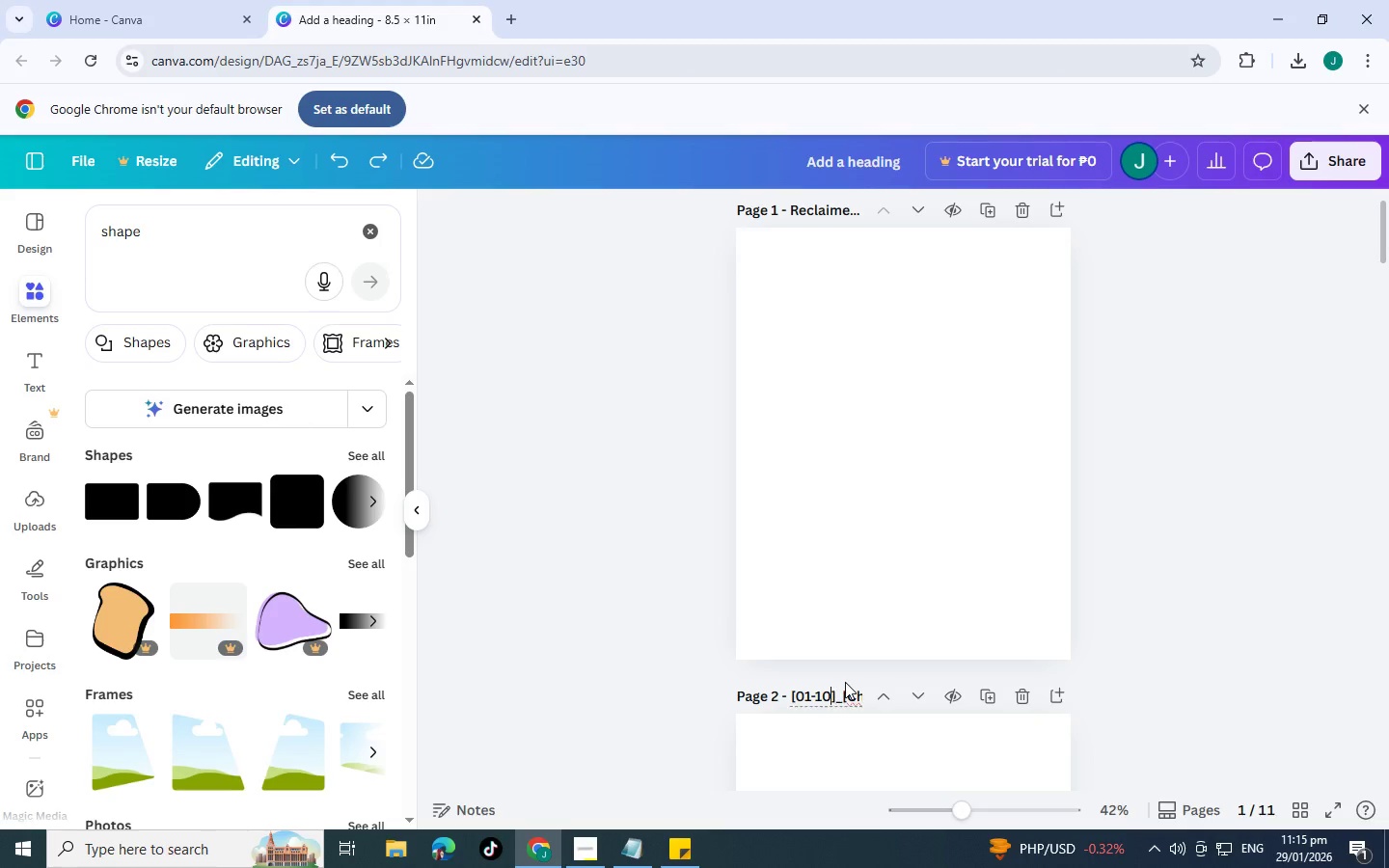 
key(ArrowLeft)
 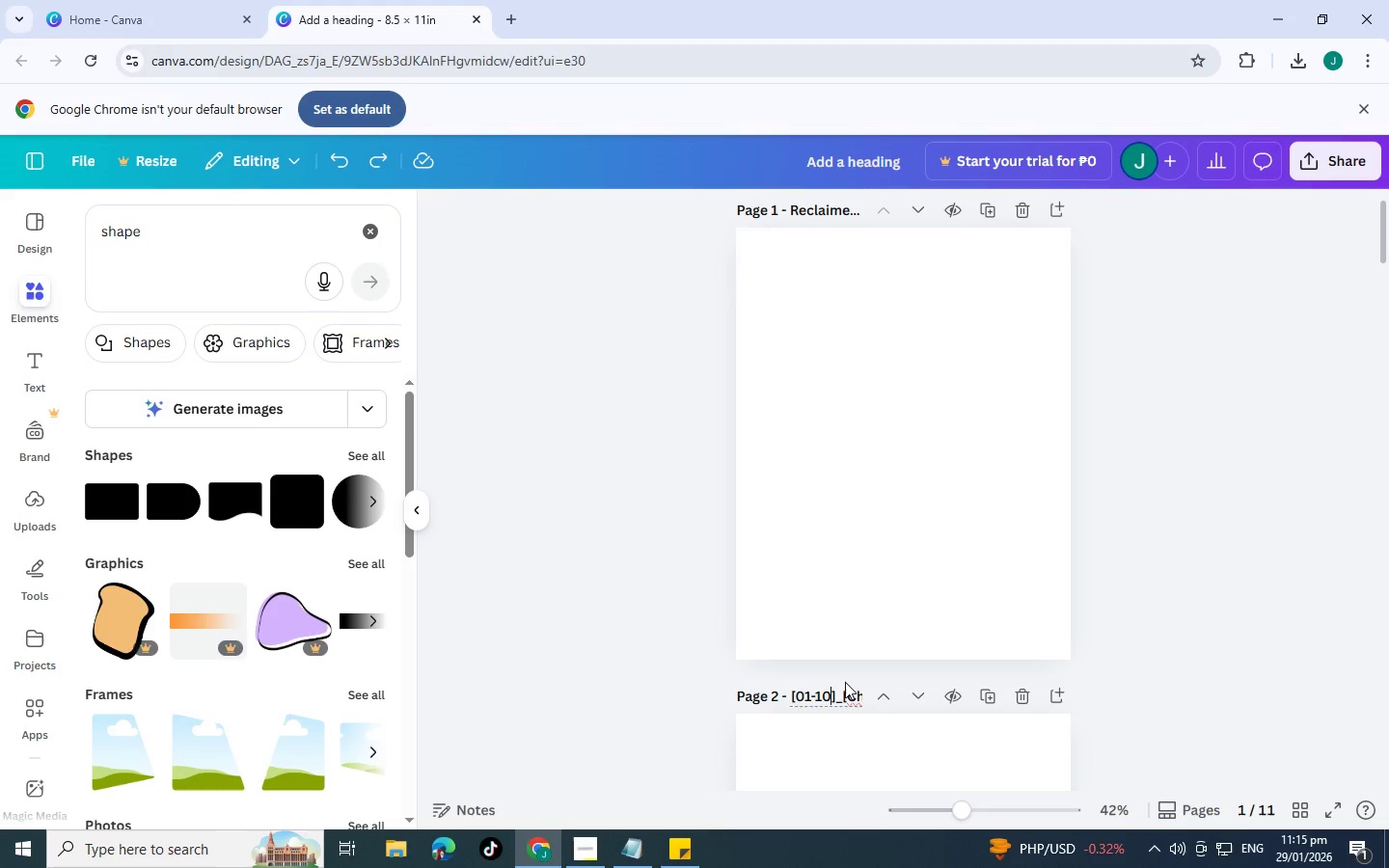 
key(Backspace)
 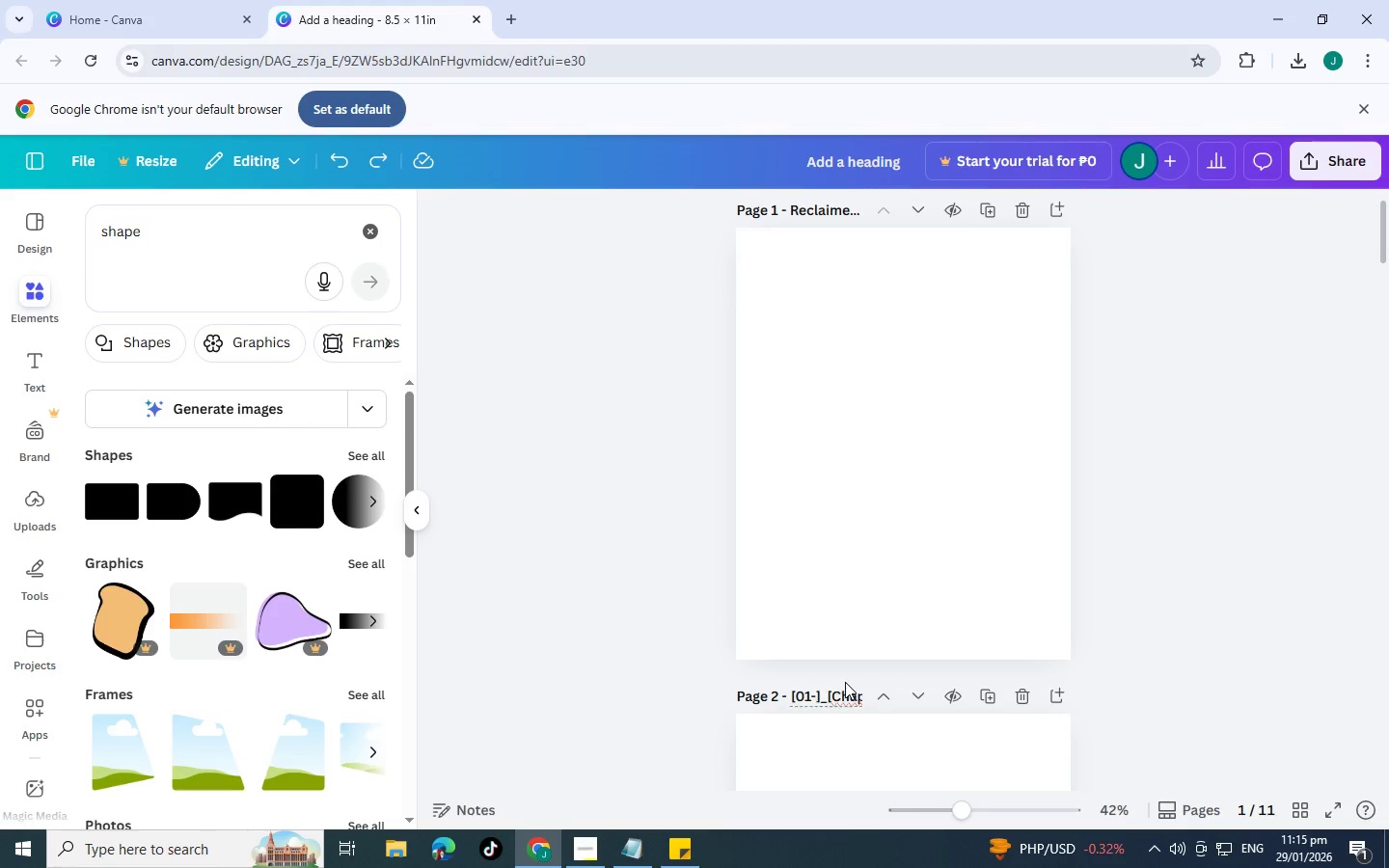 
key(Backspace)
 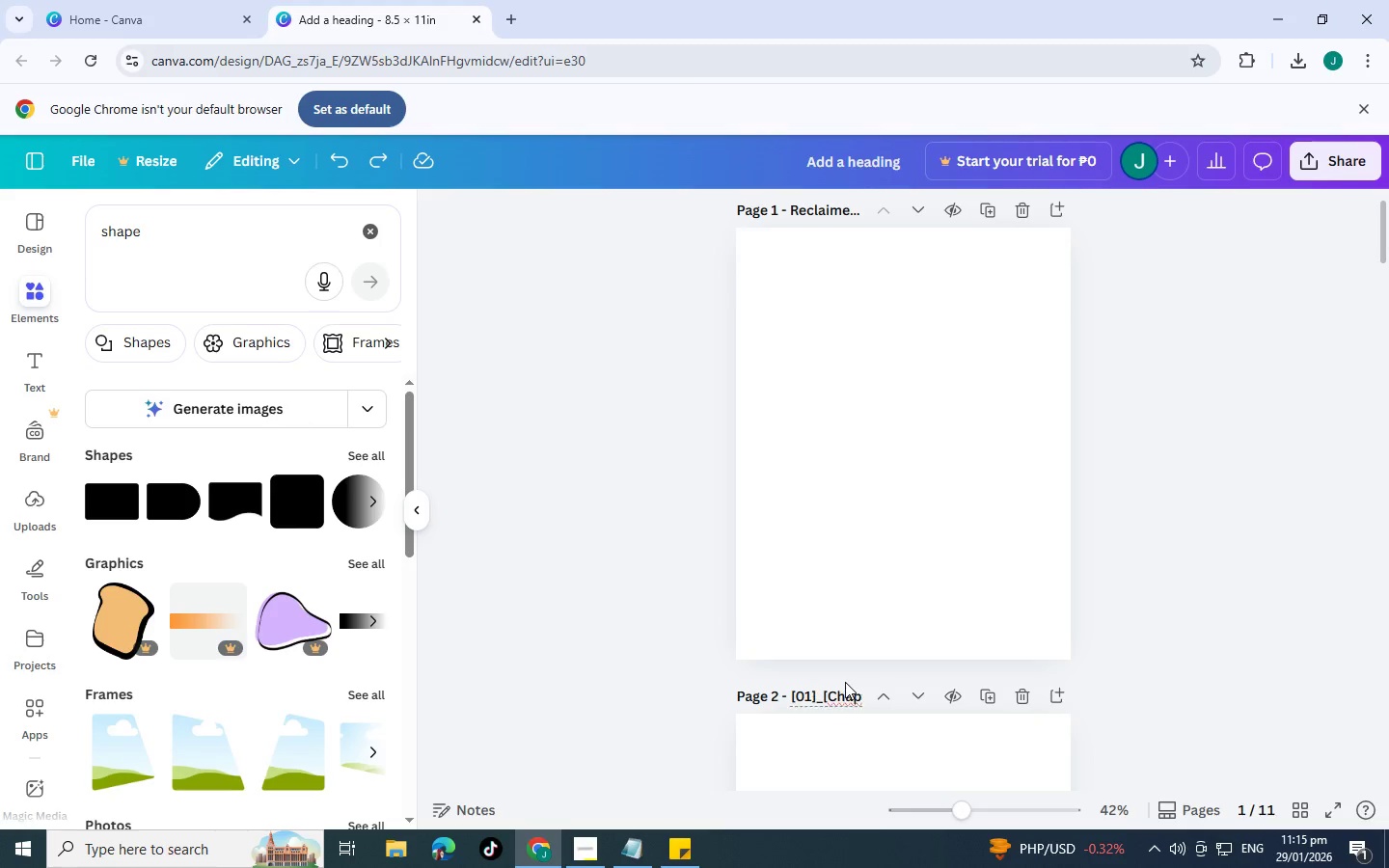 
key(Backspace)
 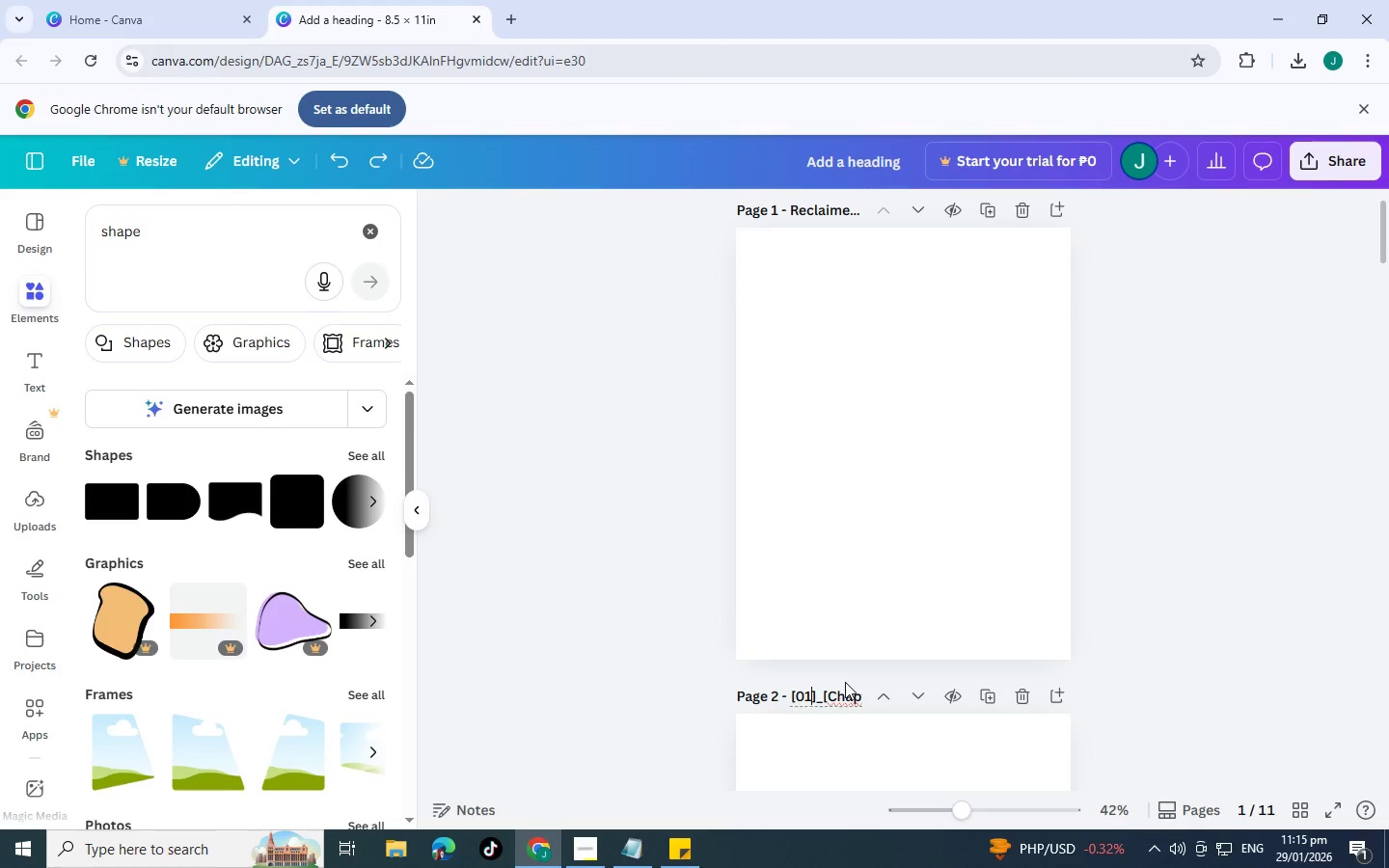 
key(Backspace)
 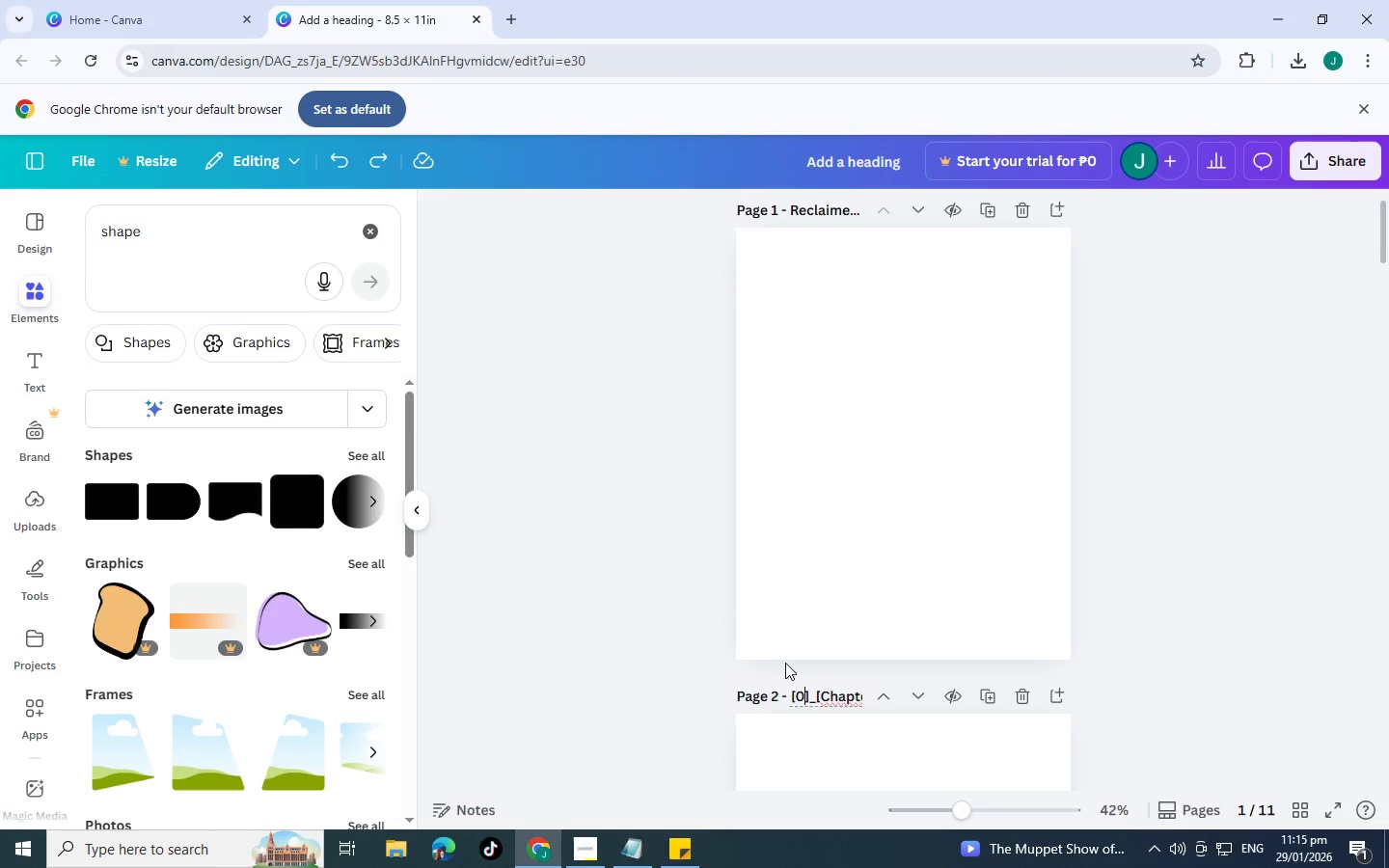 
key(Numpad2)
 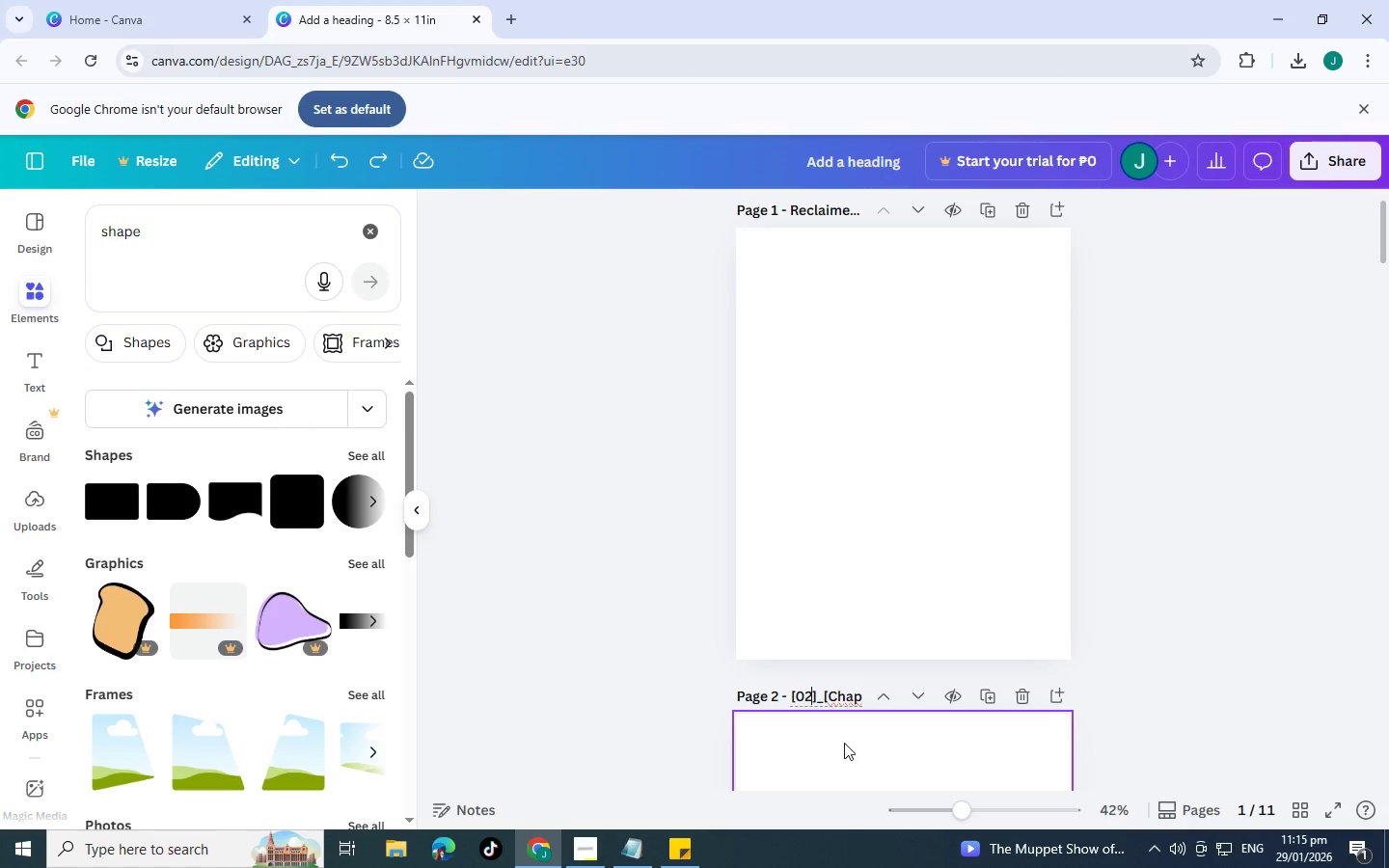 
scroll: coordinate [829, 647], scroll_direction: down, amount: 9.0
 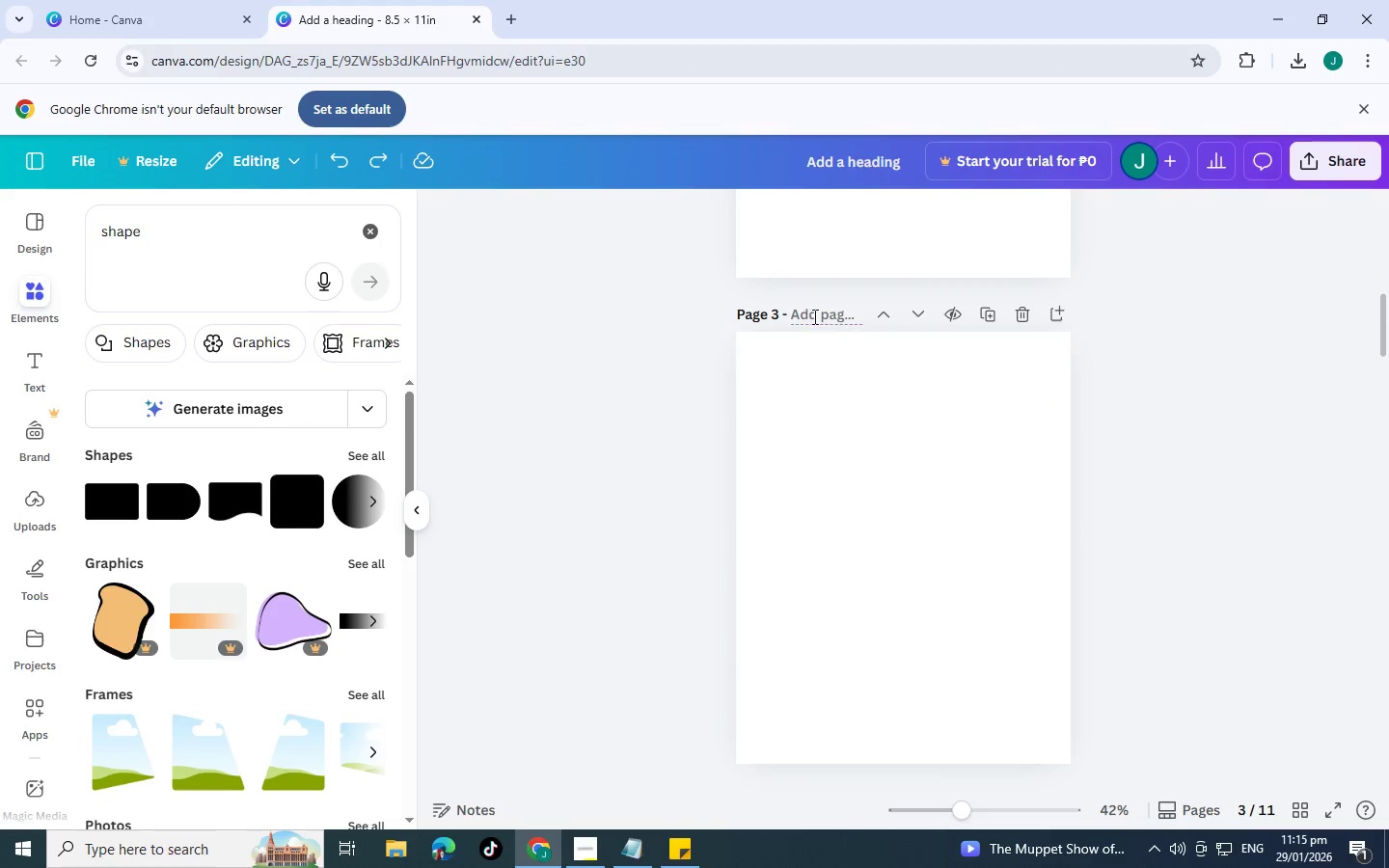 
left_click([813, 313])
 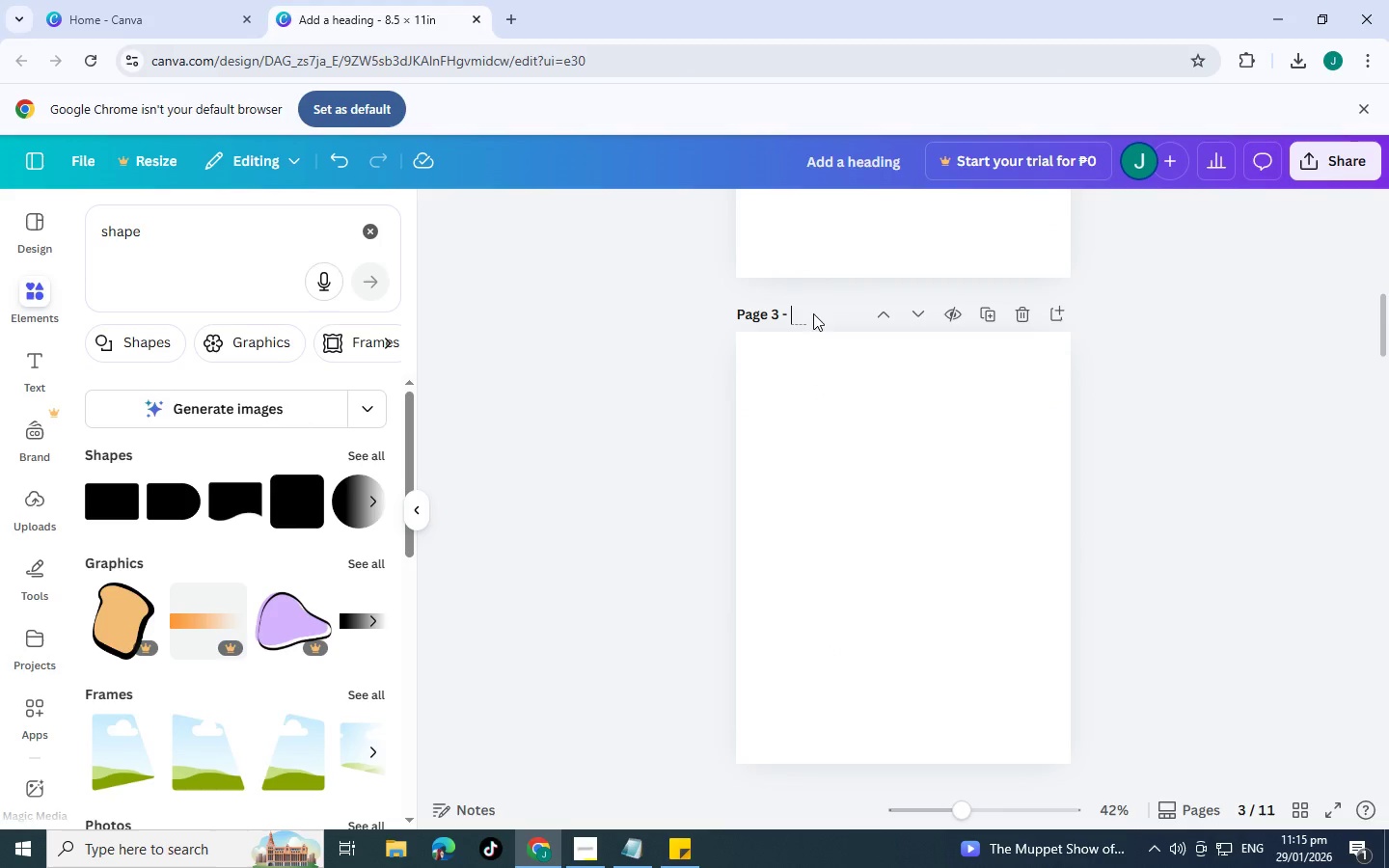 
key(Control+V)
 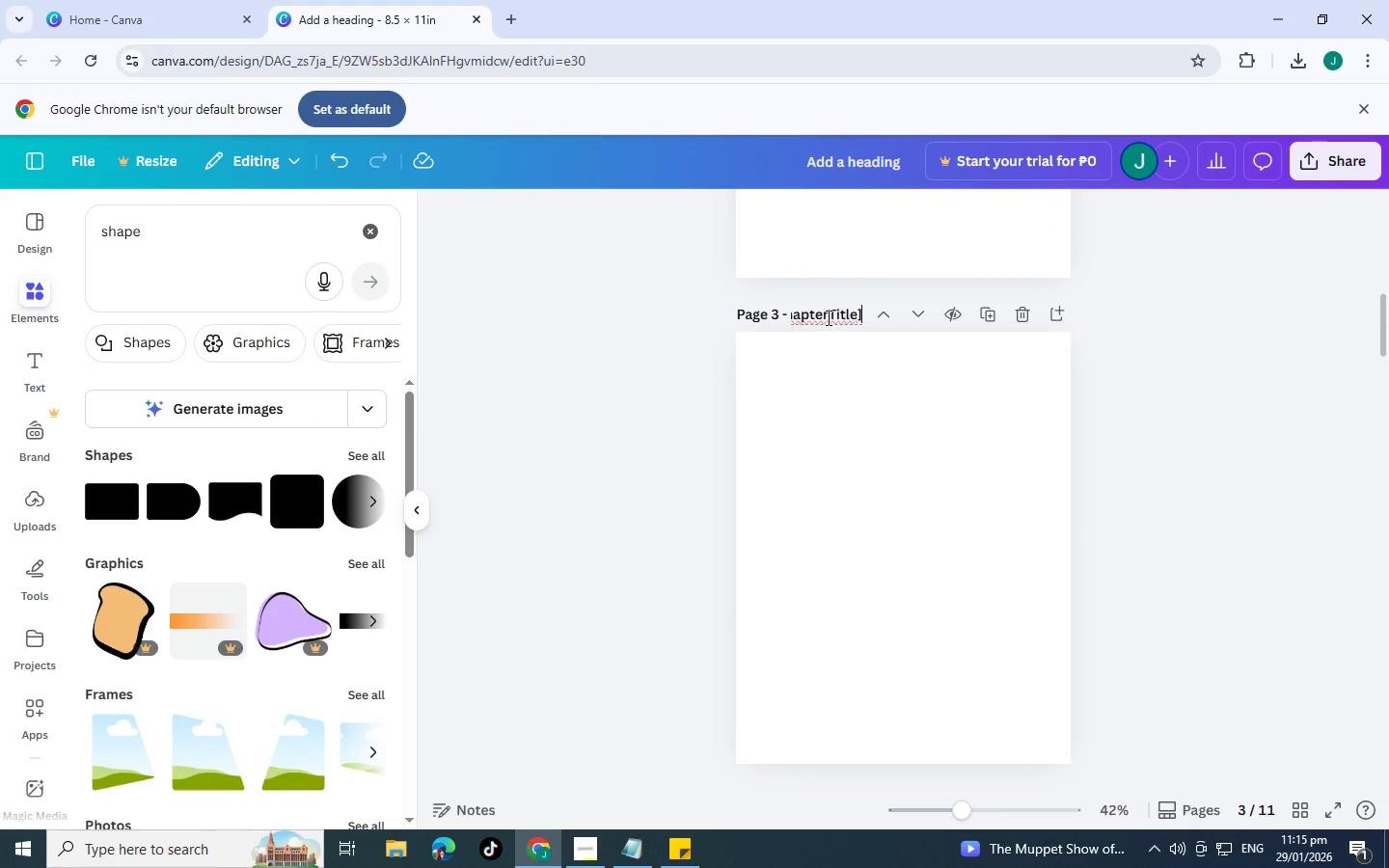 
left_click([826, 315])
 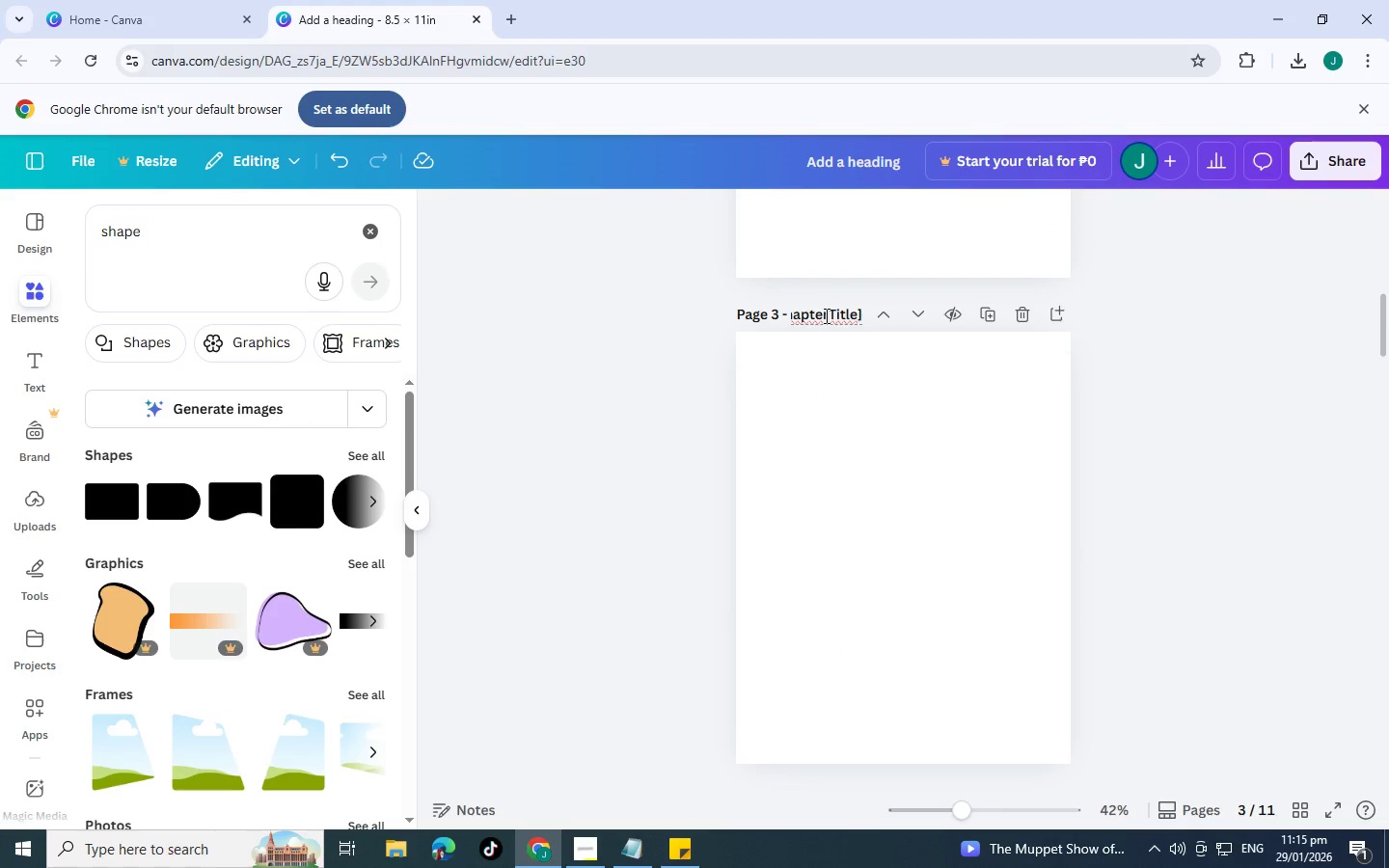 
hold_key(key=ArrowLeft, duration=0.56)
 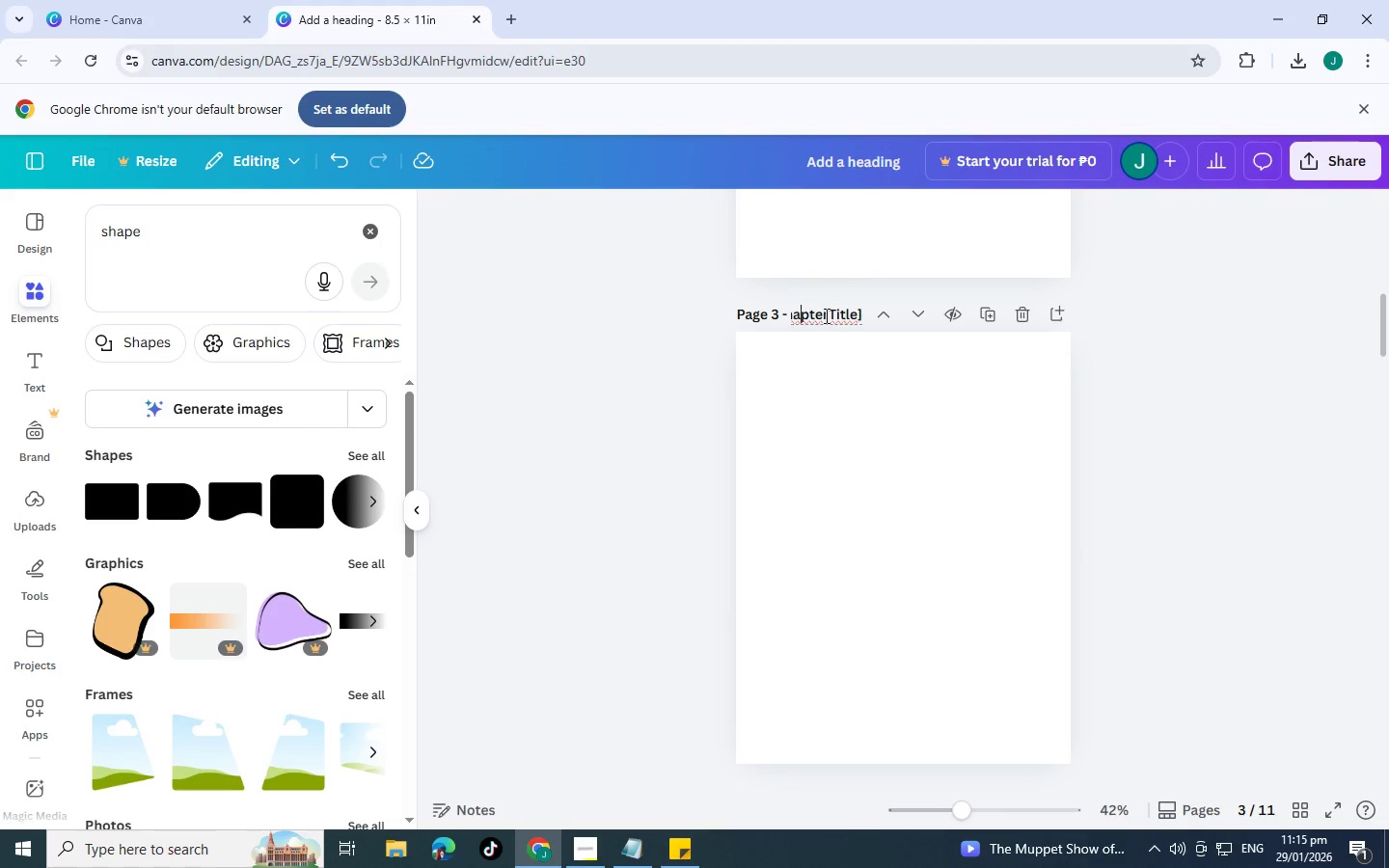 
key(ArrowLeft)
 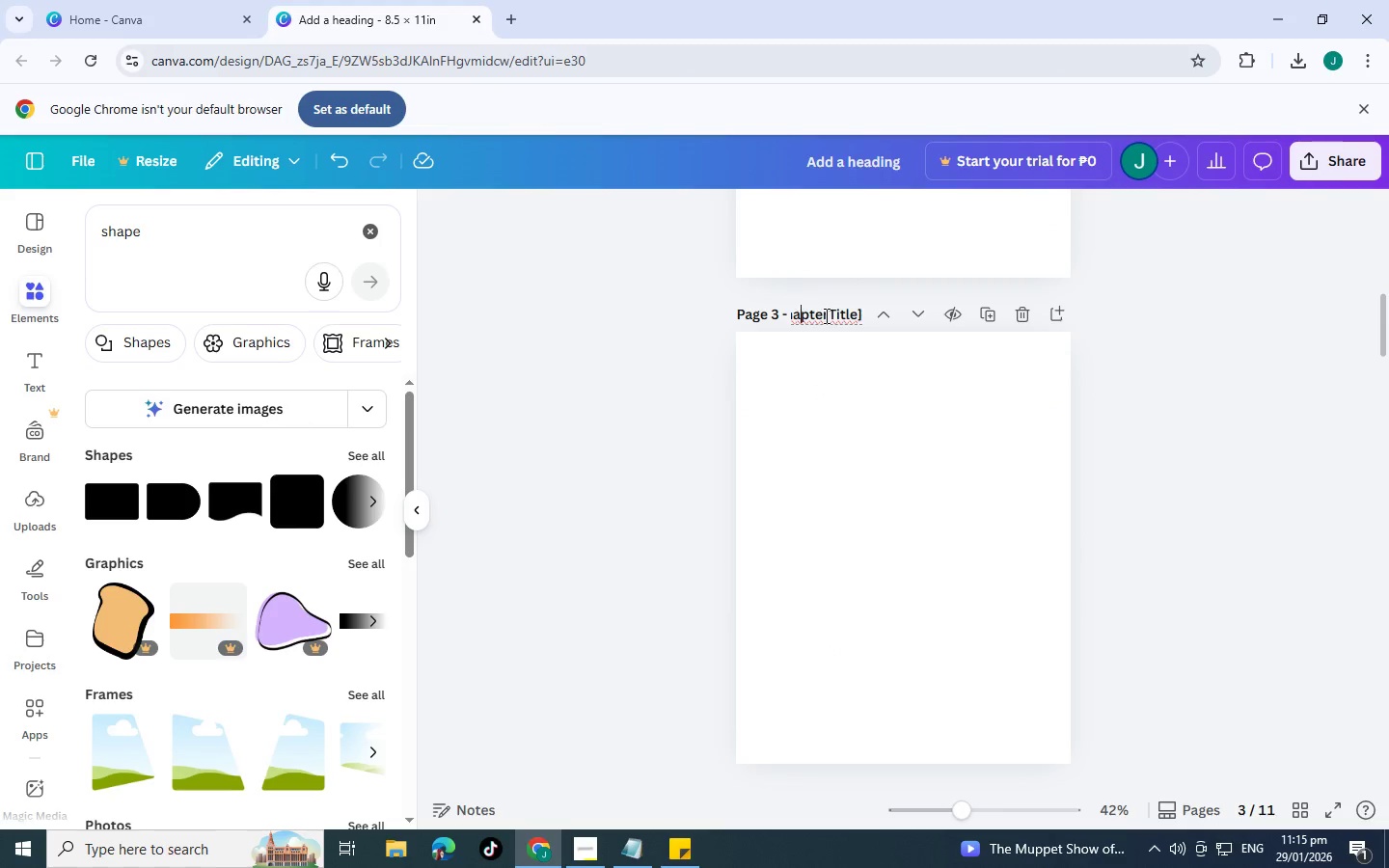 
key(ArrowLeft)
 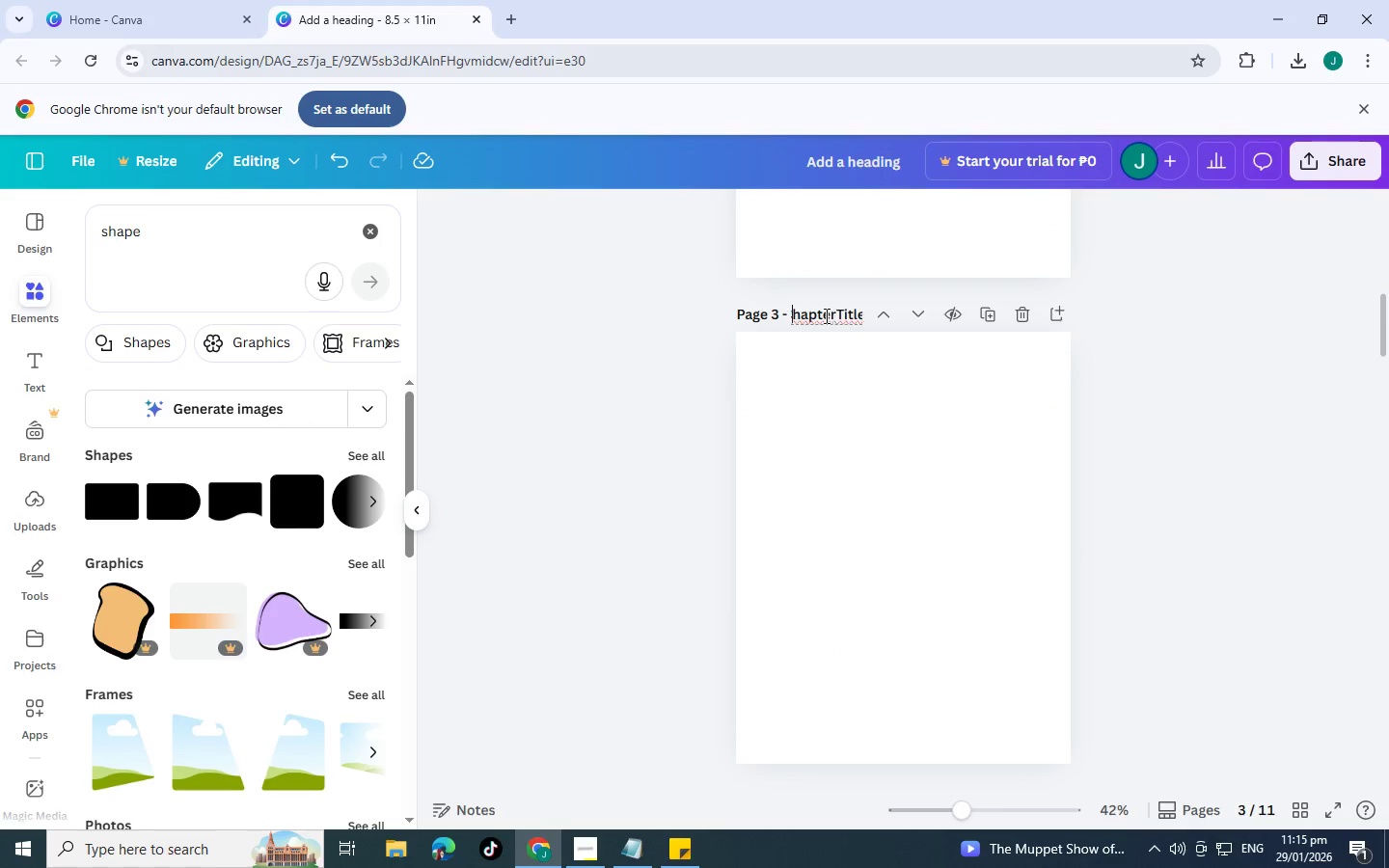 
key(ArrowLeft)
 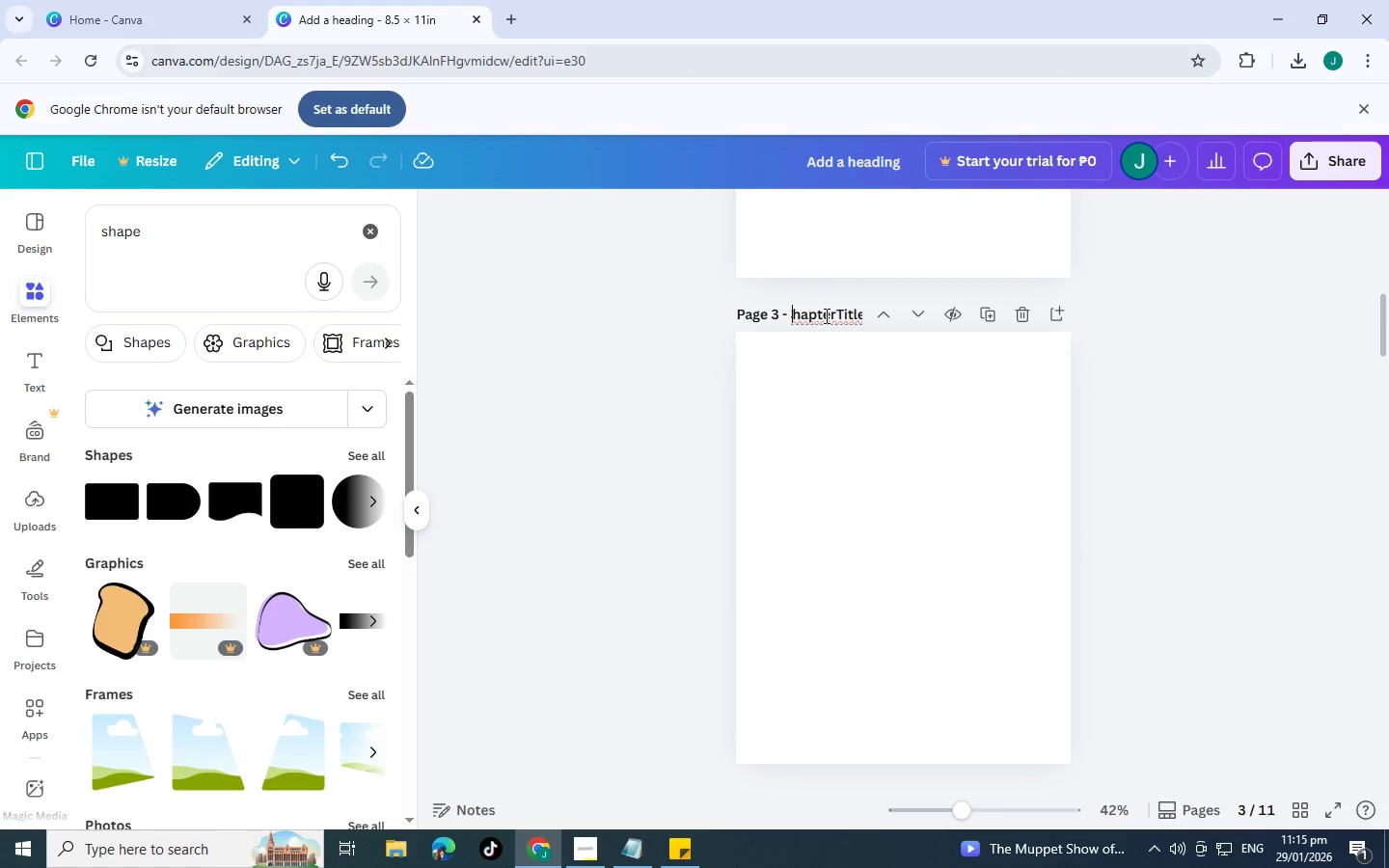 
key(ArrowLeft)
 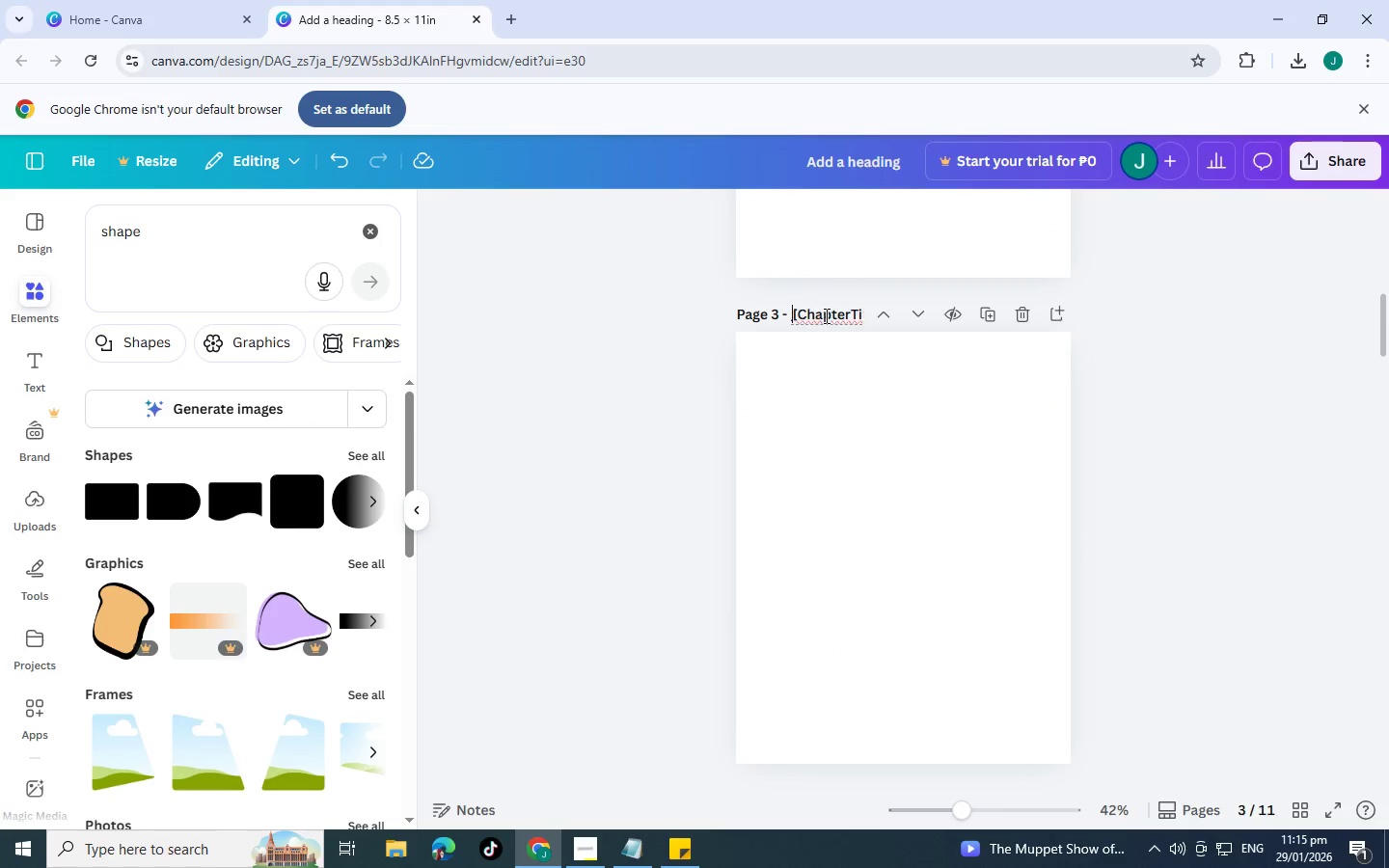 
key(ArrowLeft)
 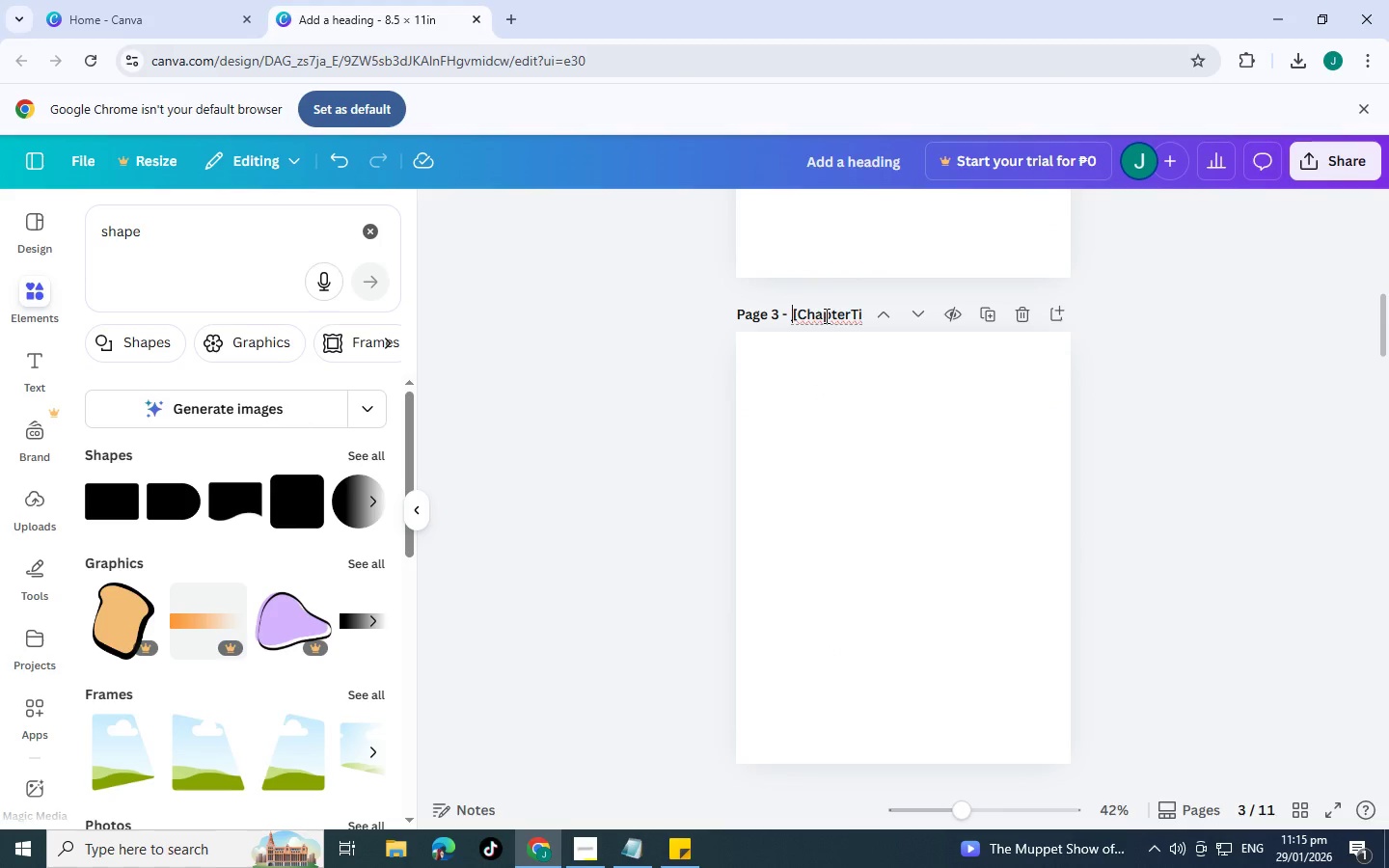 
key(ArrowLeft)
 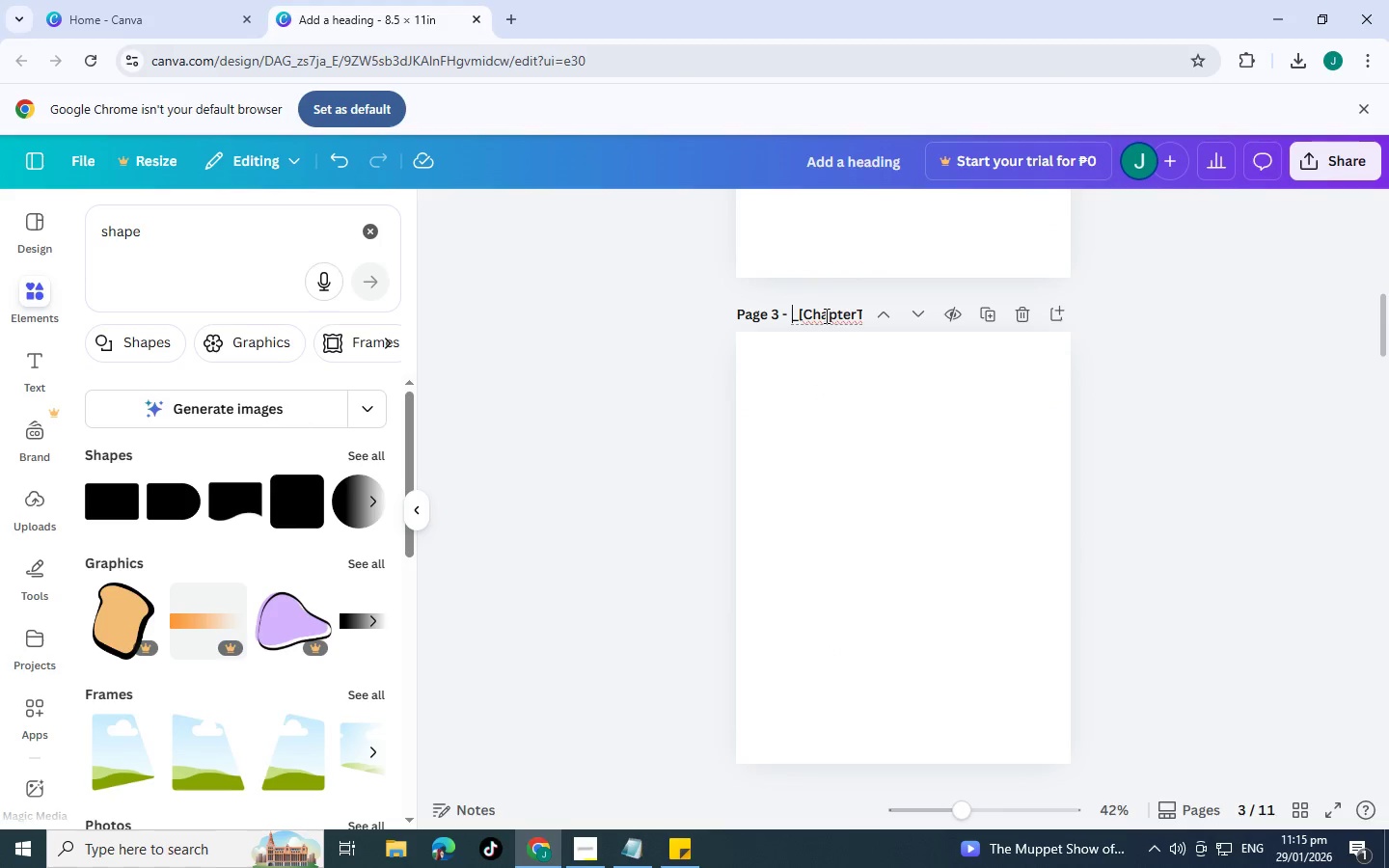 
key(ArrowLeft)
 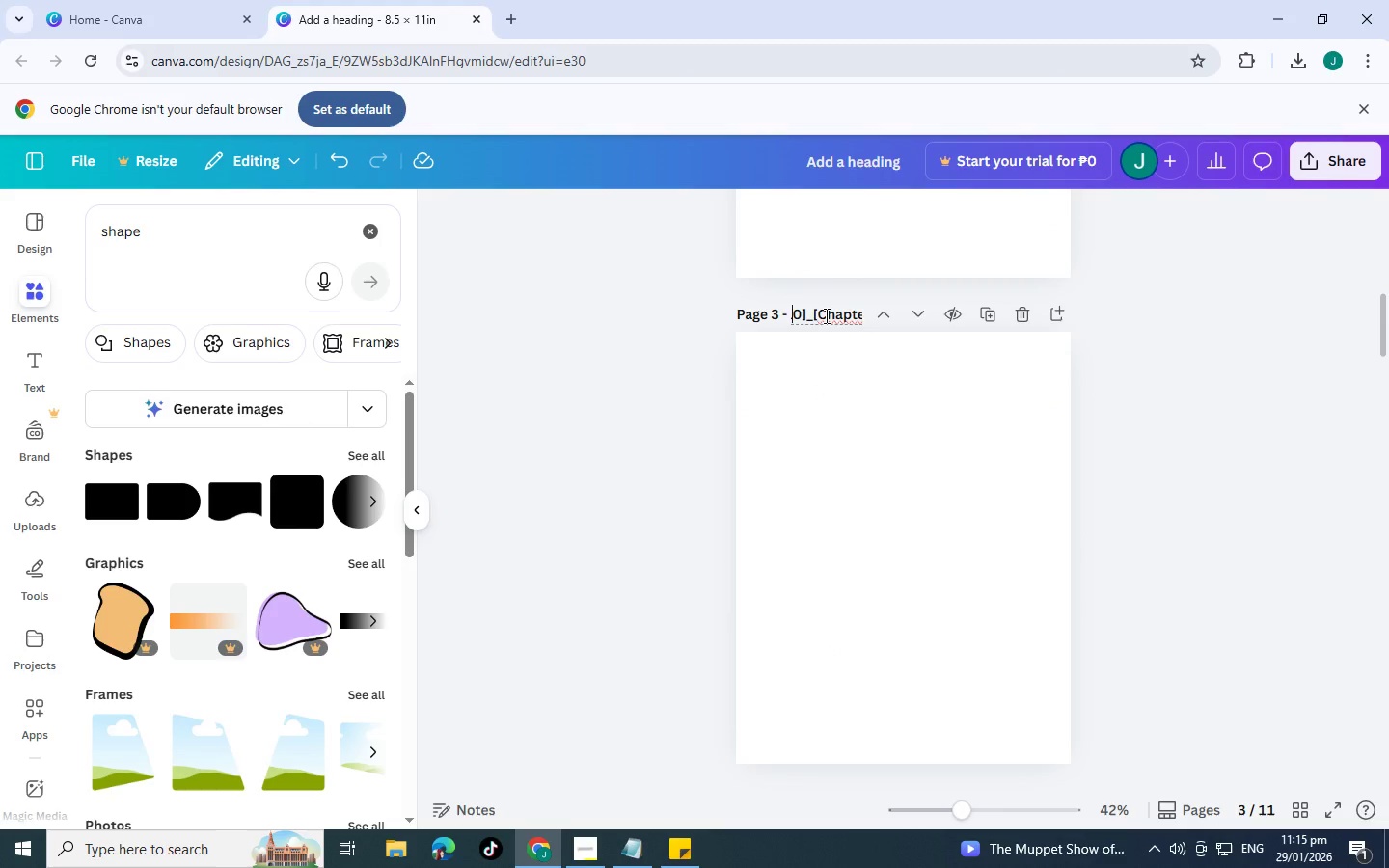 
key(ArrowLeft)
 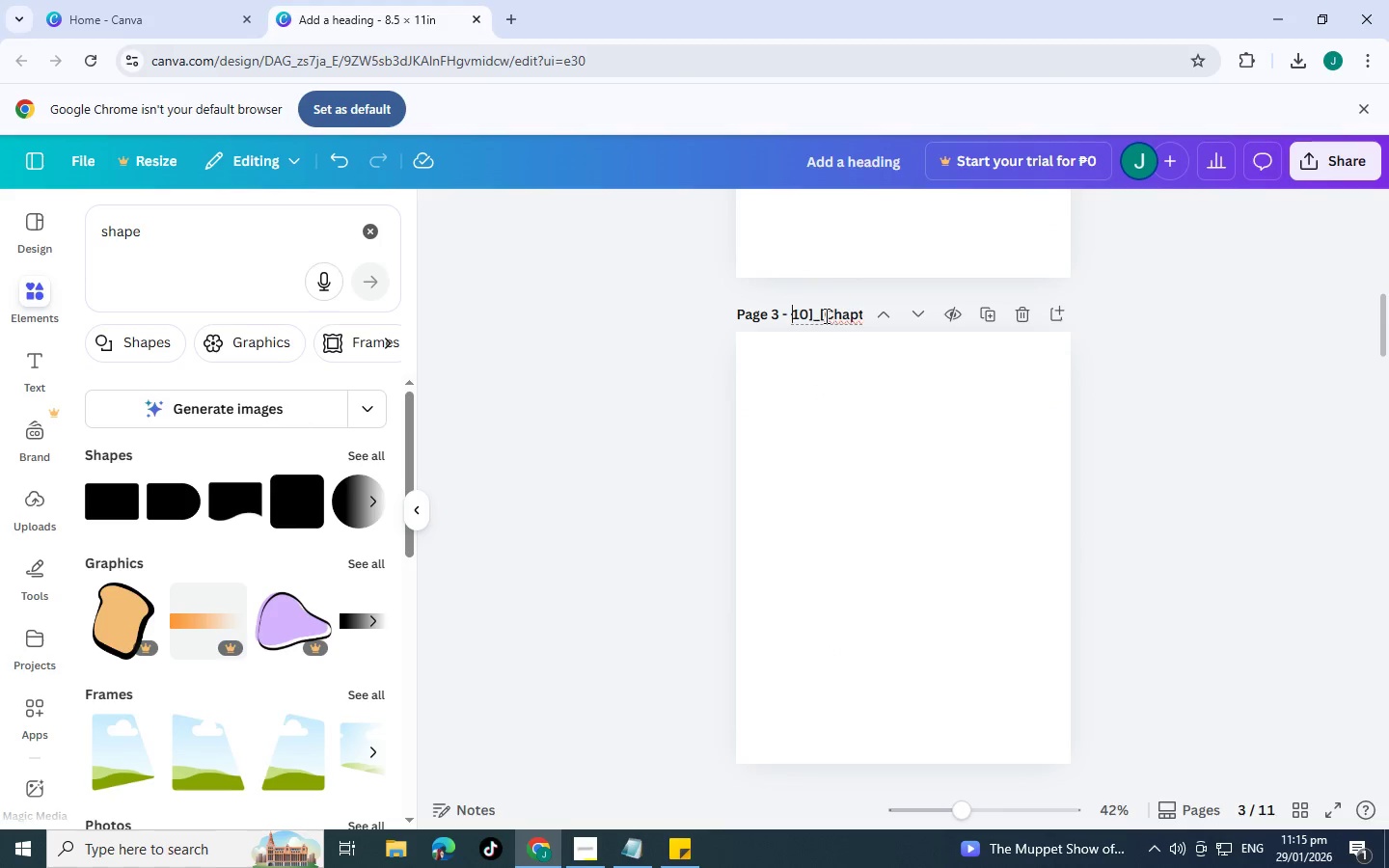 
key(ArrowLeft)
 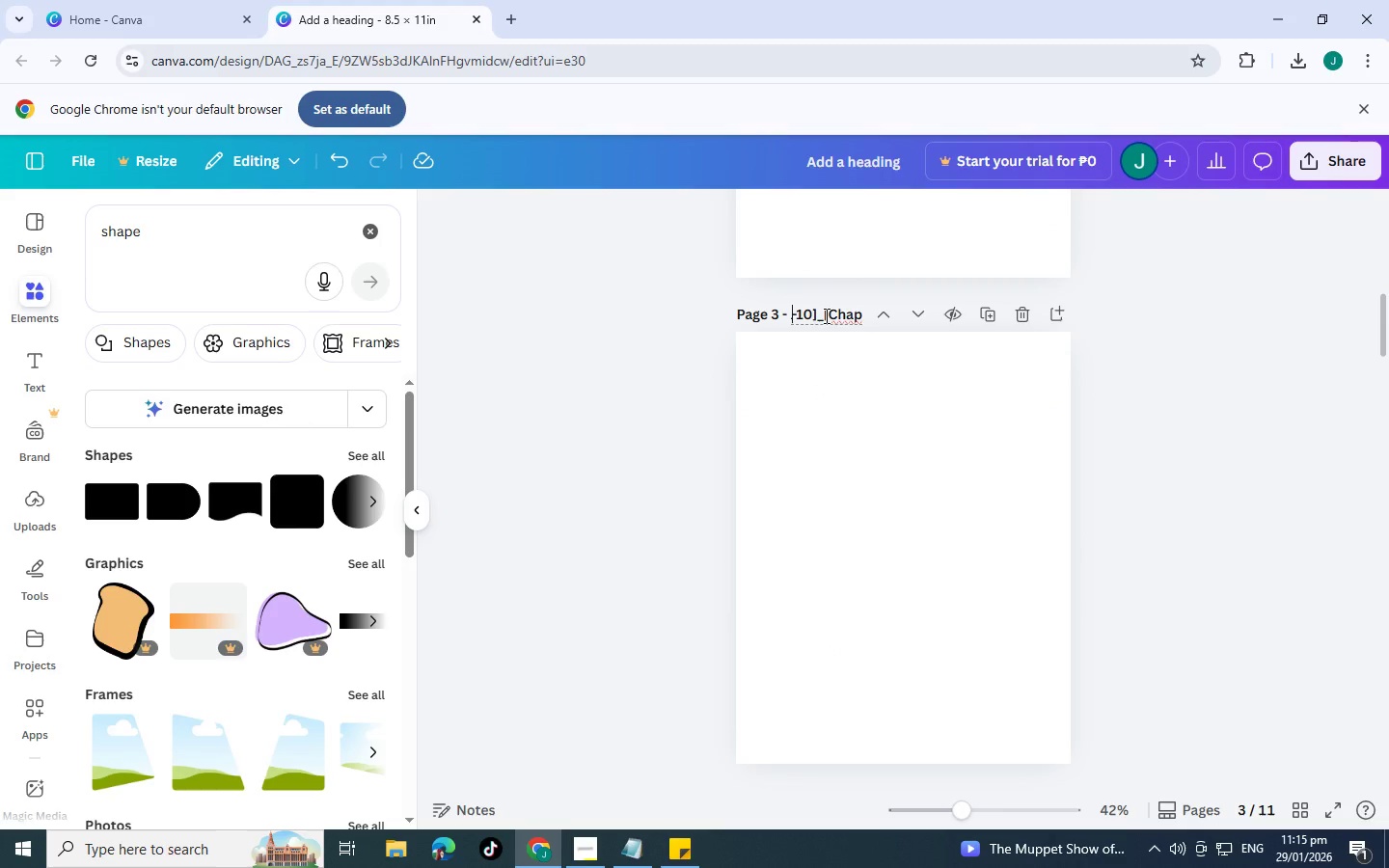 
key(ArrowLeft)
 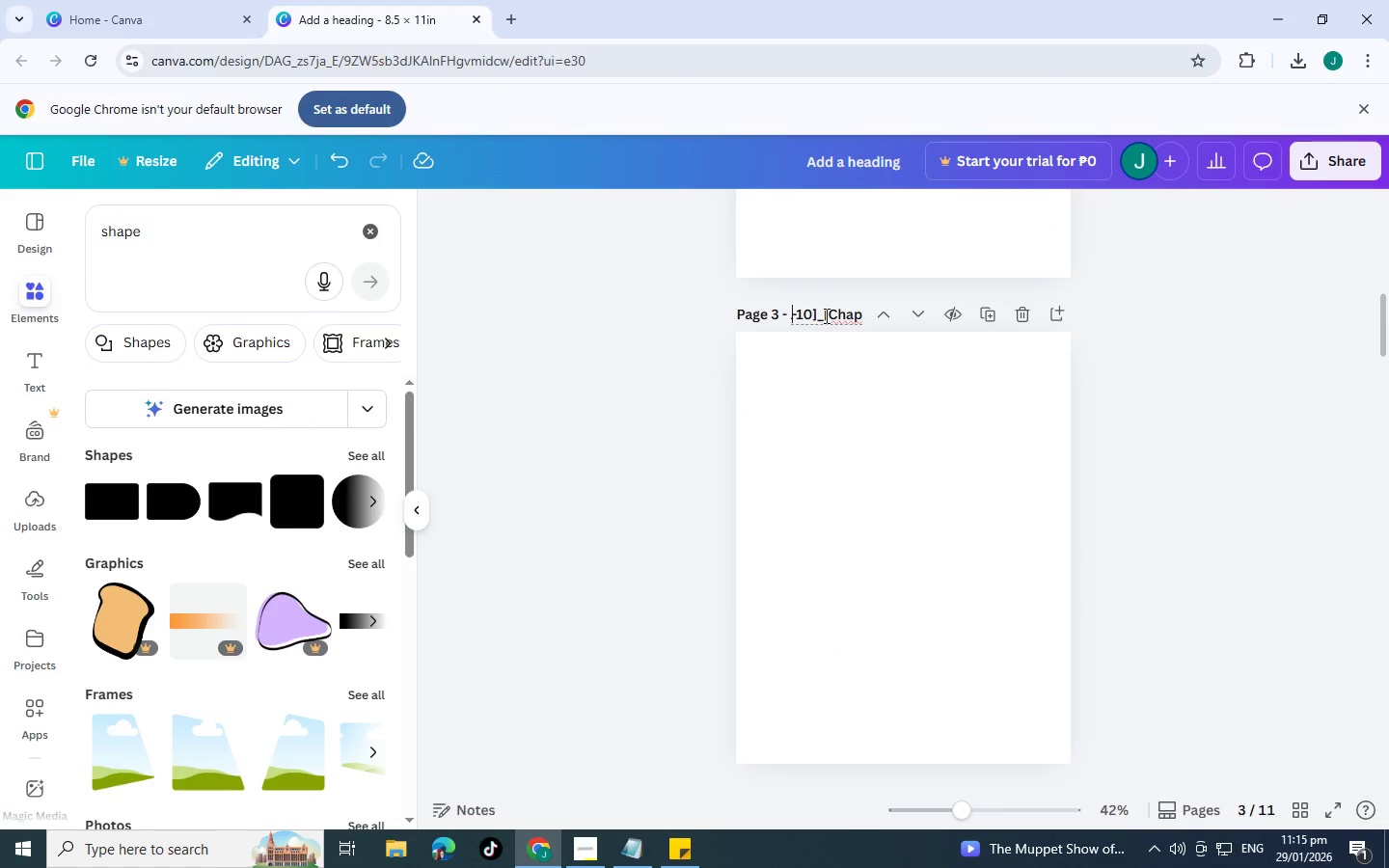 
key(ArrowRight)
 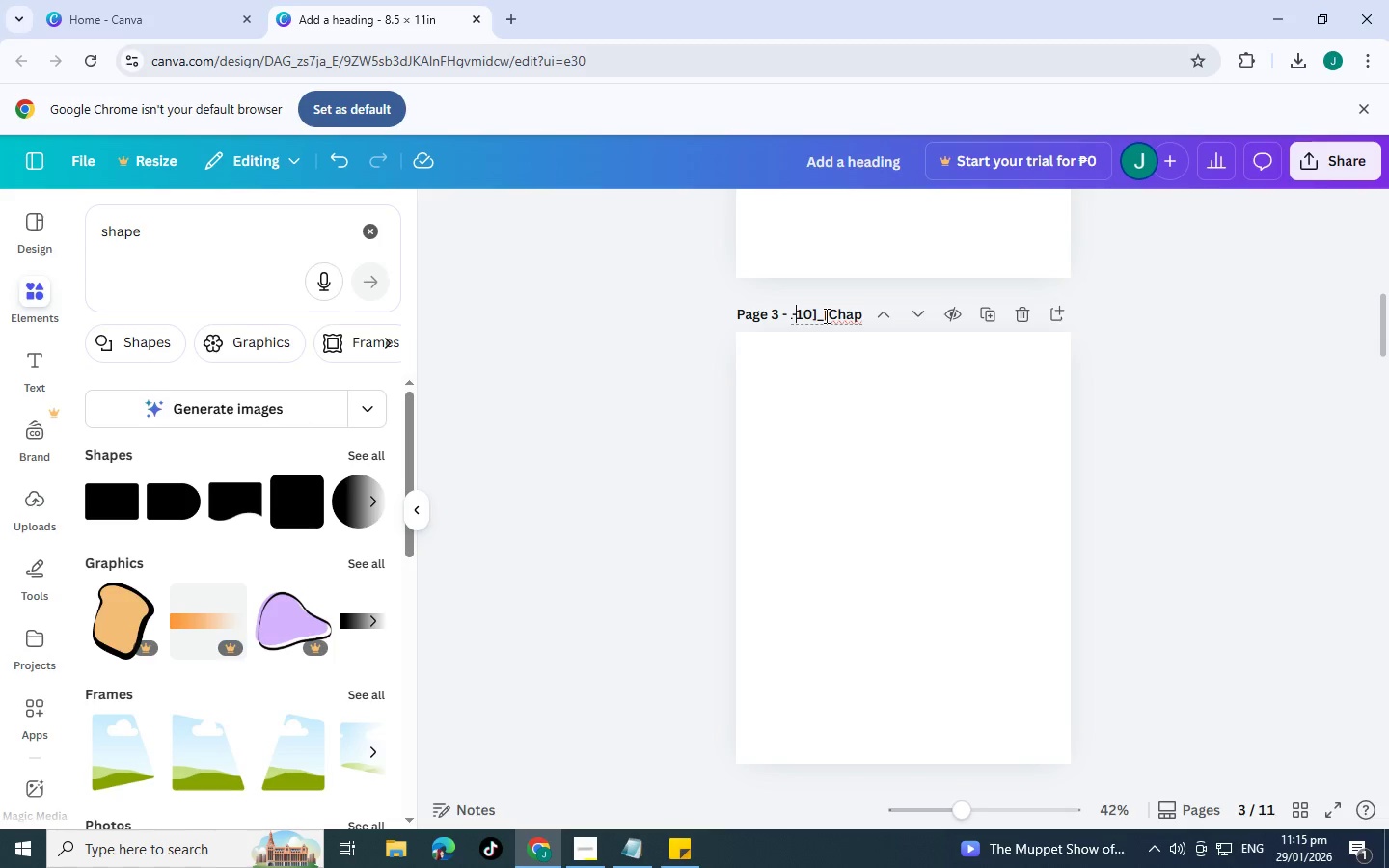 
key(ArrowRight)
 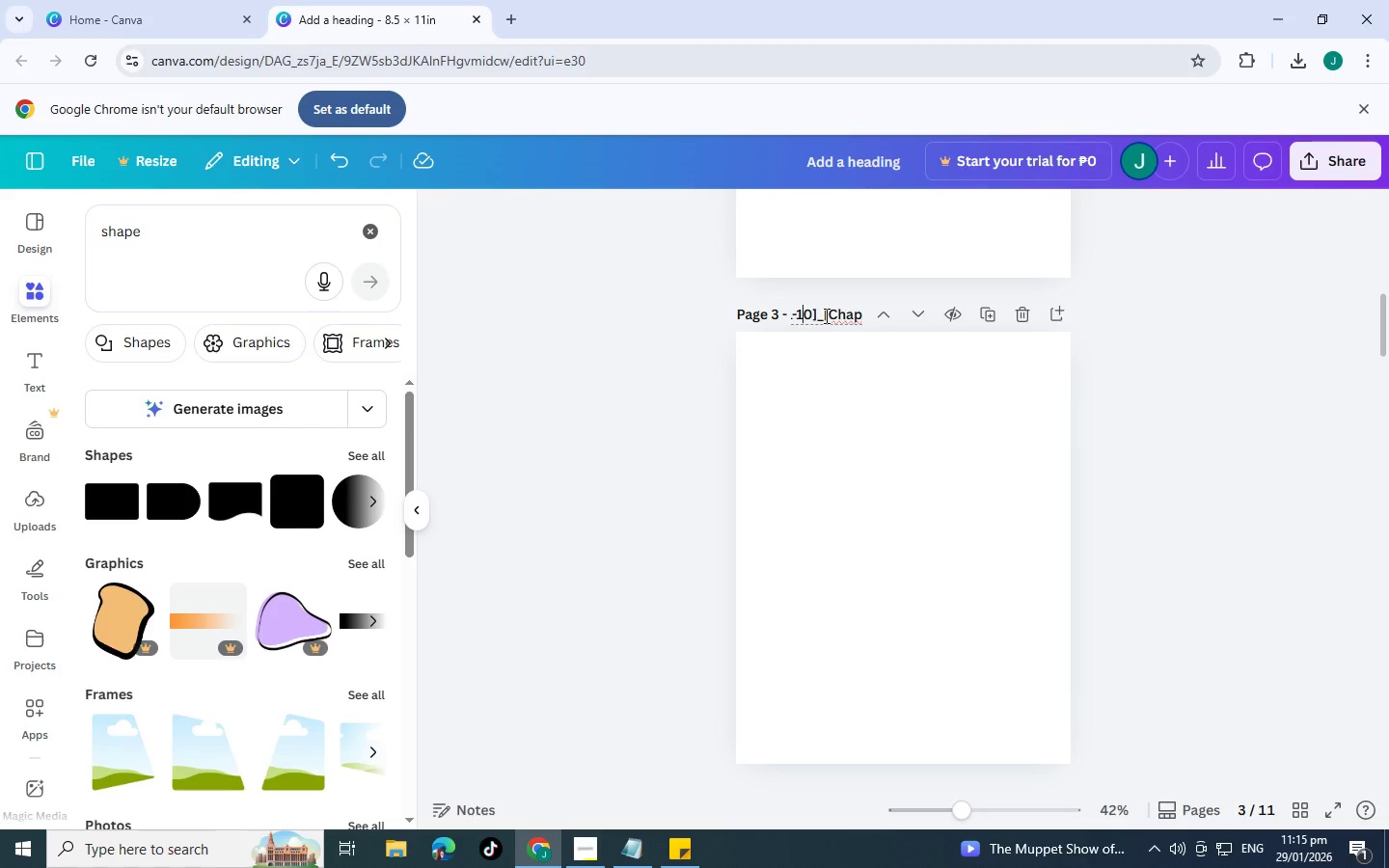 
key(ArrowRight)
 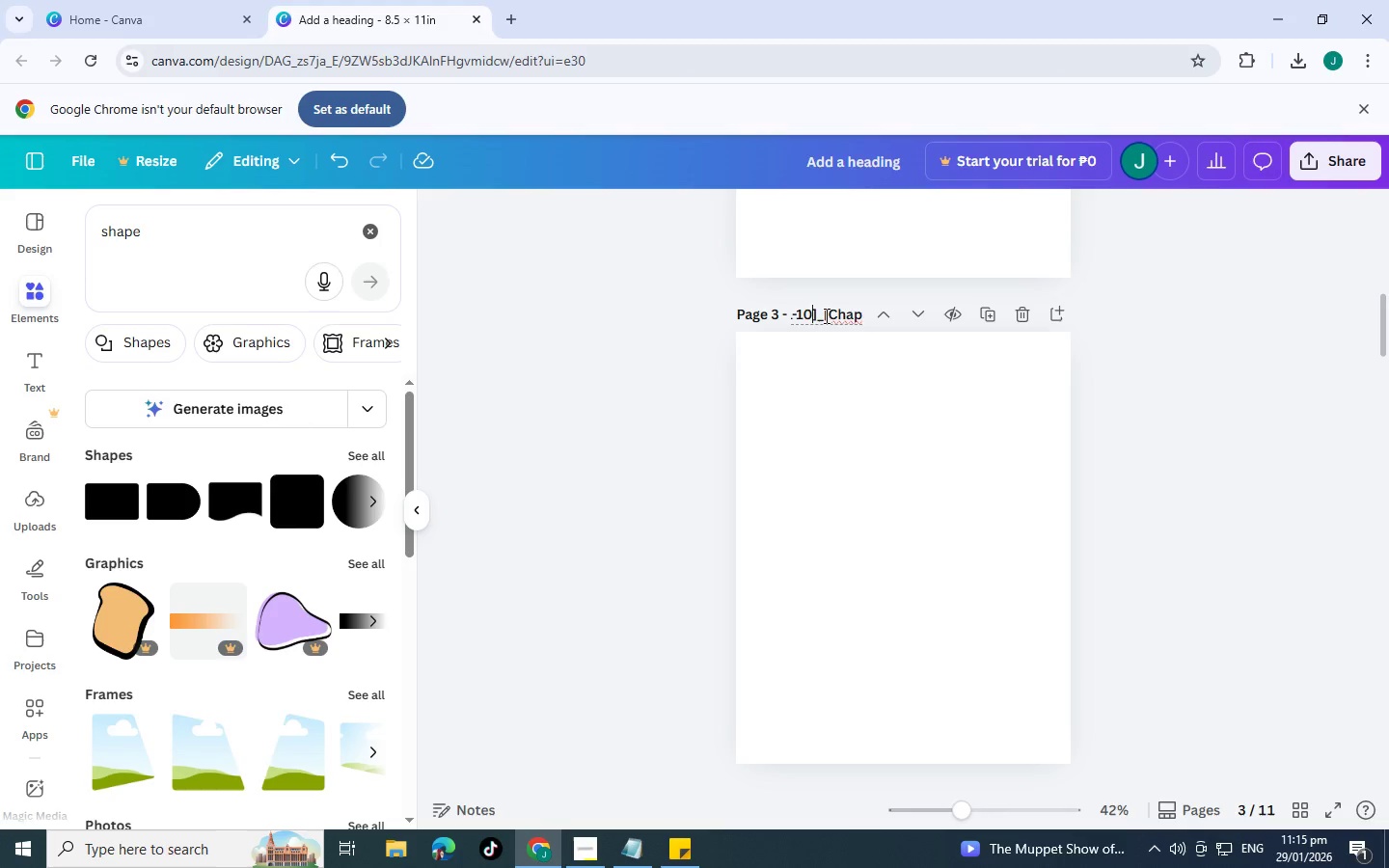 
key(Backspace)
 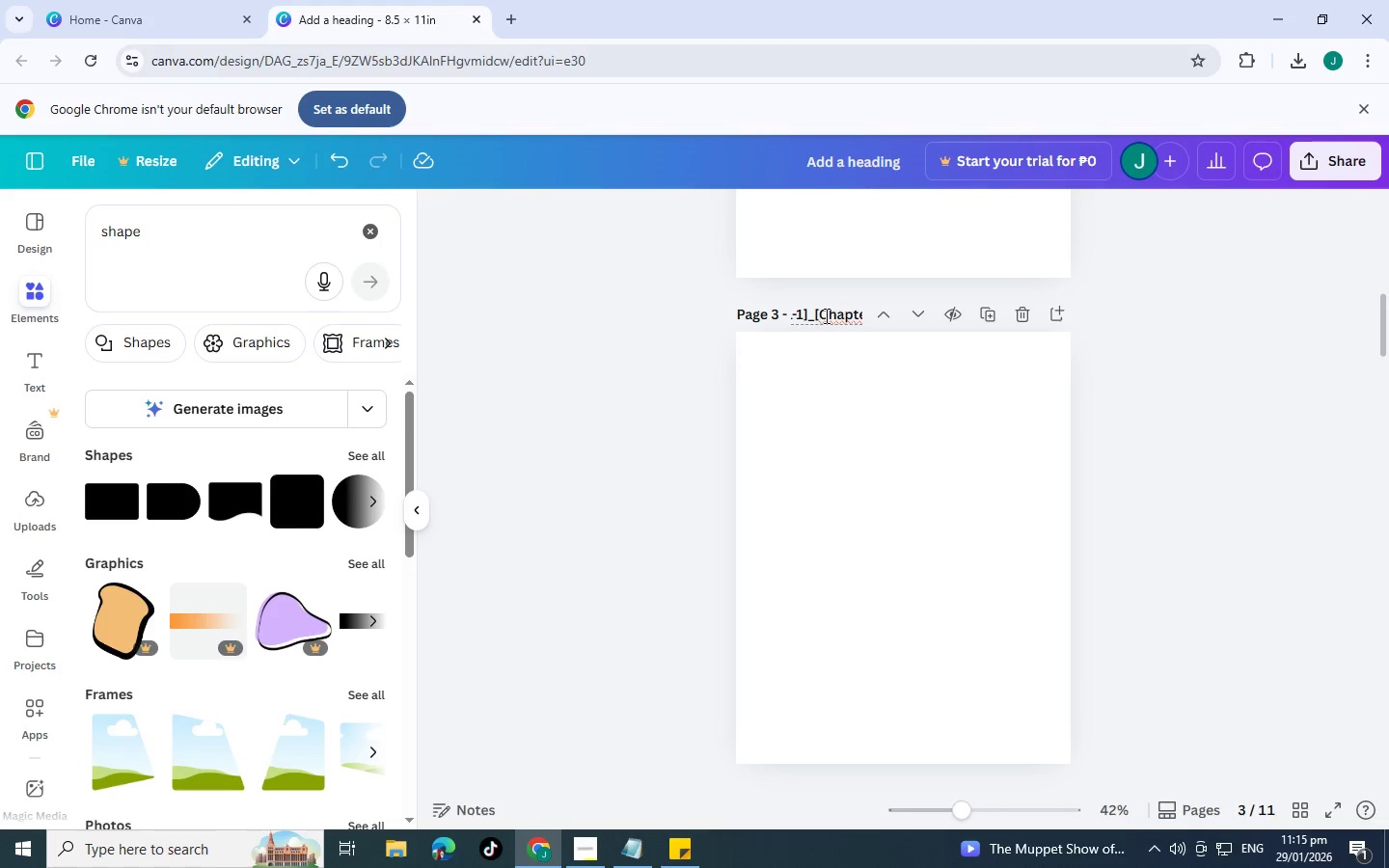 
key(Backspace)
 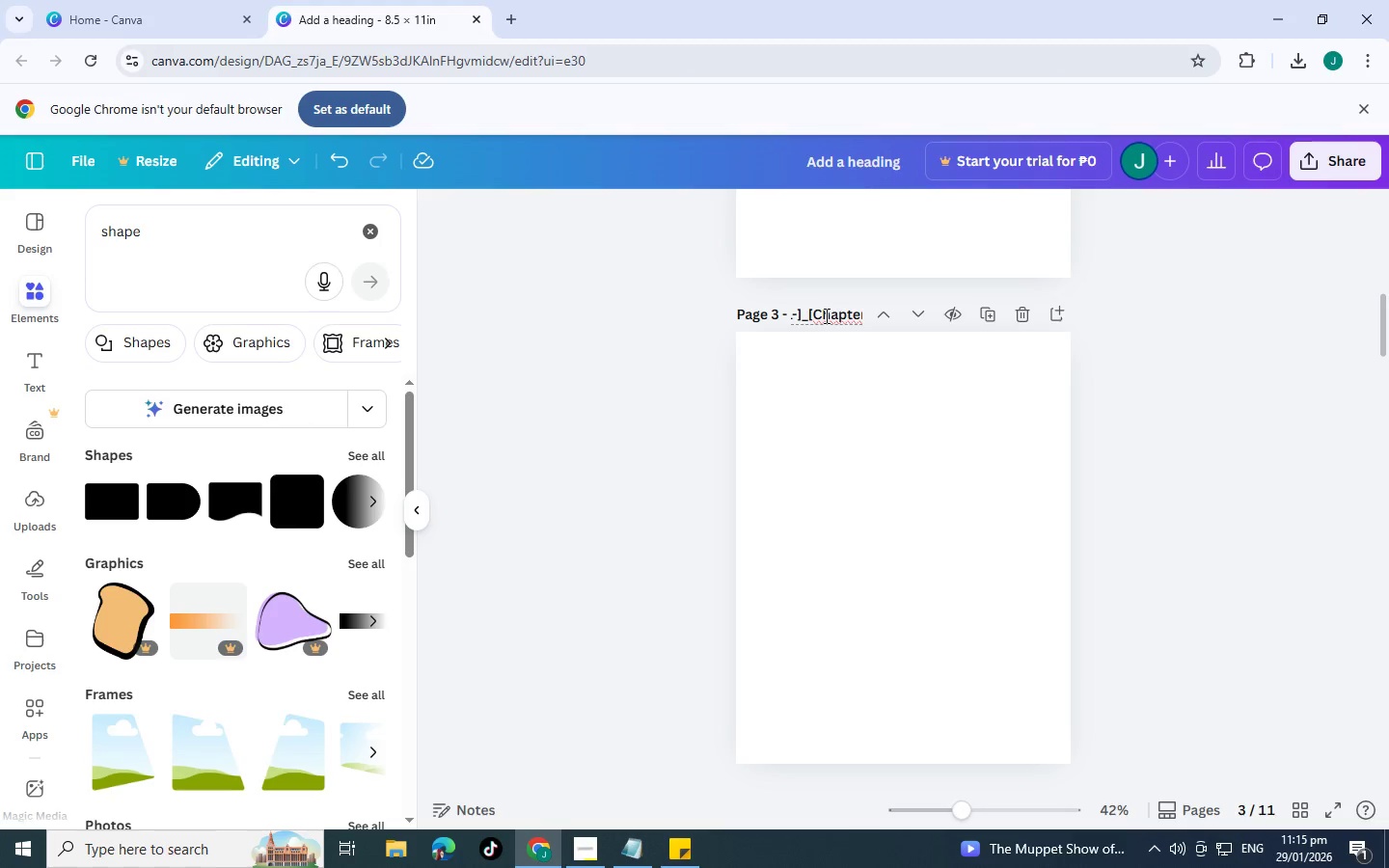 
key(Backspace)
 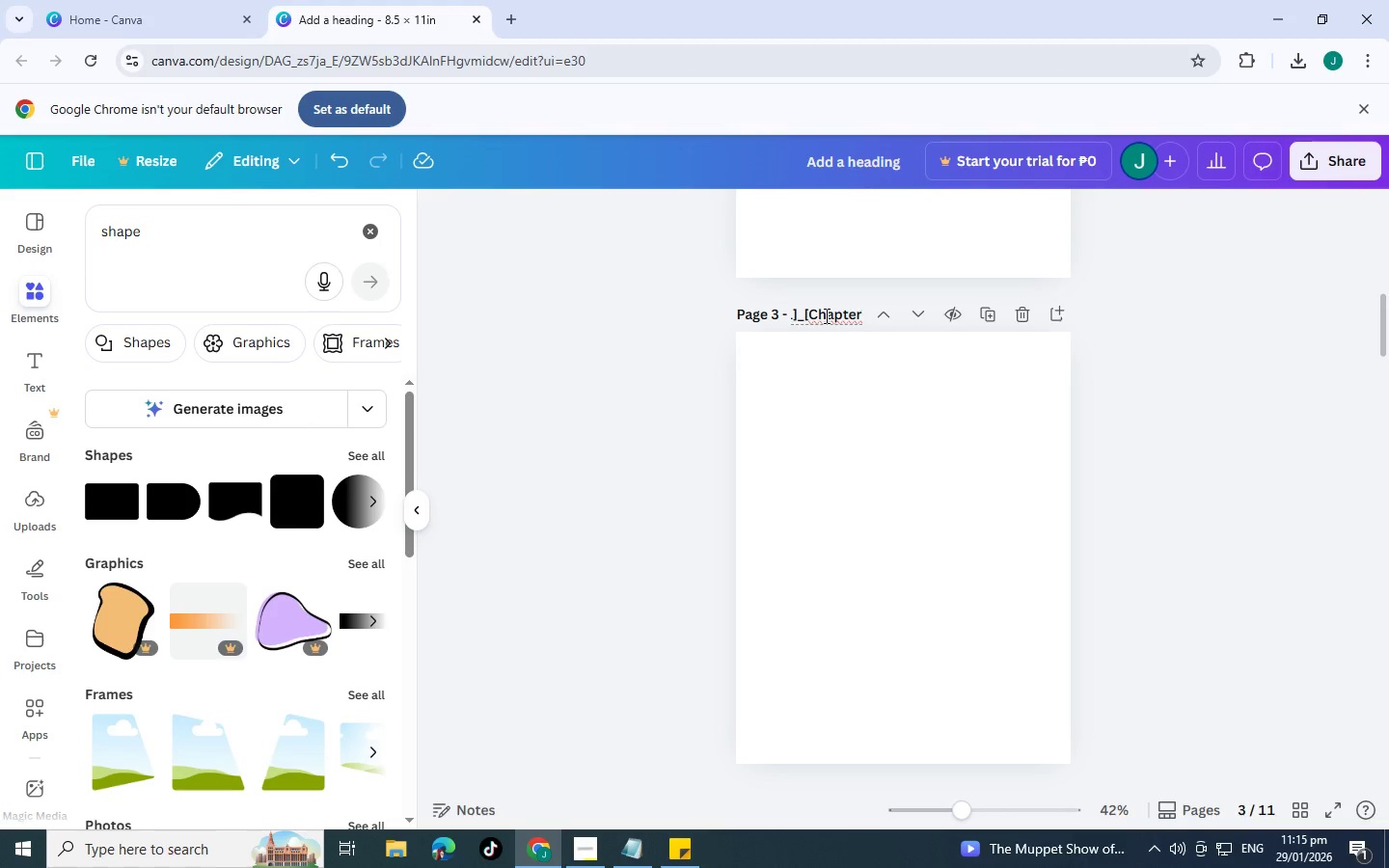 
key(ArrowLeft)
 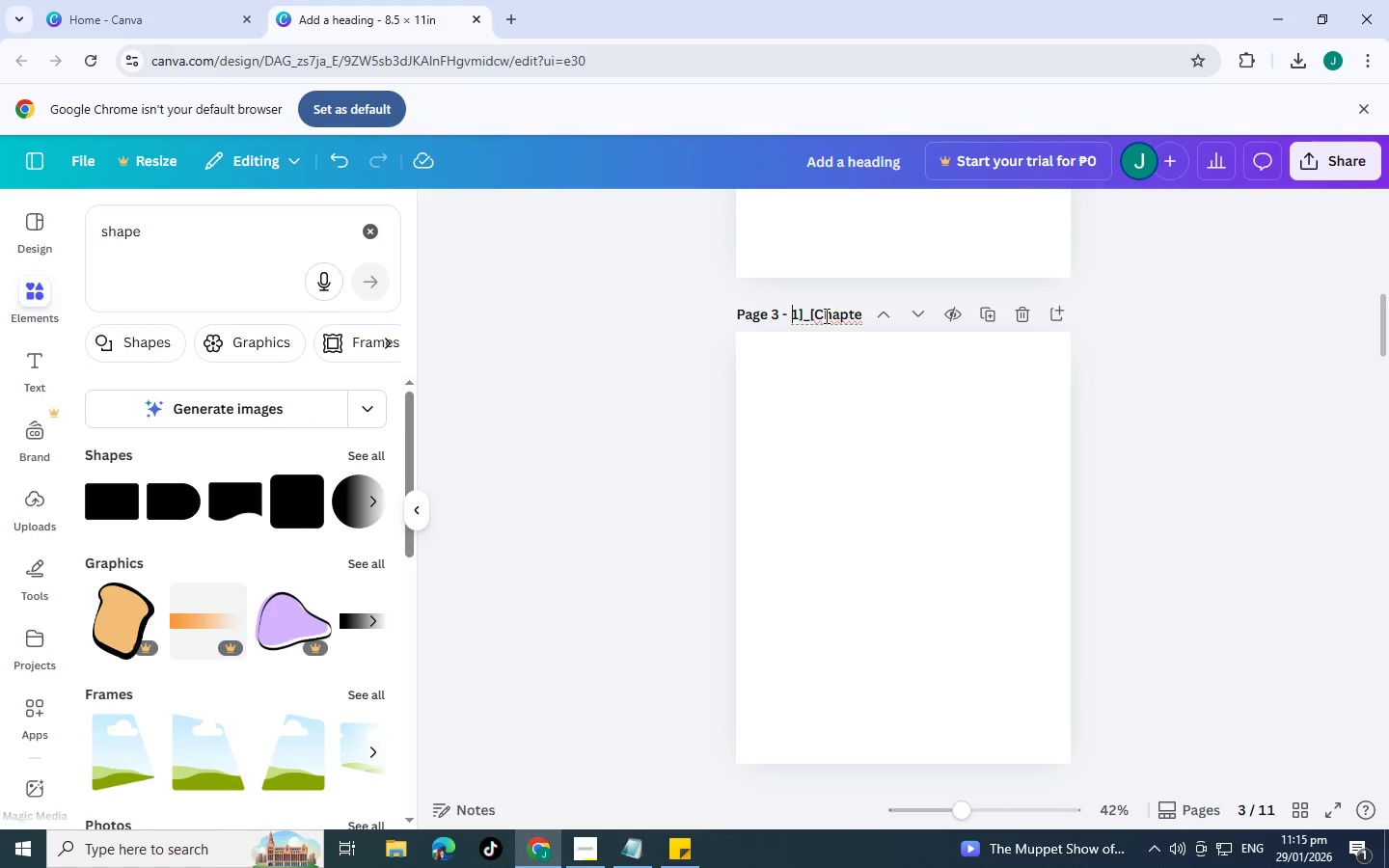 
key(ArrowLeft)
 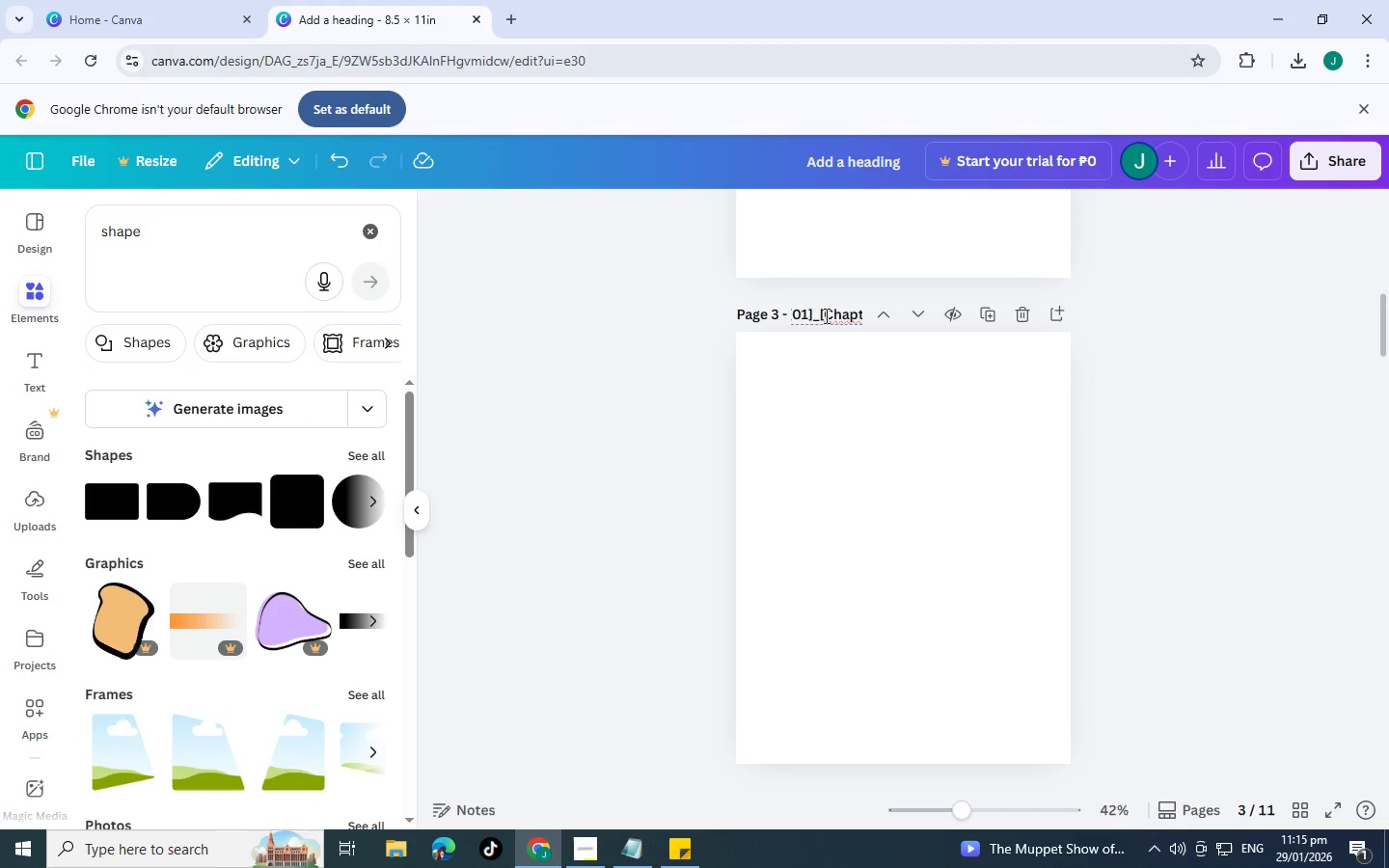 
key(ArrowRight)
 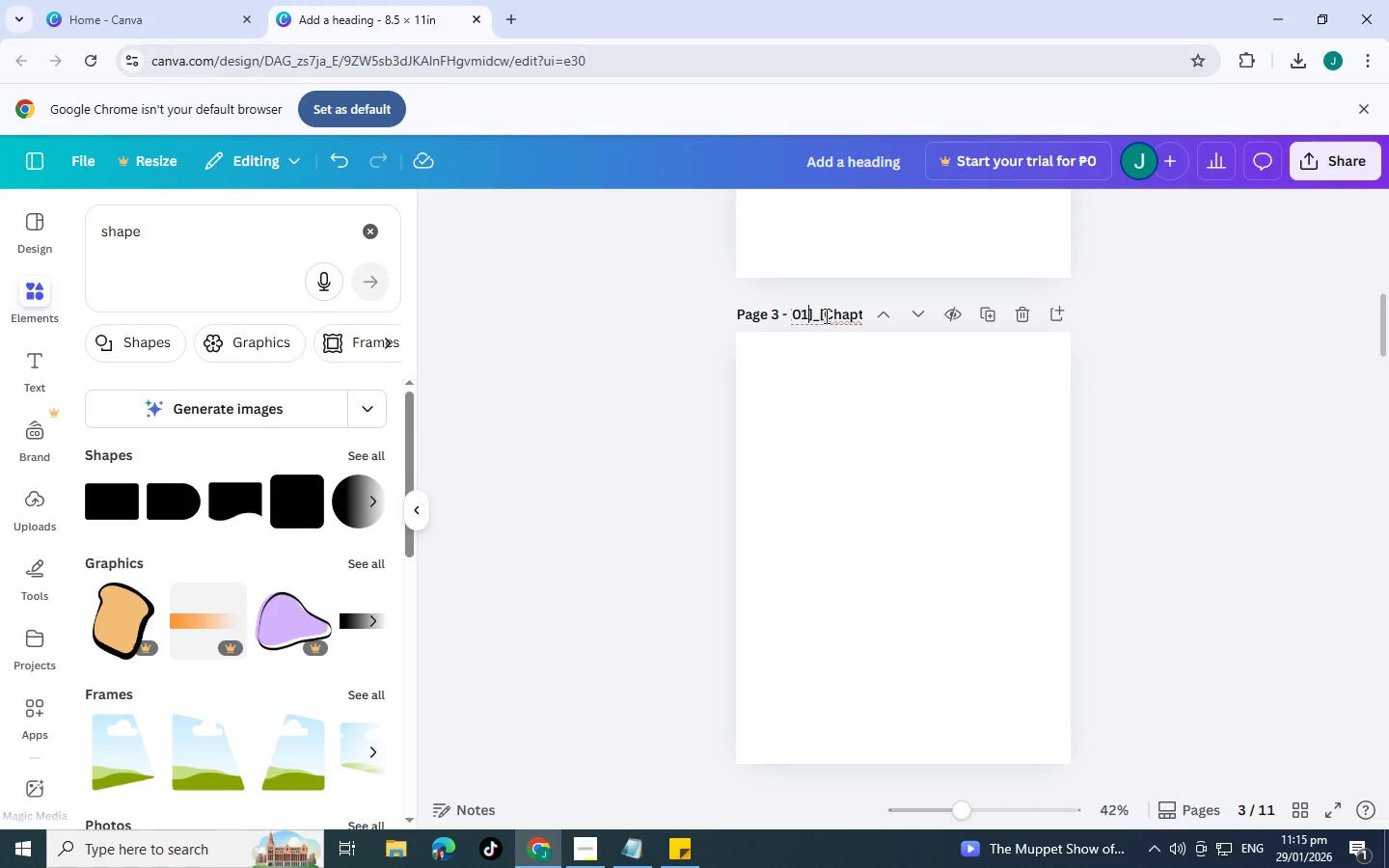 
key(ArrowRight)
 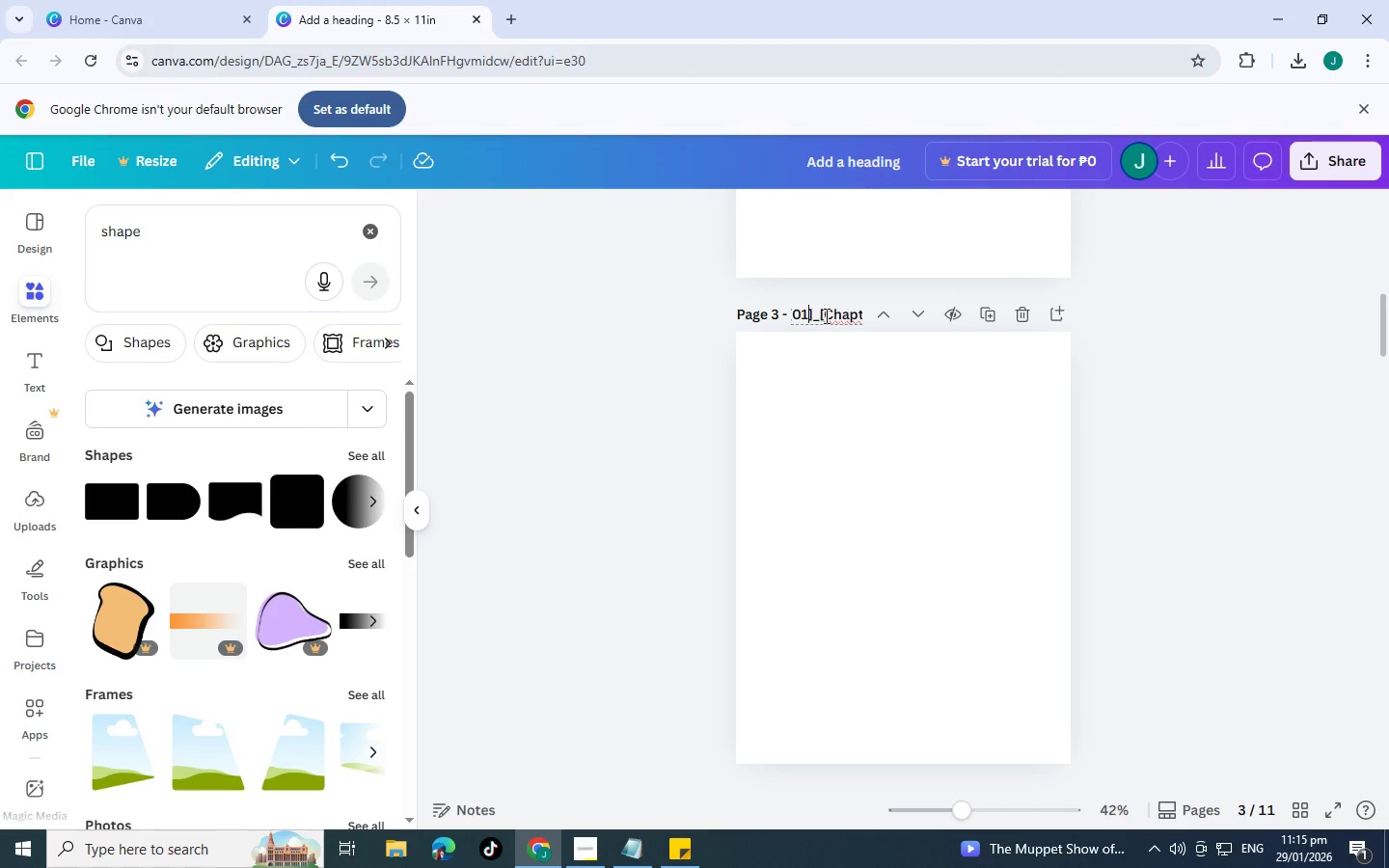 
key(Backspace)
 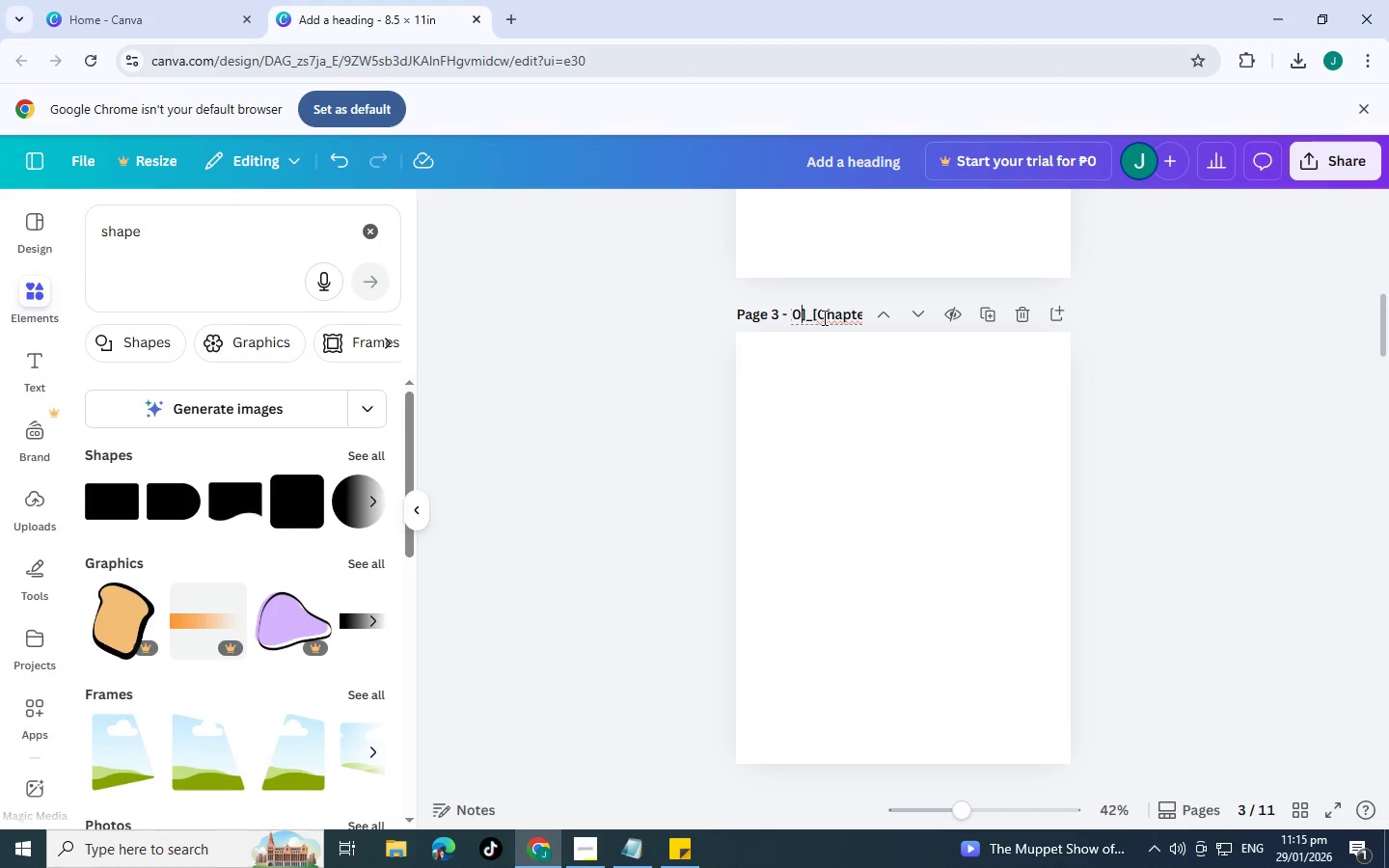 
key(3)
 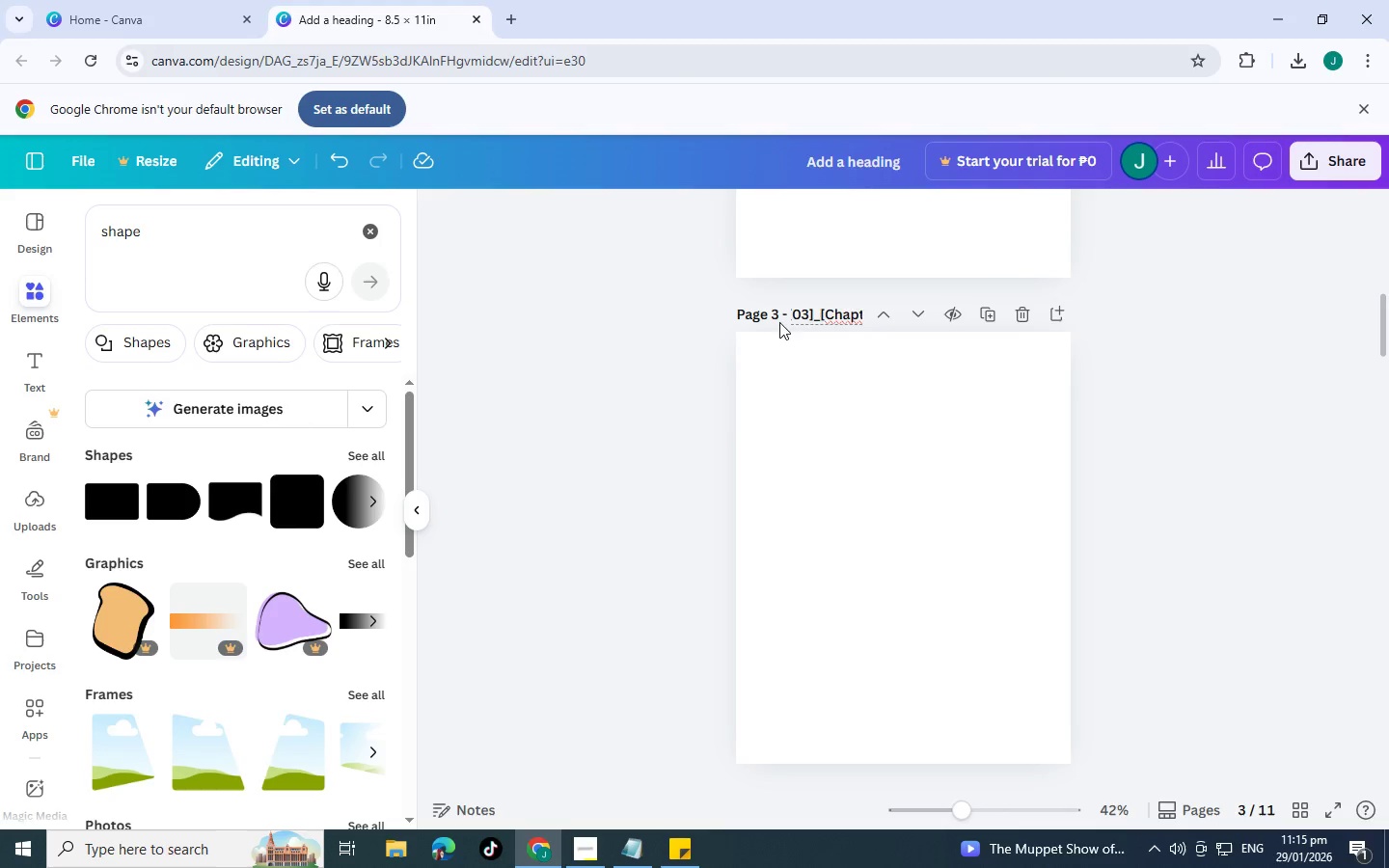 
left_click([784, 318])
 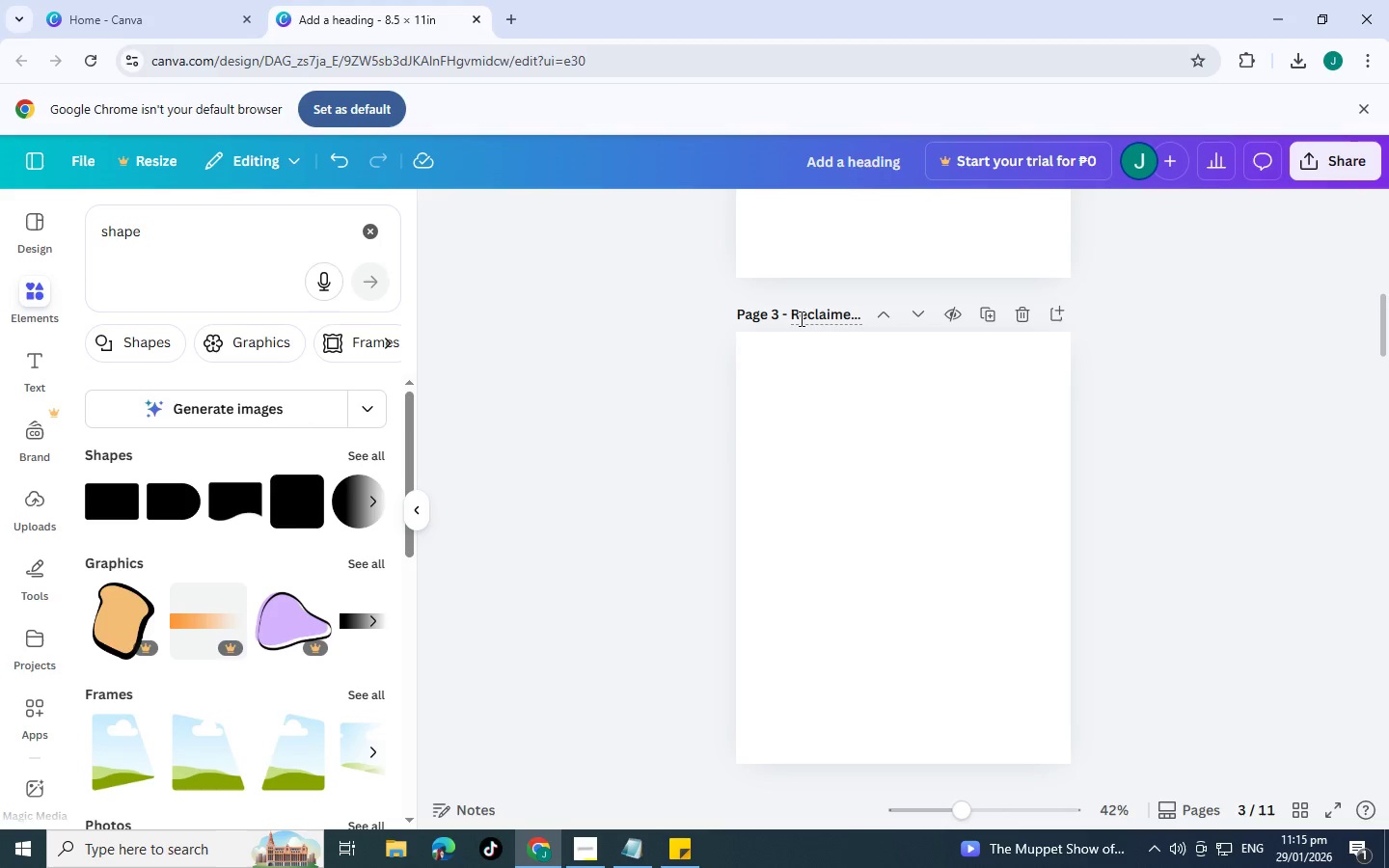 
left_click_drag(start_coordinate=[800, 318], to_coordinate=[753, 321])
 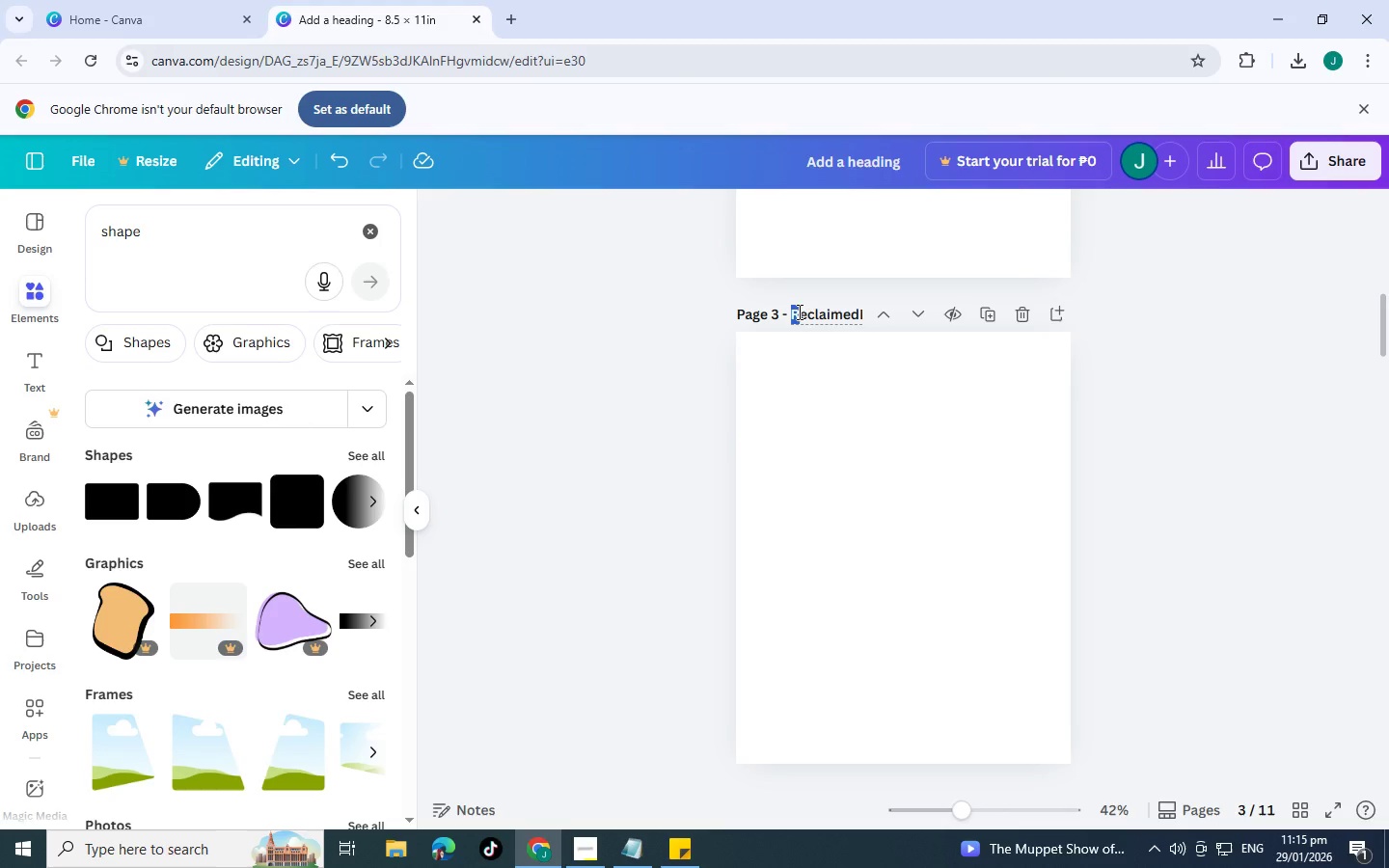 
left_click([798, 312])
 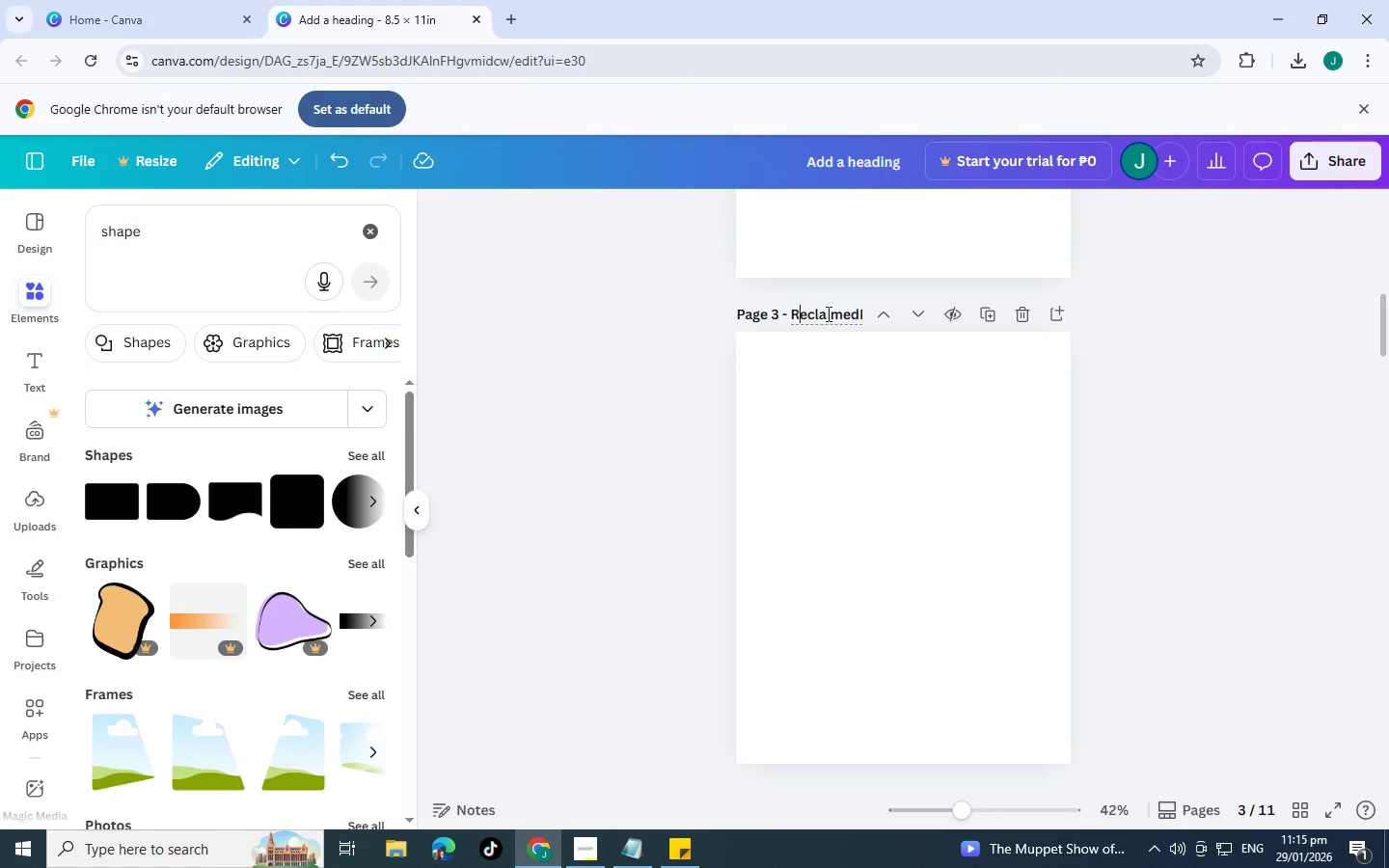 
left_click_drag(start_coordinate=[827, 313], to_coordinate=[847, 312])
 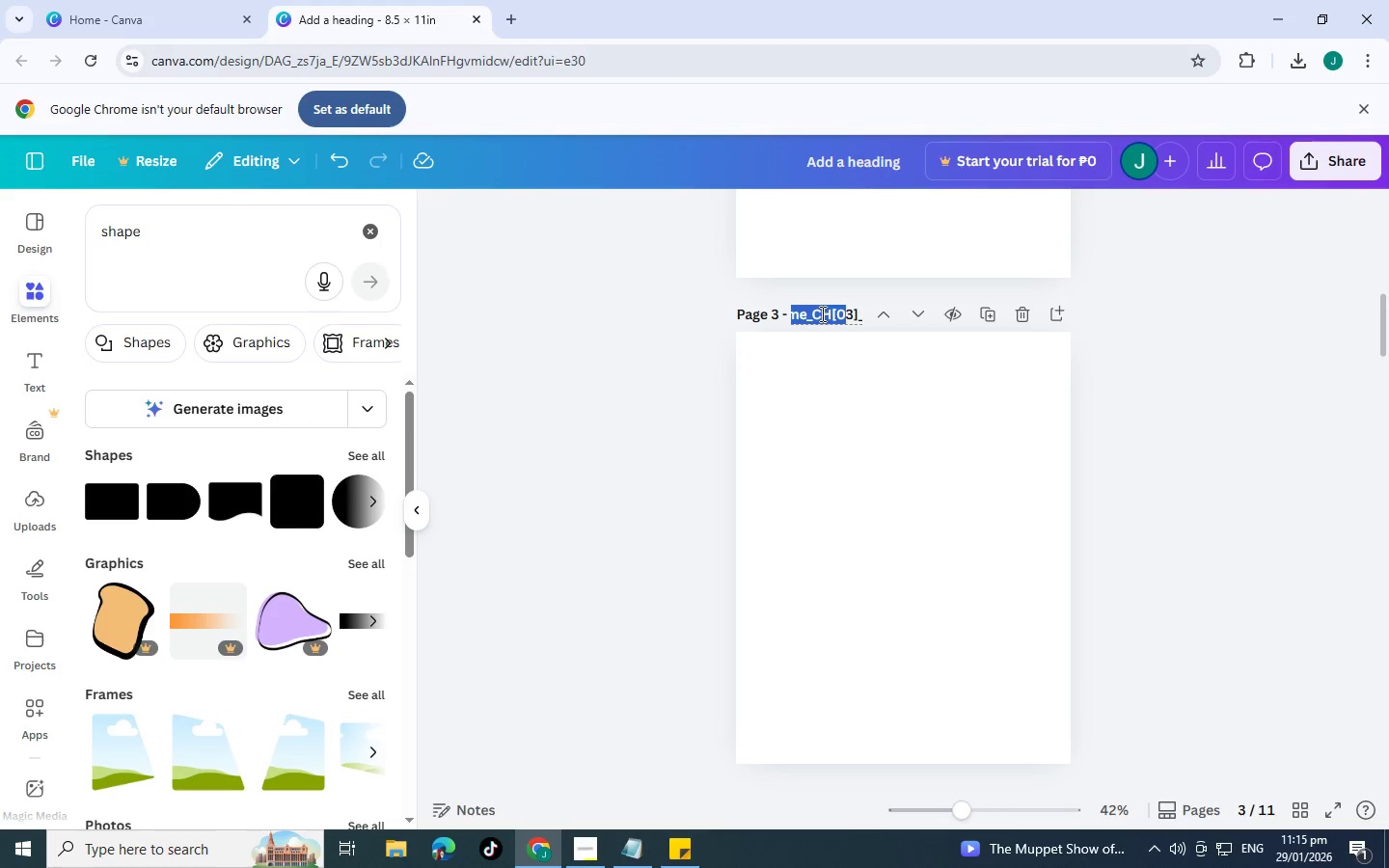 
left_click([821, 313])
 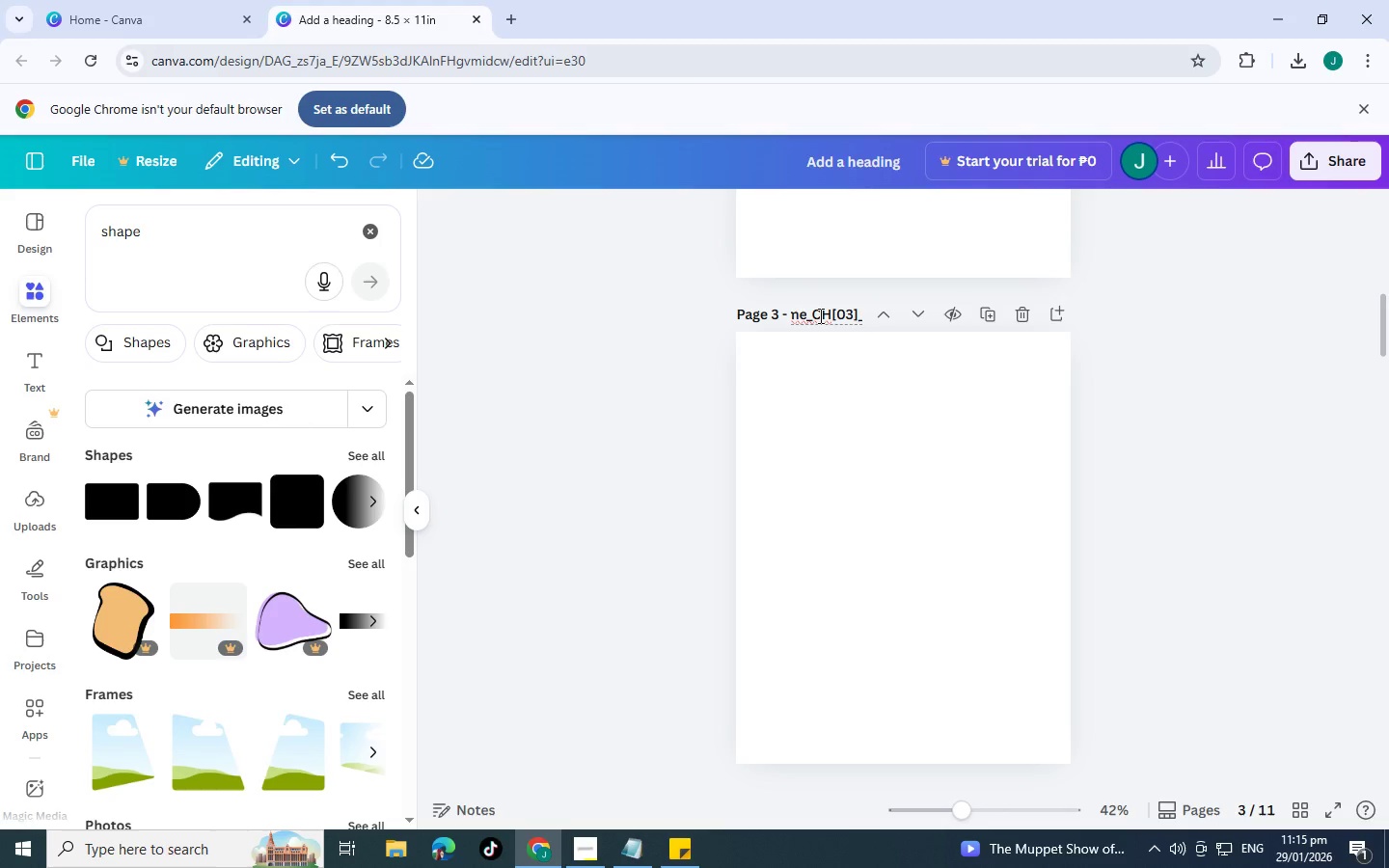 
key(ArrowLeft)
 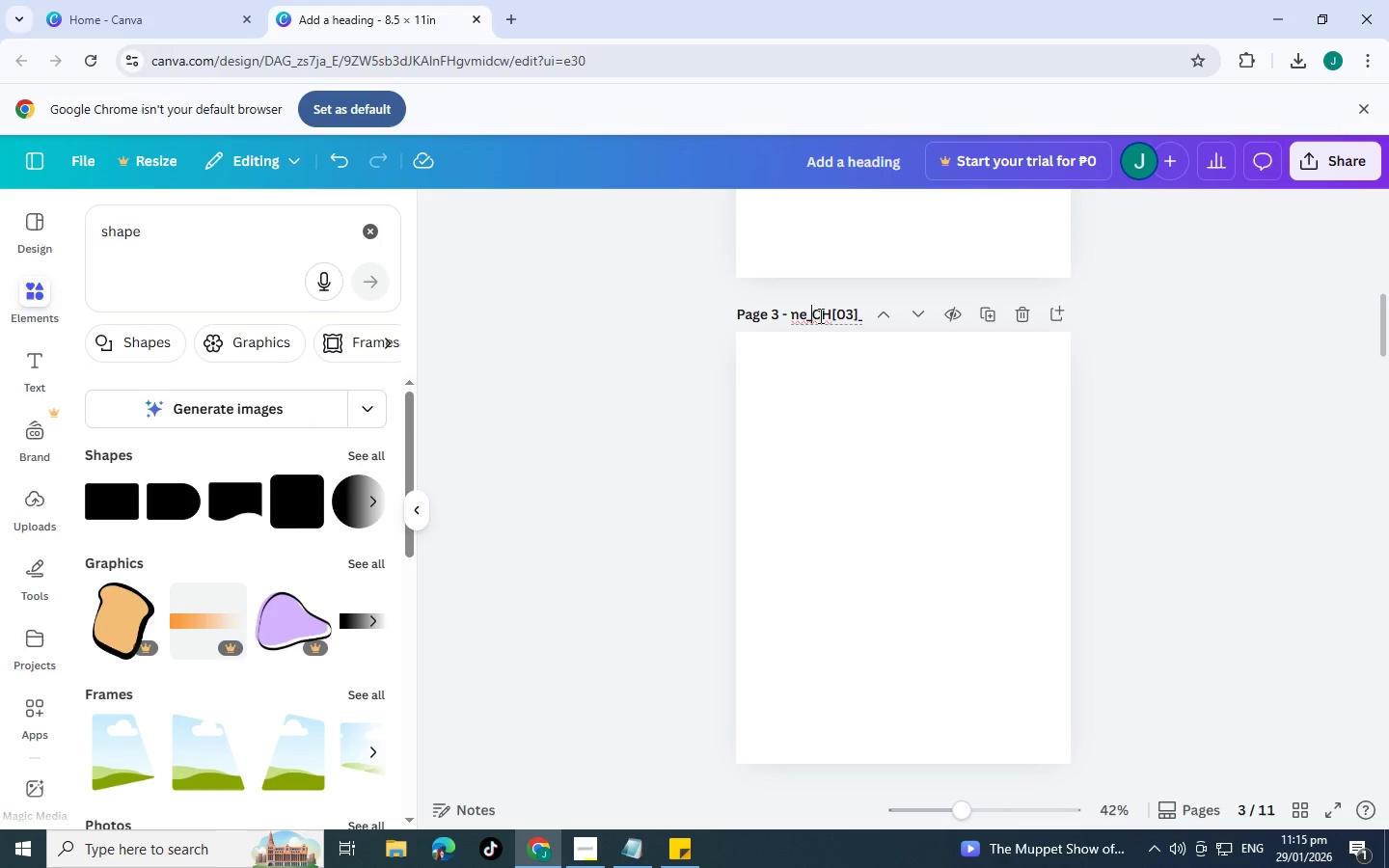 
key(ArrowLeft)
 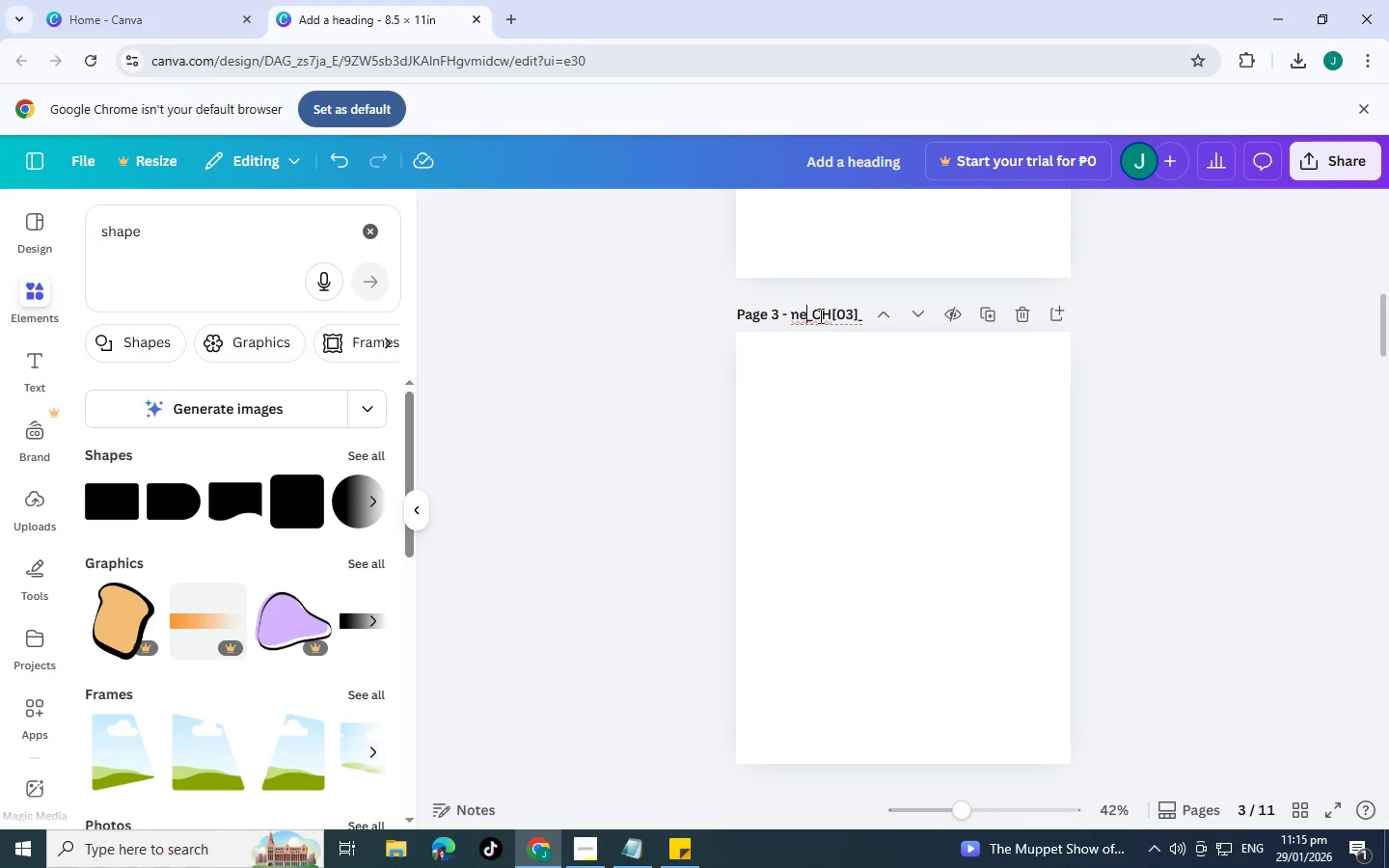 
key(ArrowLeft)
 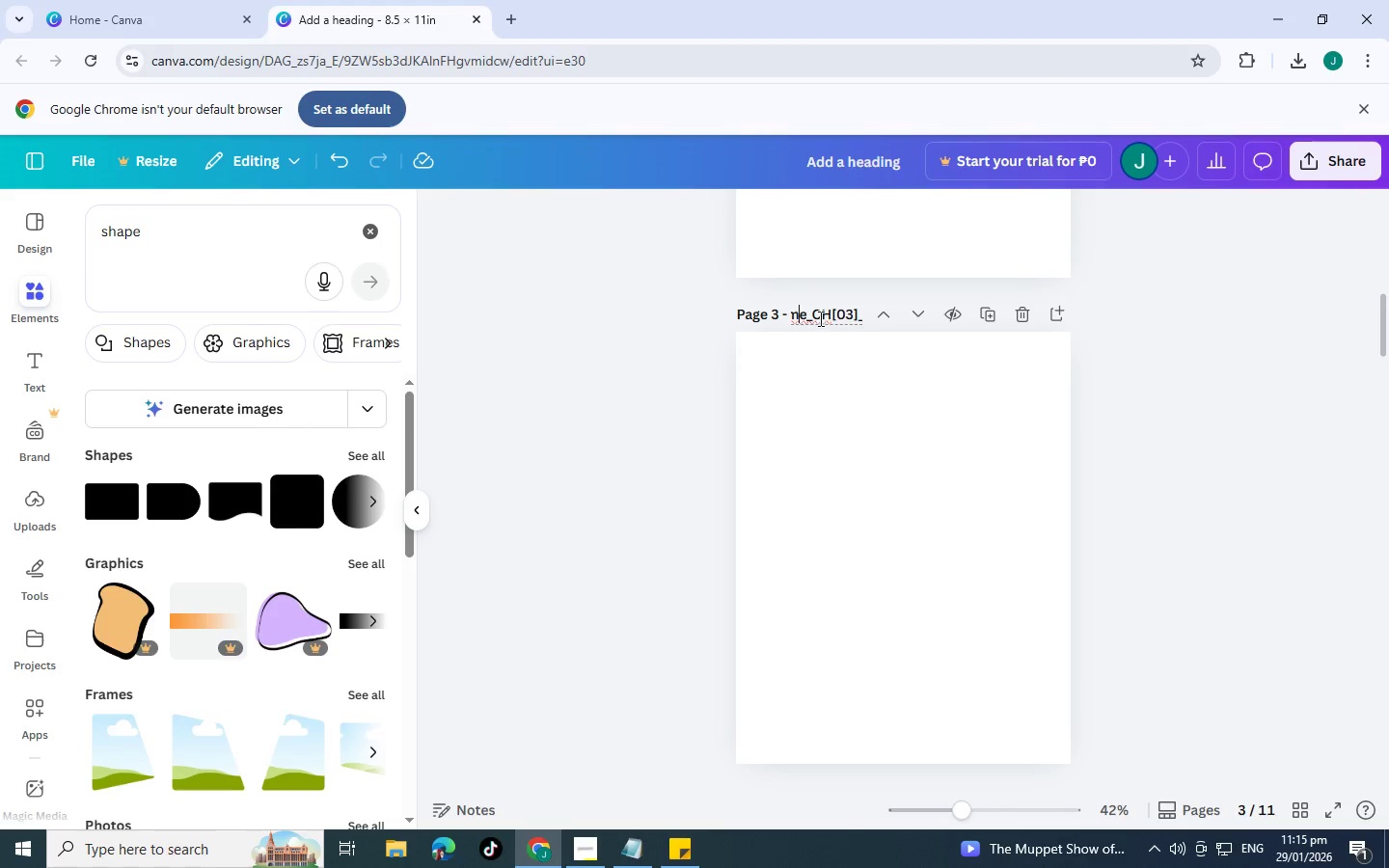 
key(ArrowLeft)
 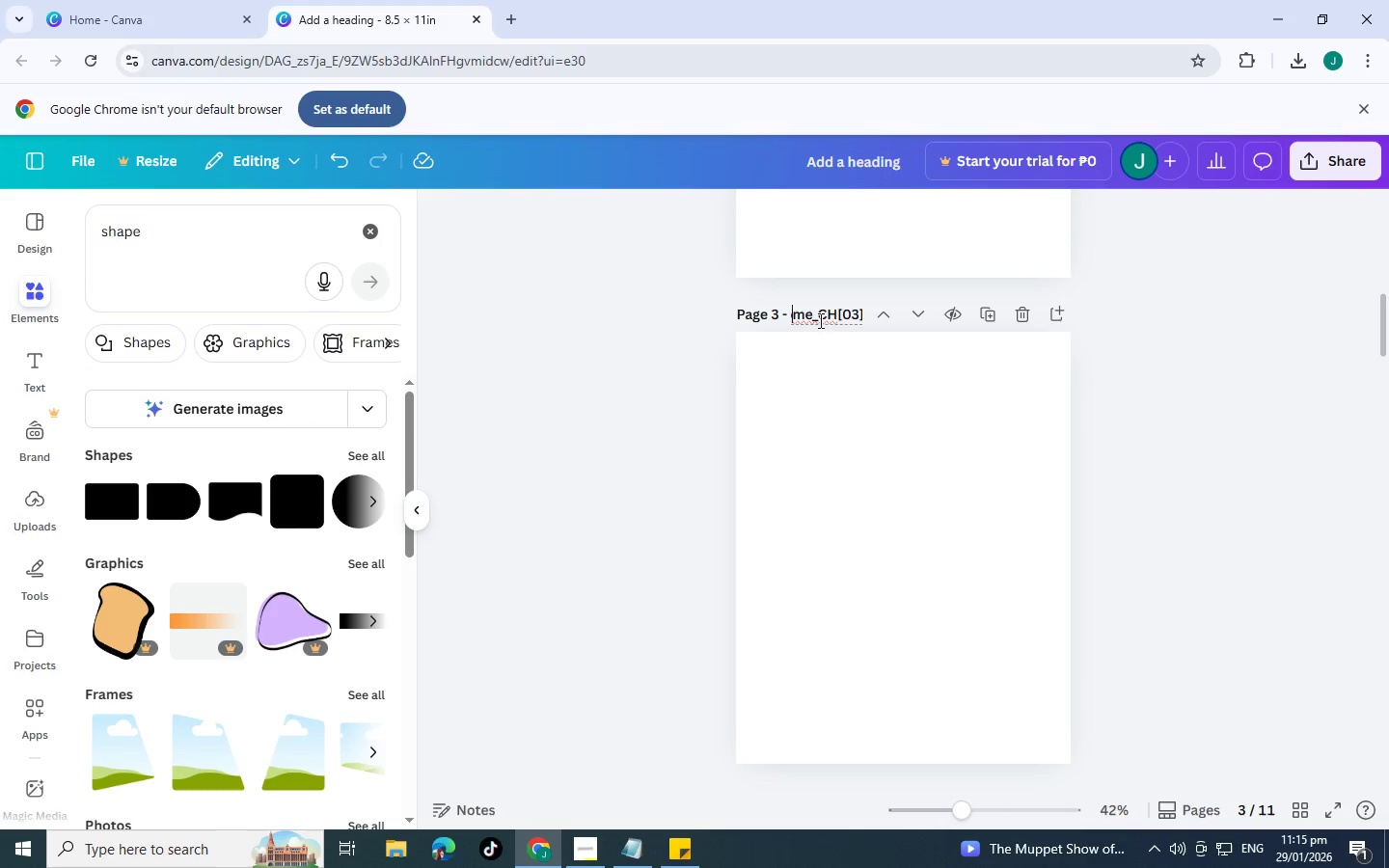 
key(ArrowLeft)
 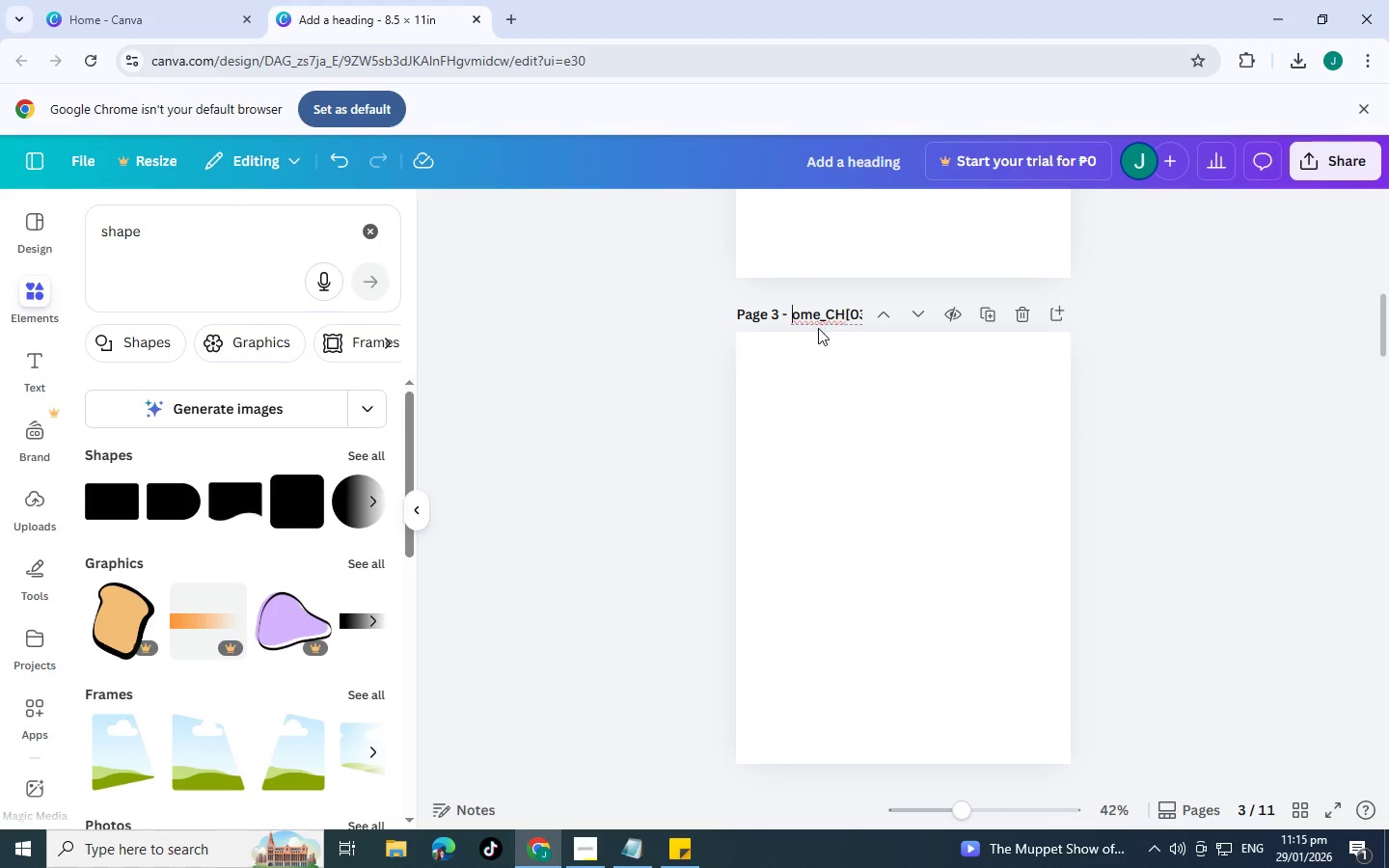 
key(ArrowLeft)
 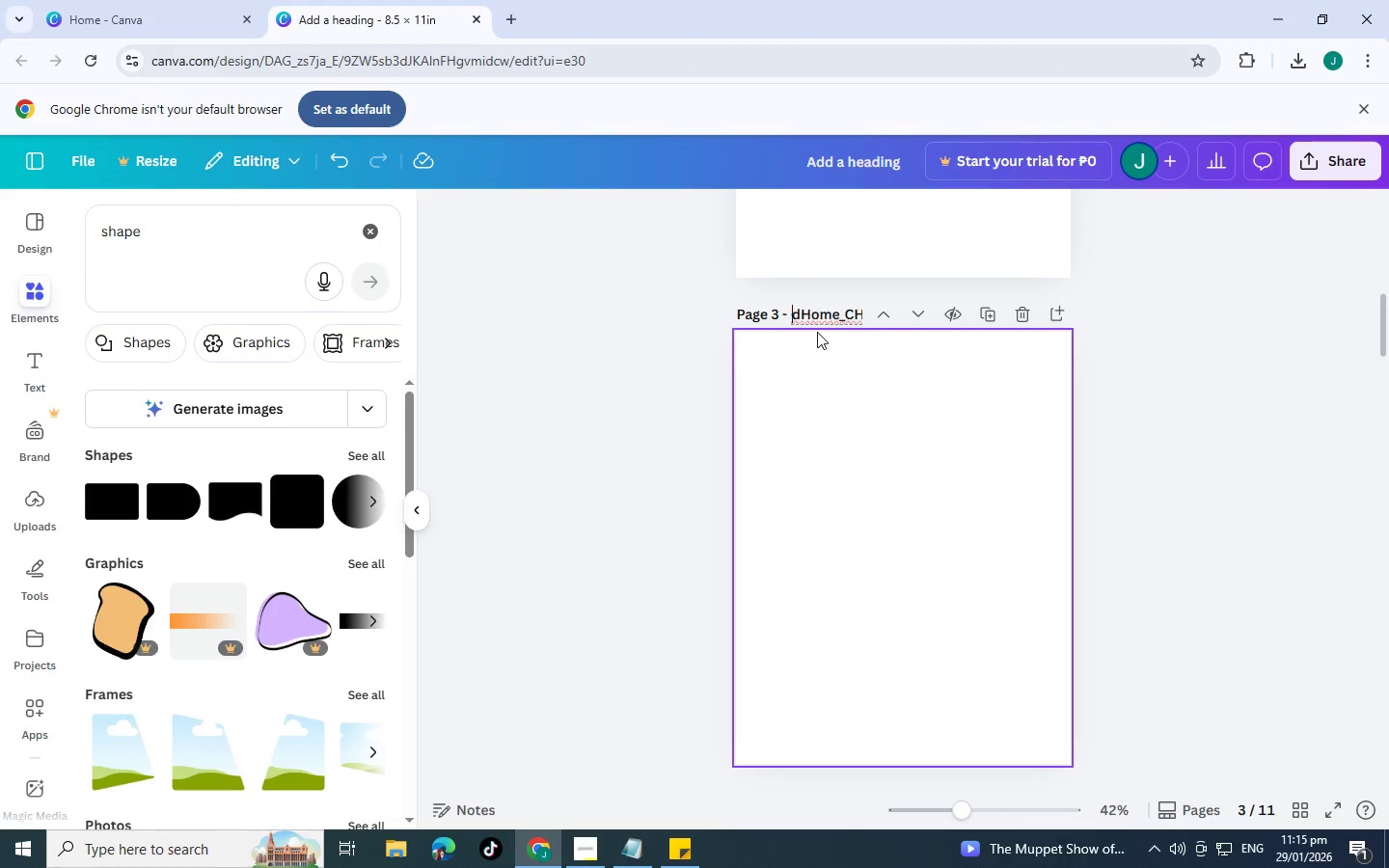 
key(ArrowLeft)
 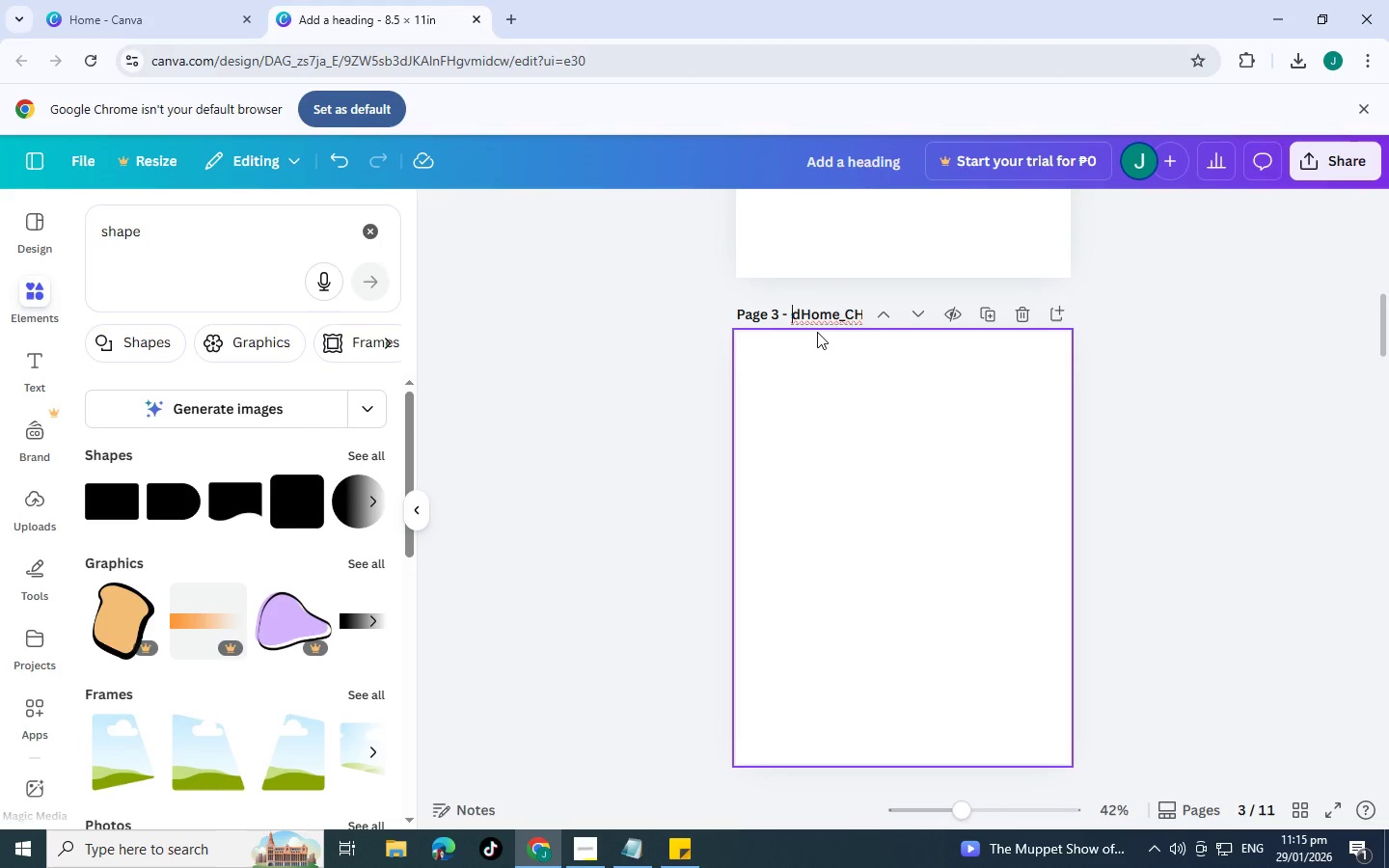 
key(ArrowLeft)
 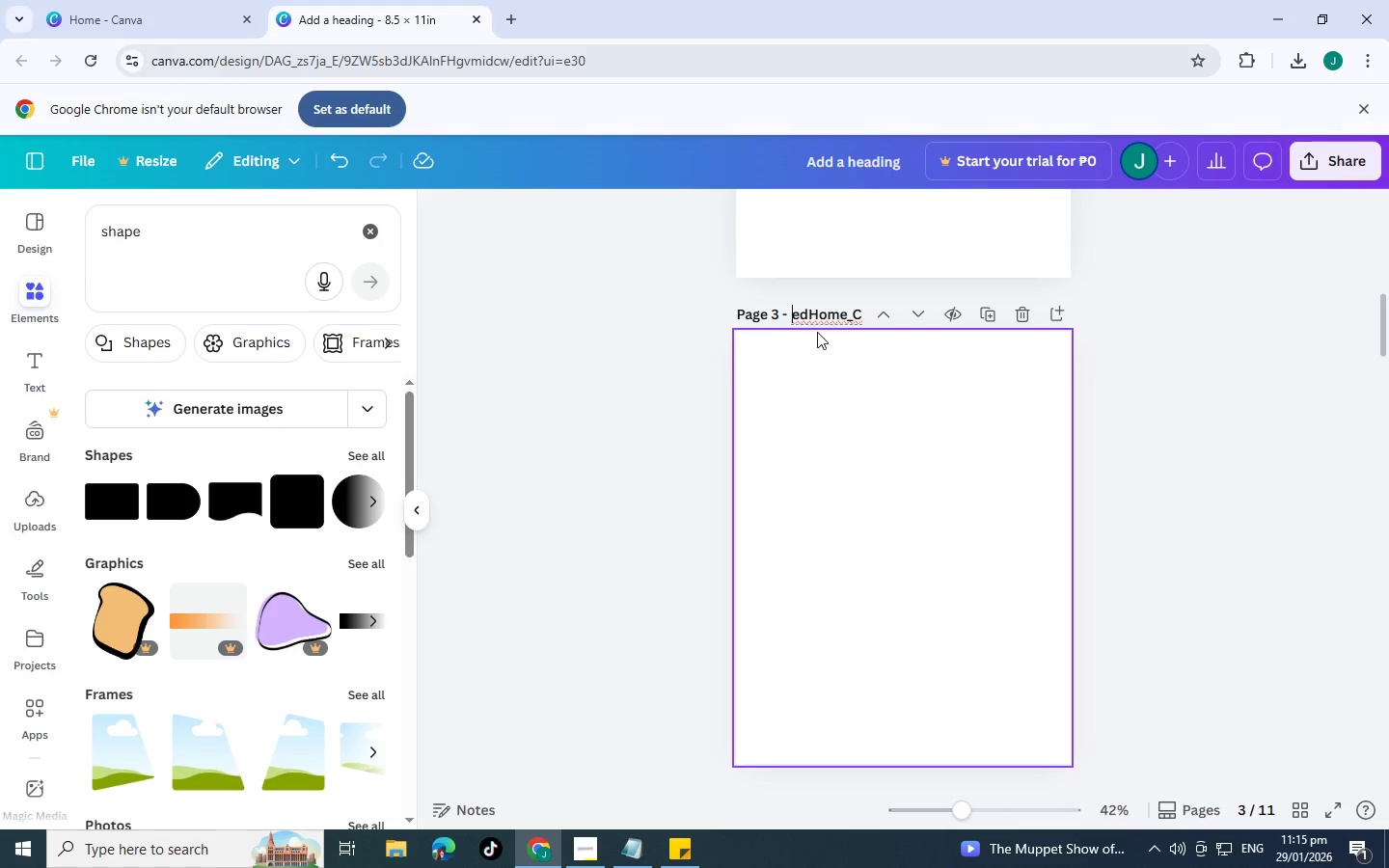 
key(ArrowLeft)
 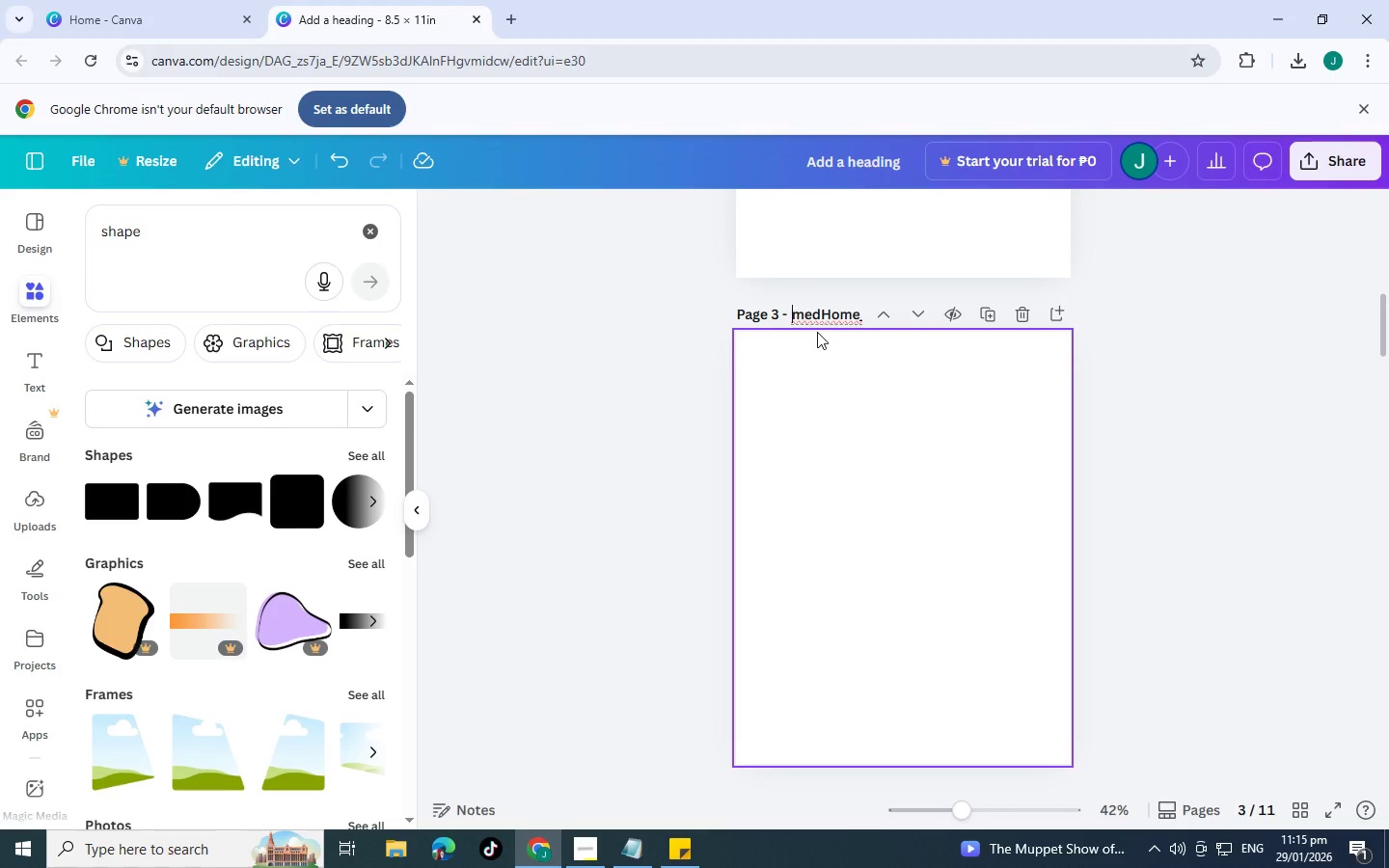 
key(ArrowRight)
 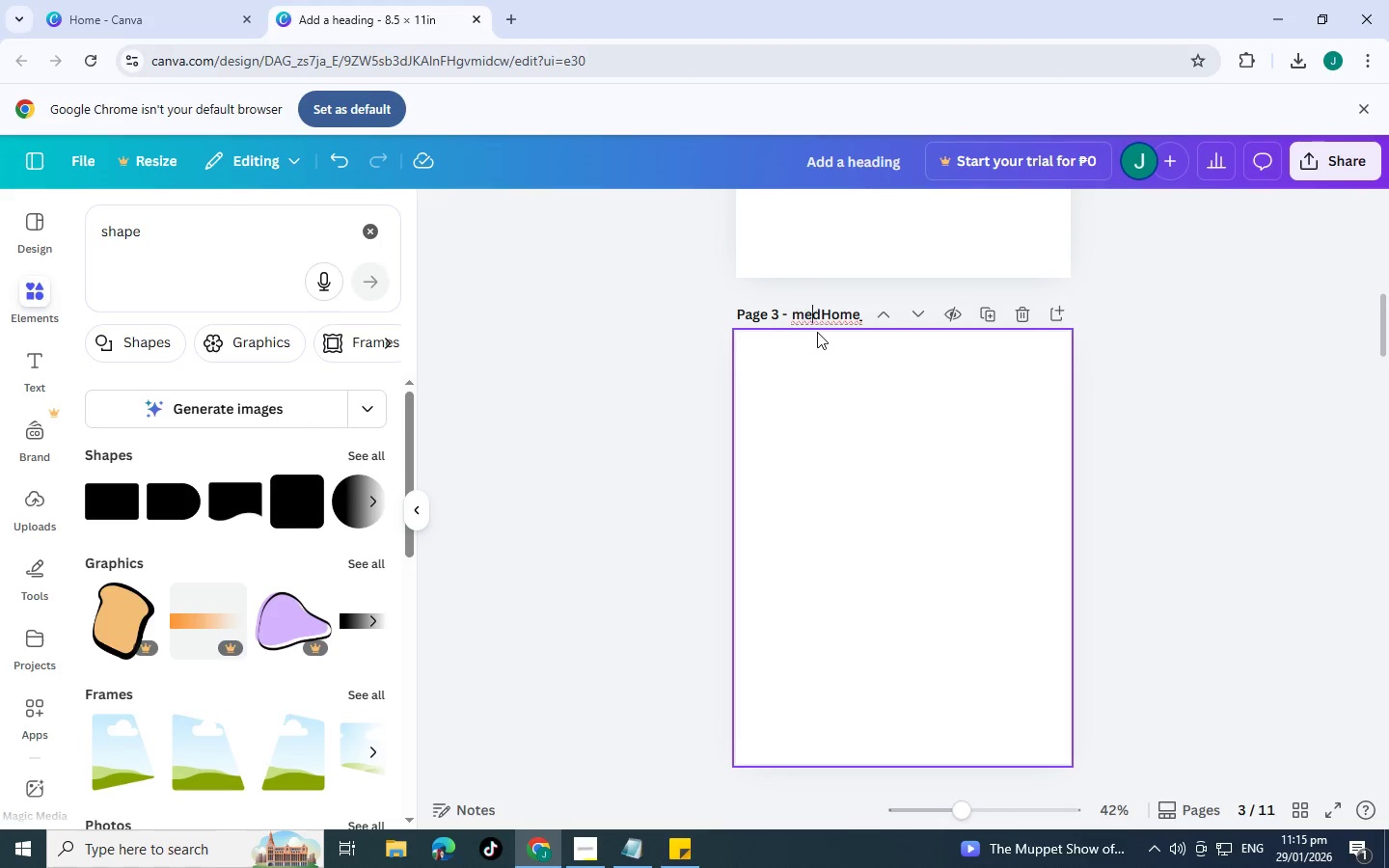 
key(ArrowRight)
 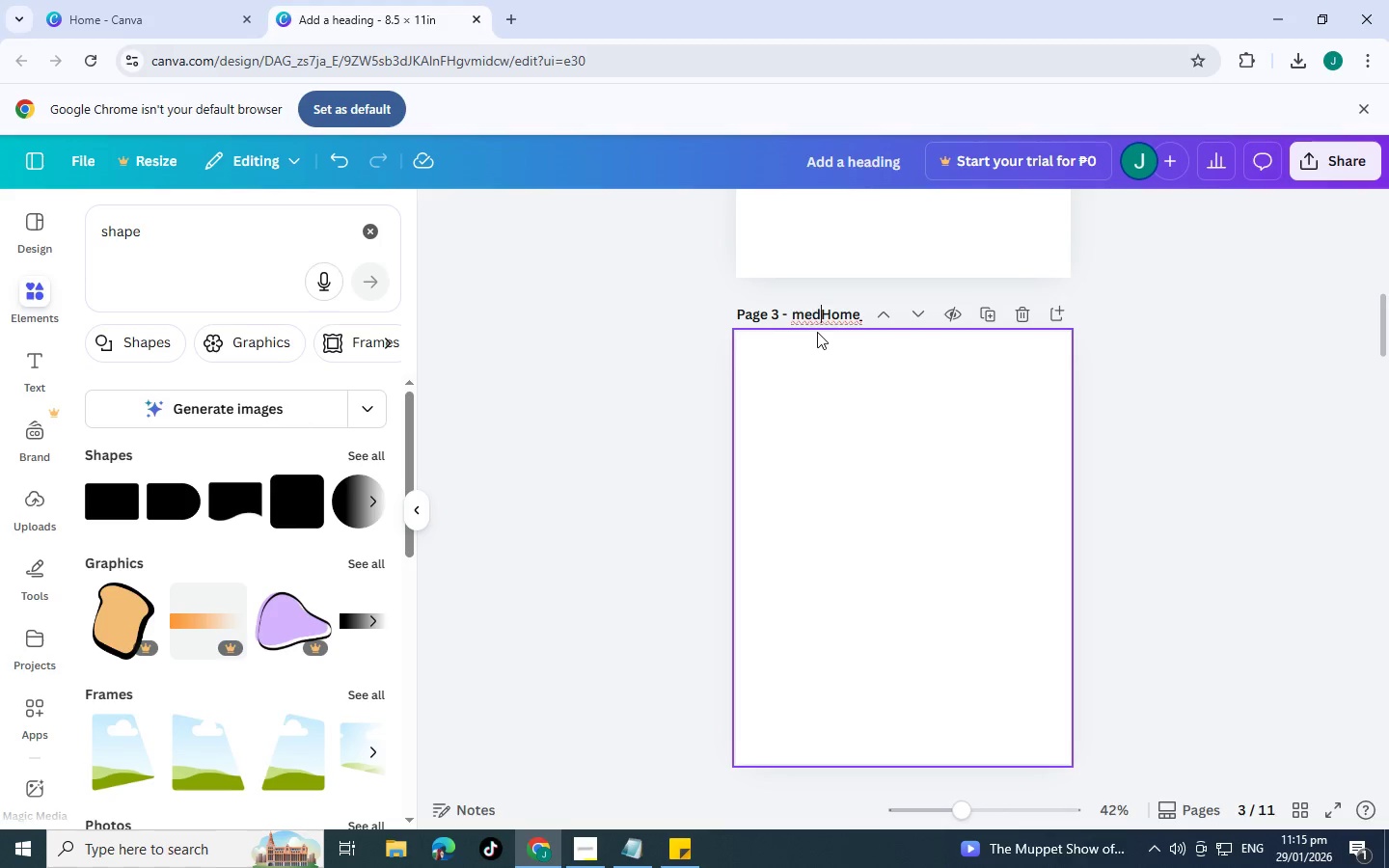 
key(ArrowRight)
 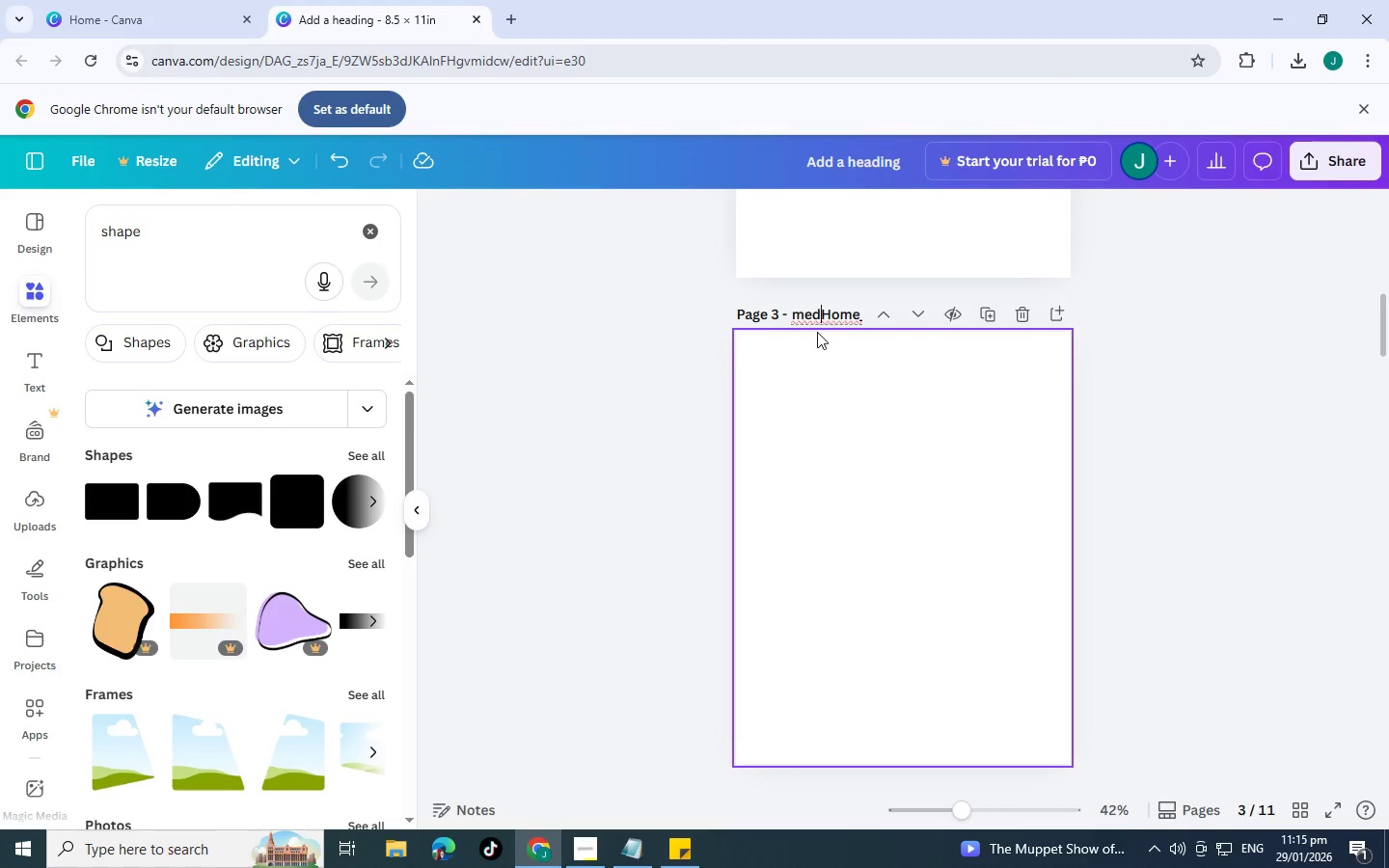 
key(ArrowRight)
 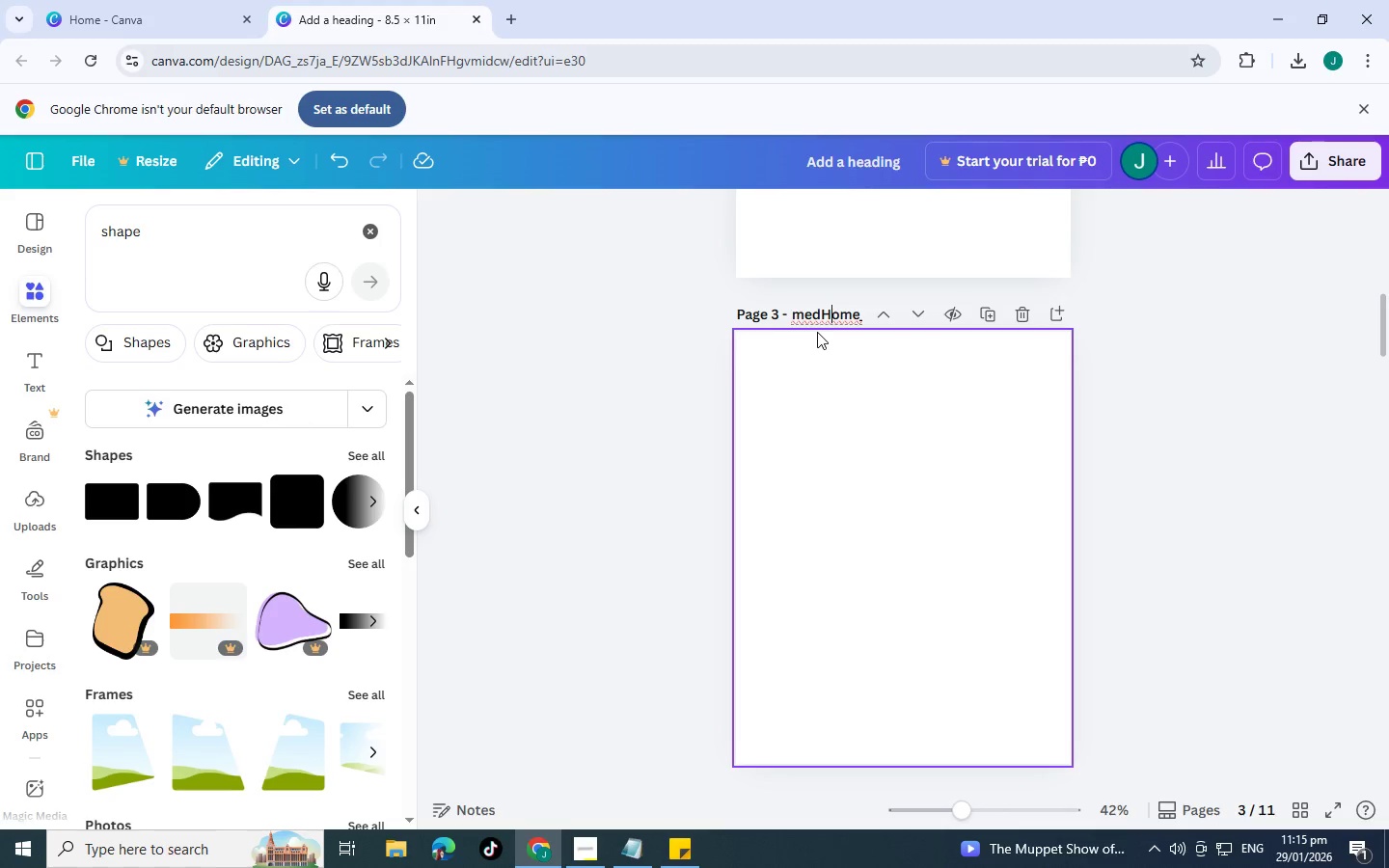 
key(ArrowRight)
 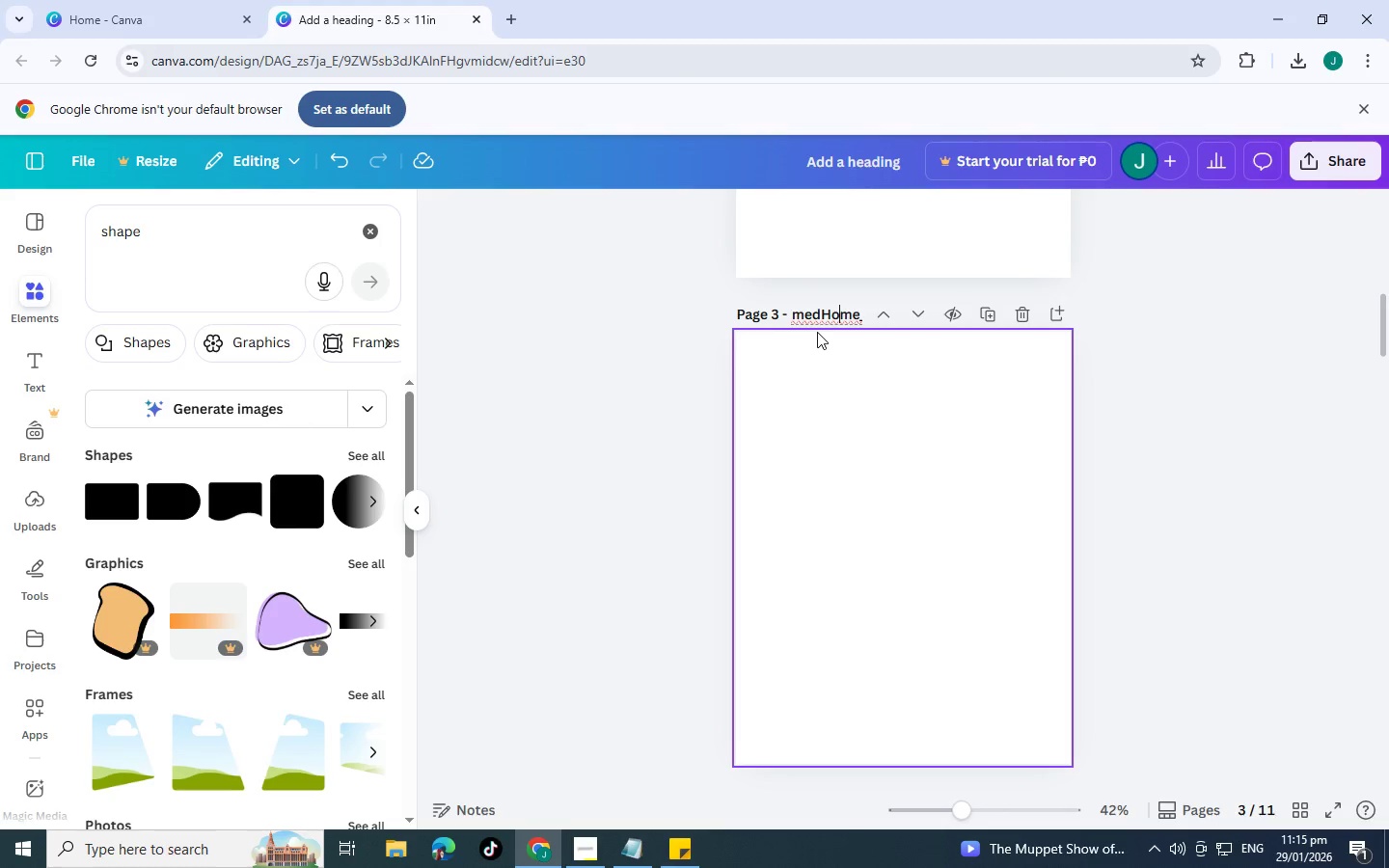 
key(ArrowRight)
 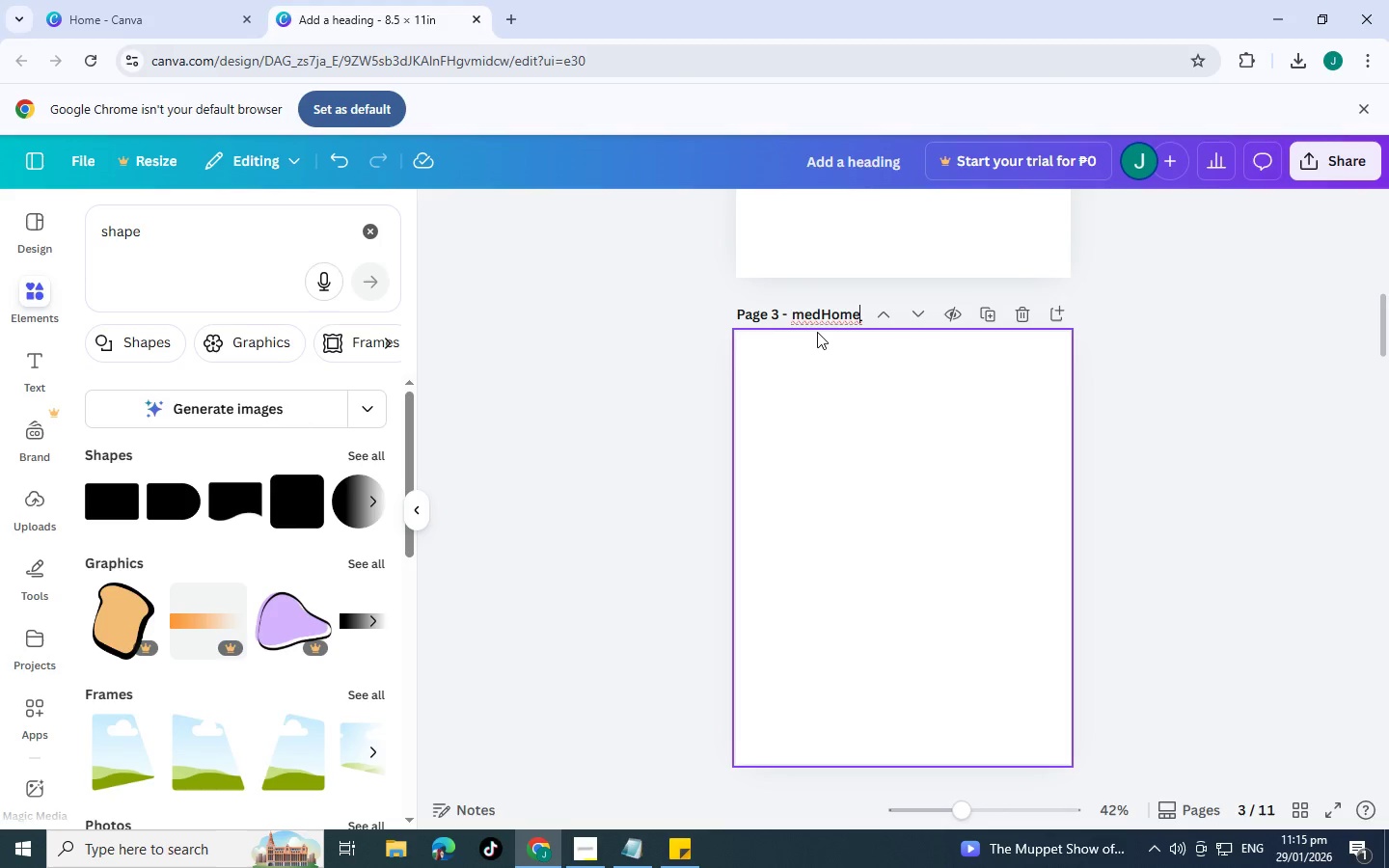 
key(ArrowRight)
 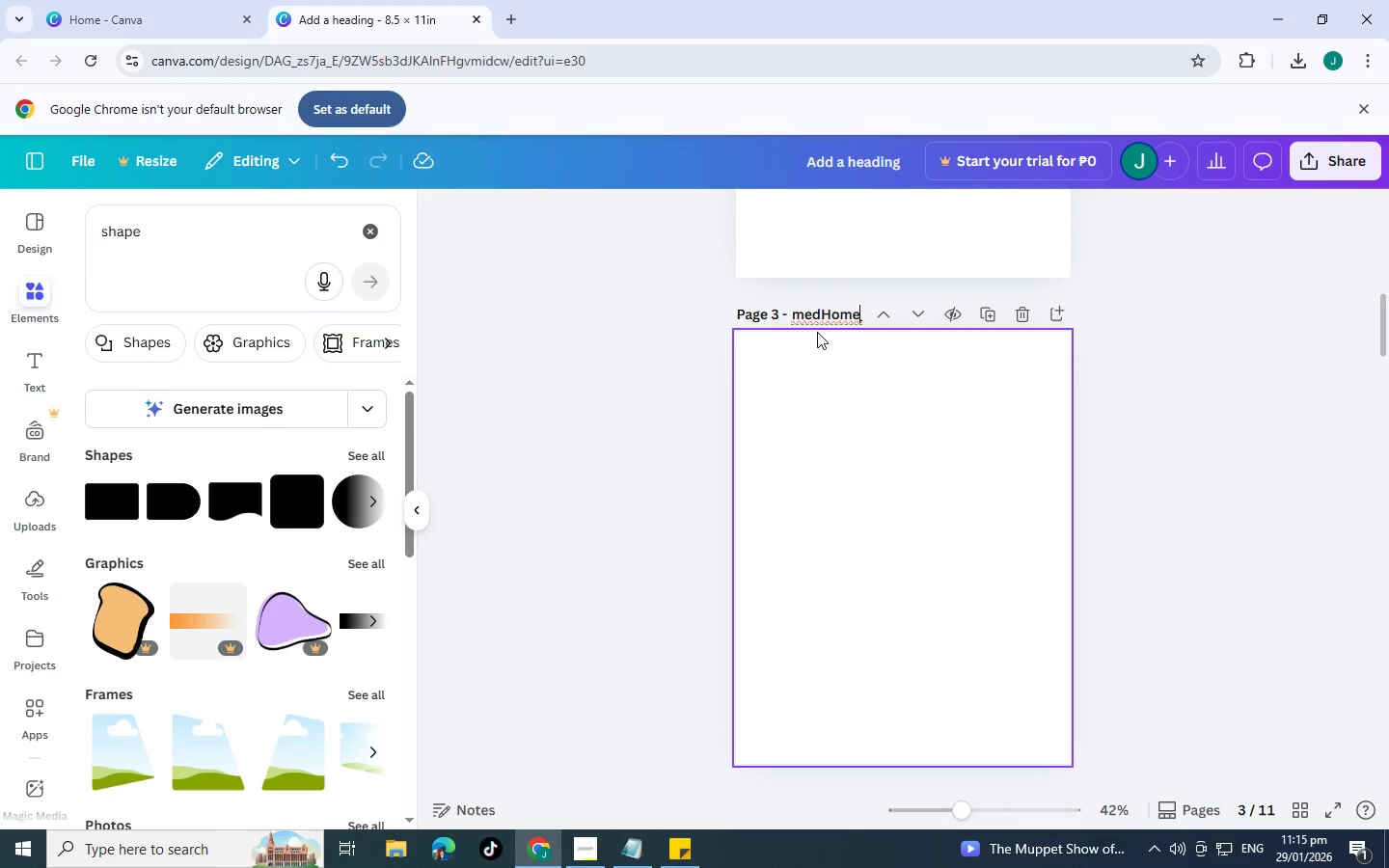 
key(ArrowRight)
 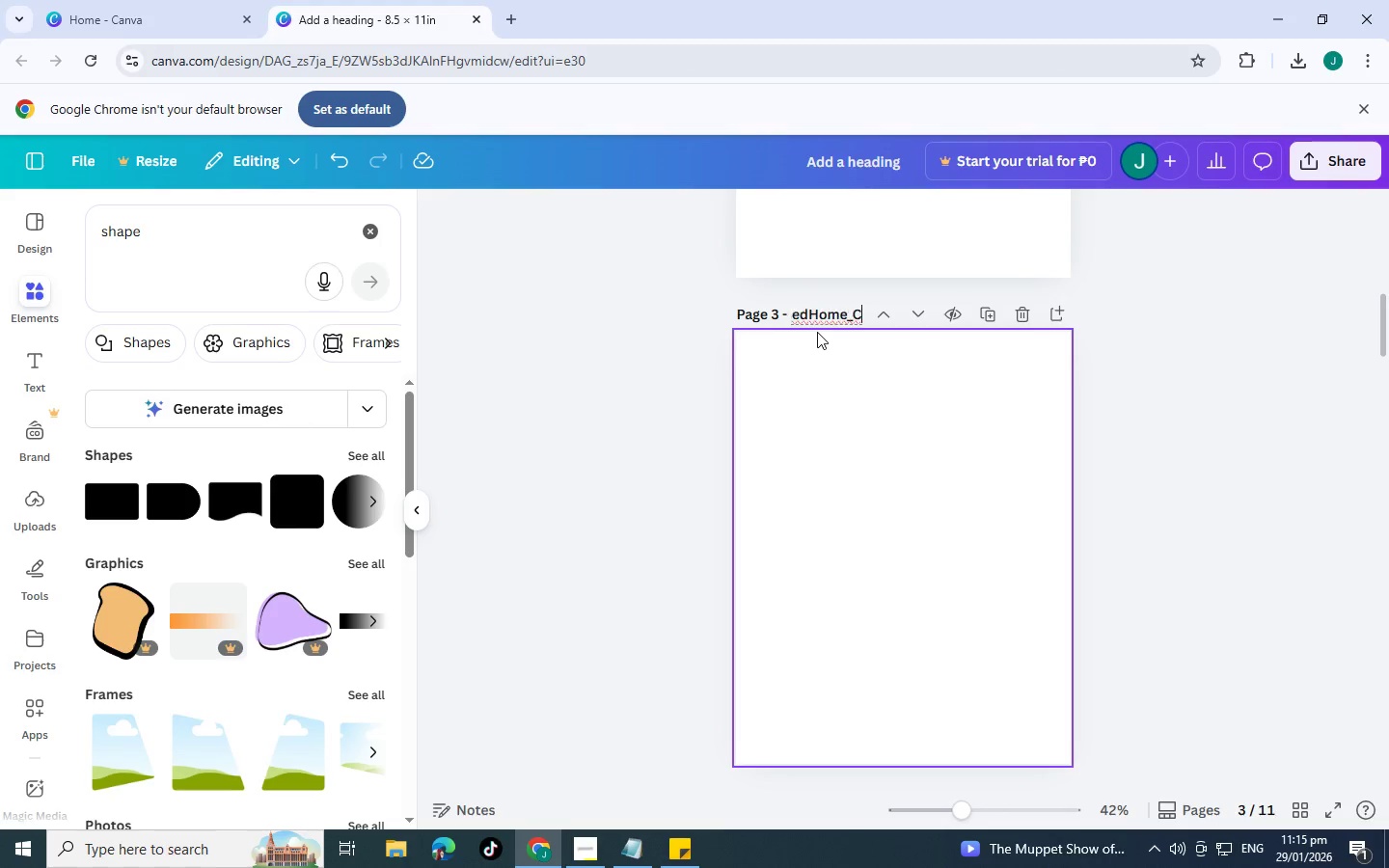 
key(ArrowRight)
 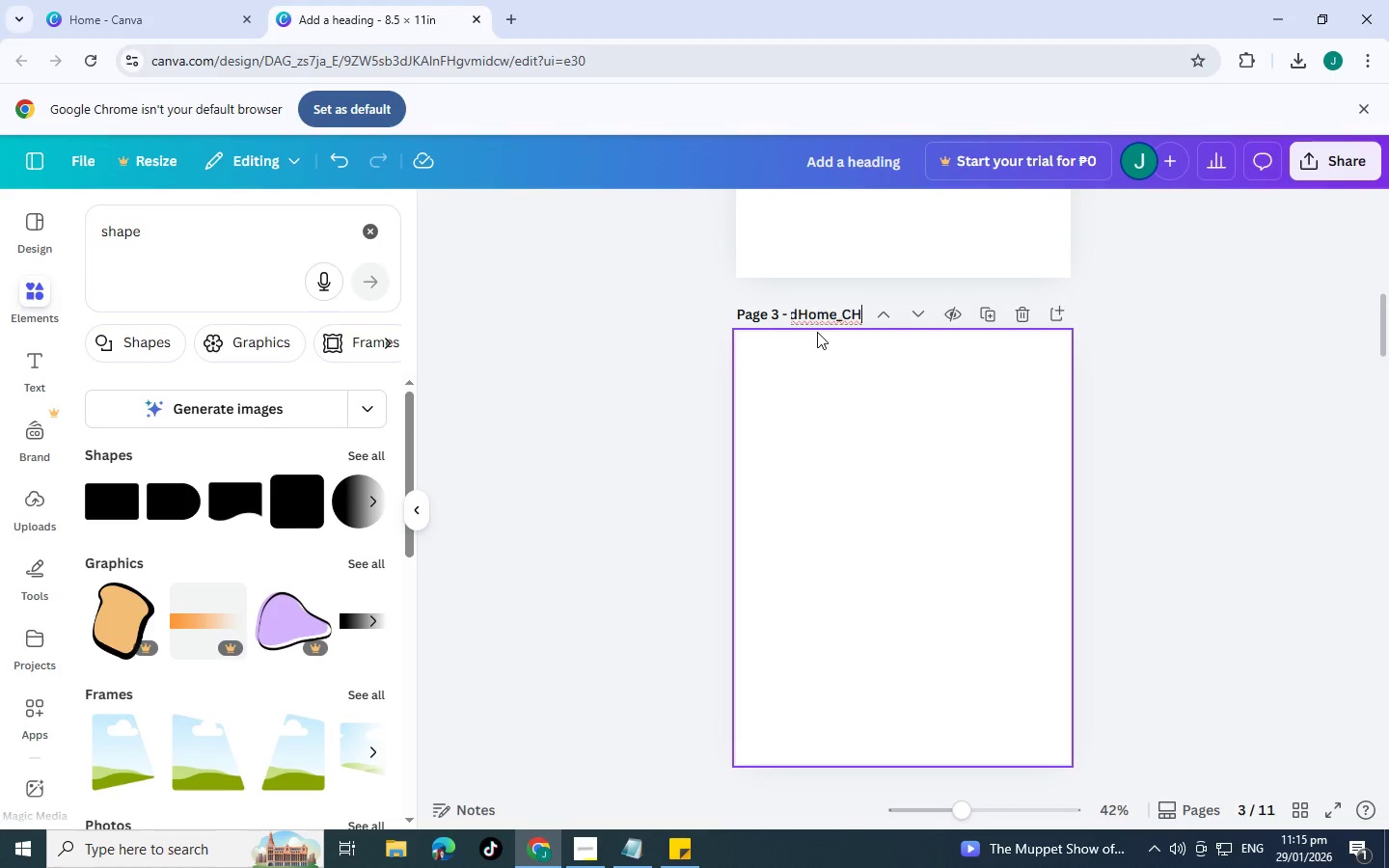 
key(ArrowRight)
 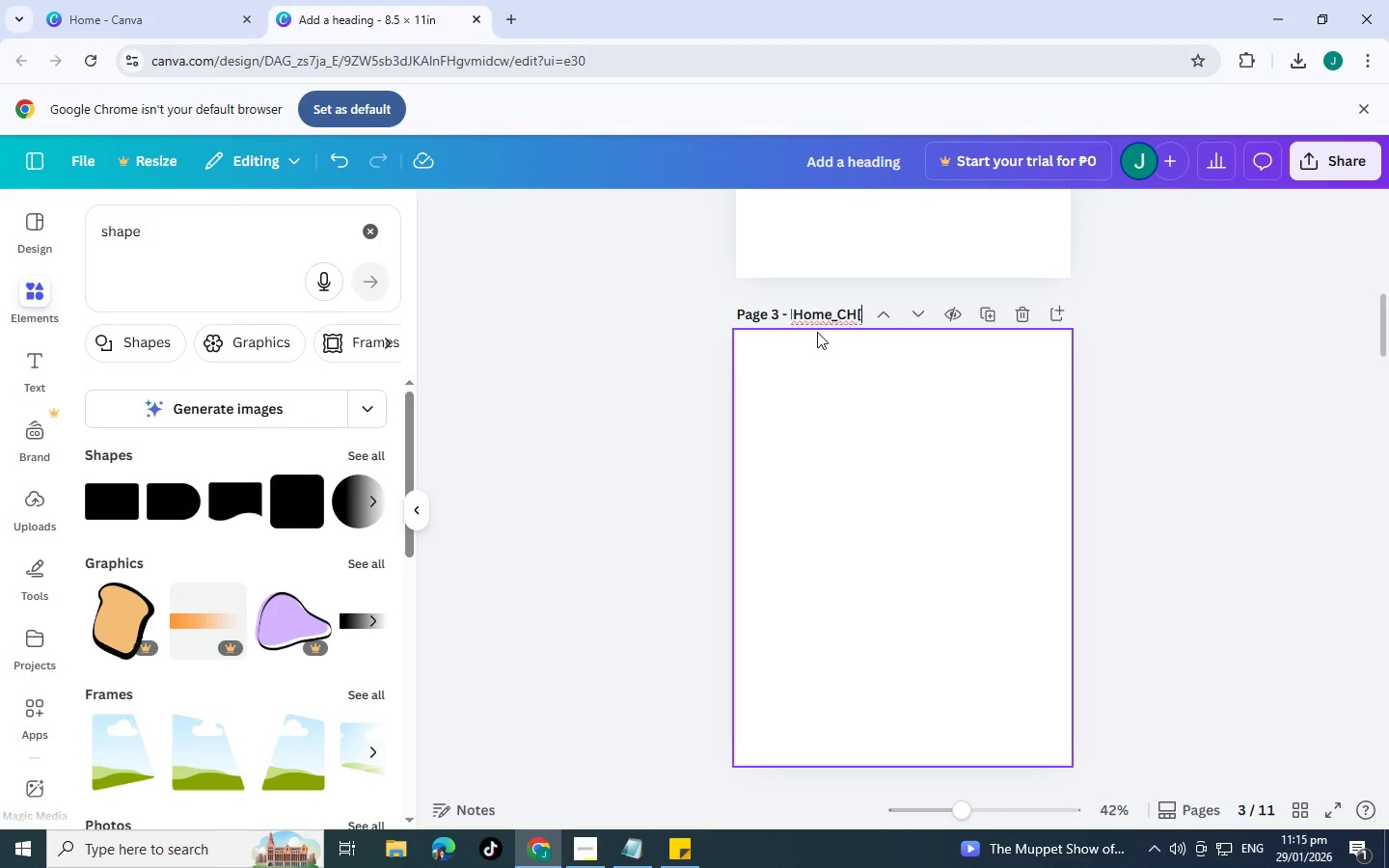 
key(ArrowRight)
 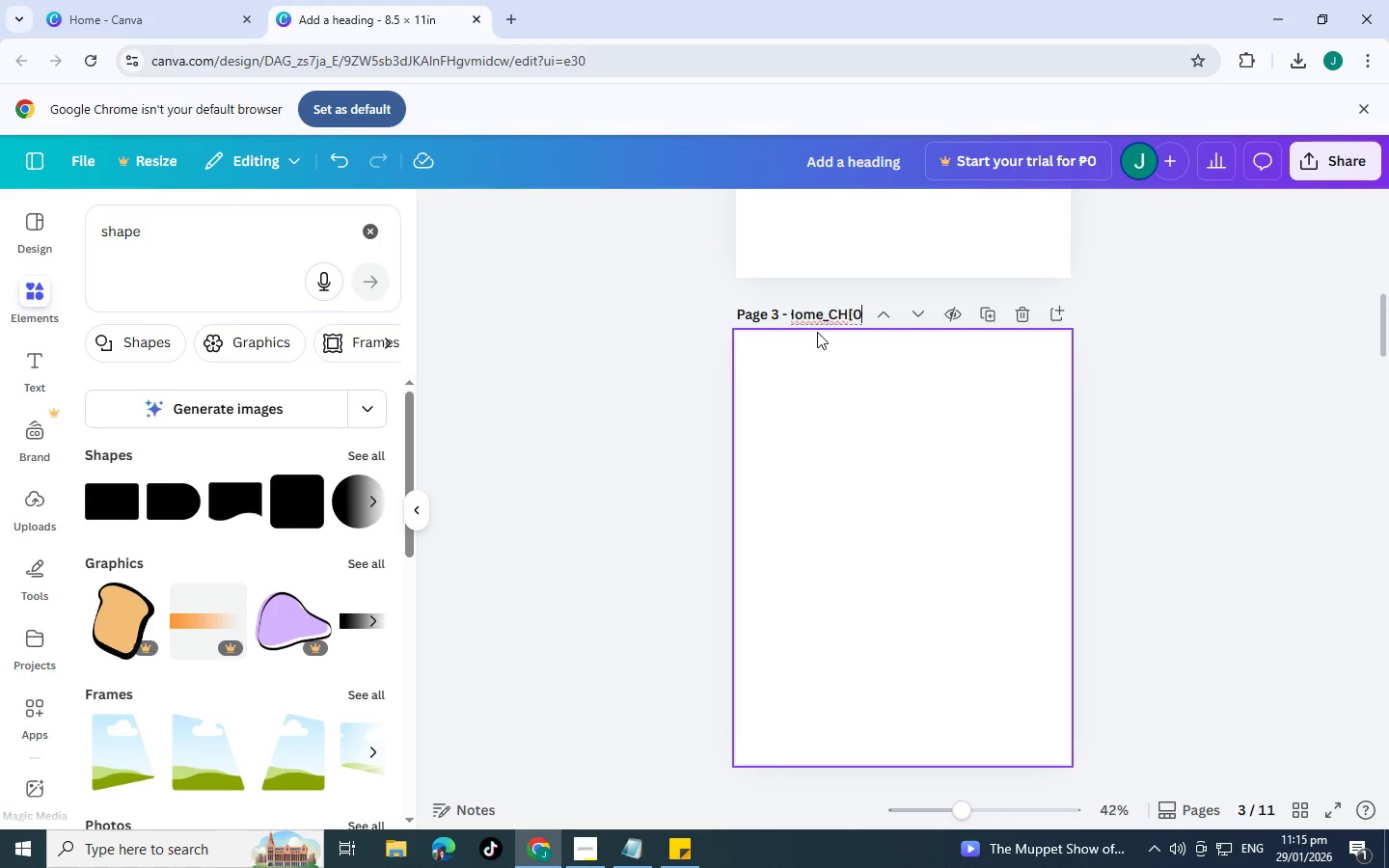 
key(ArrowRight)
 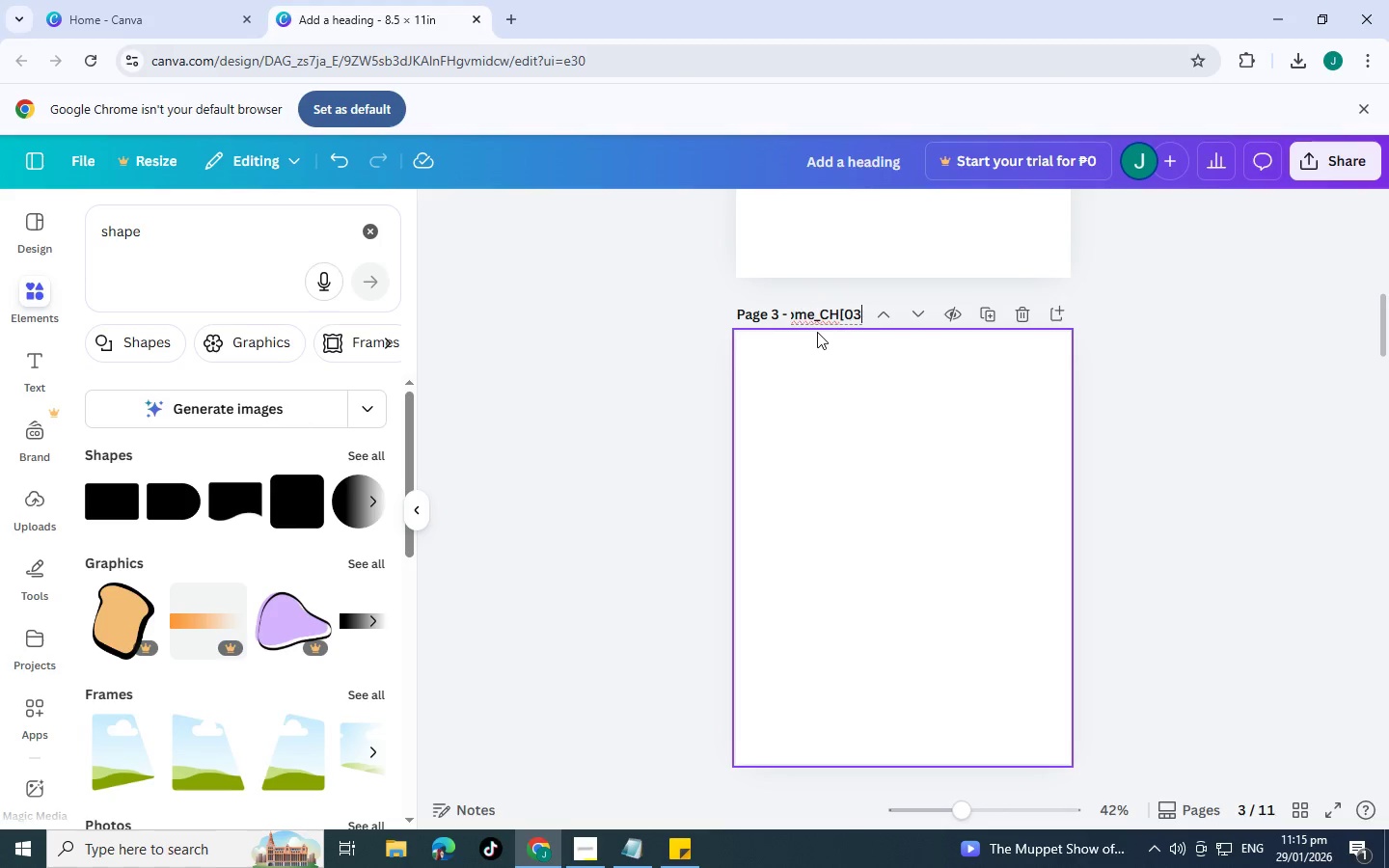 
key(ArrowRight)
 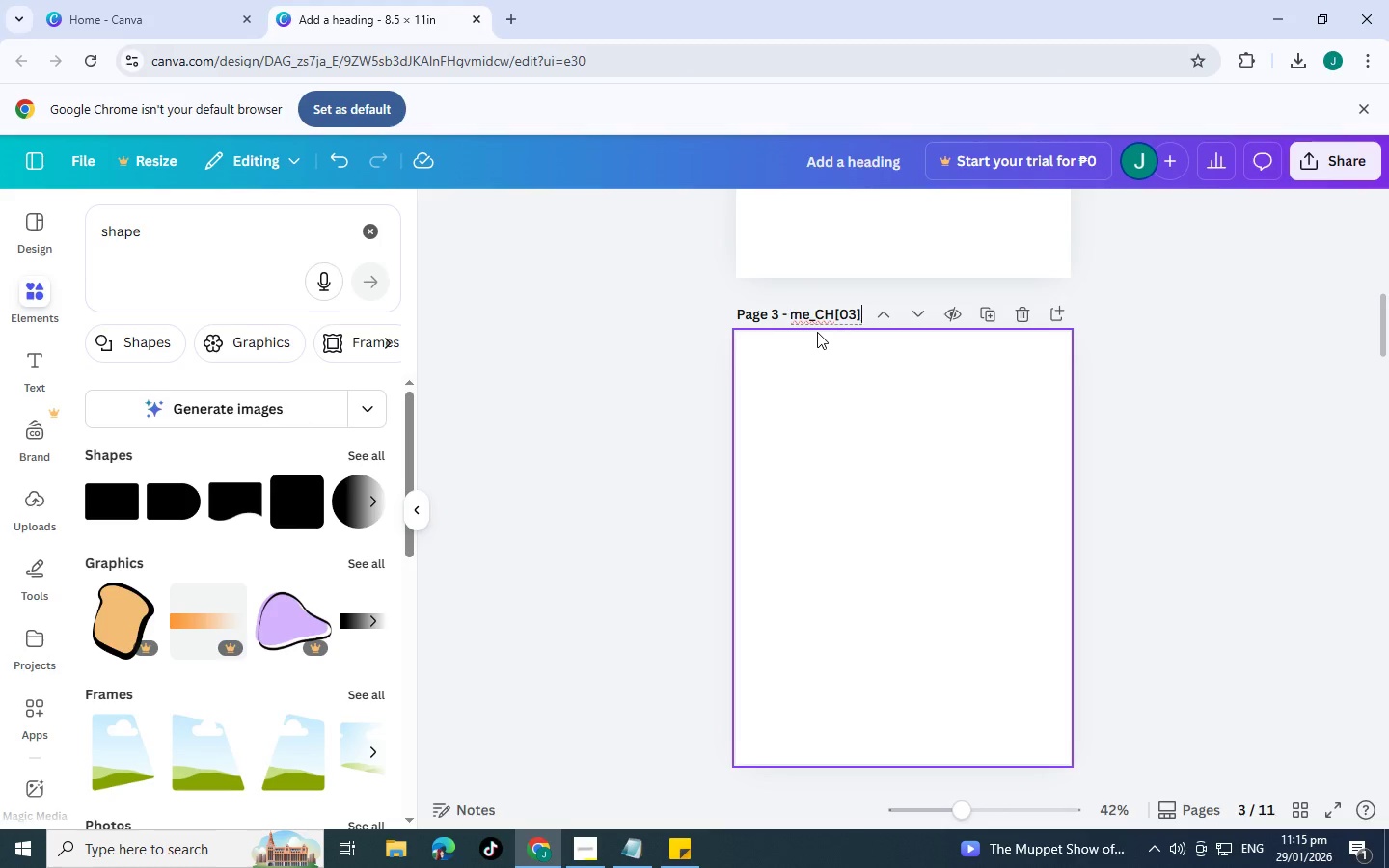 
key(ArrowRight)
 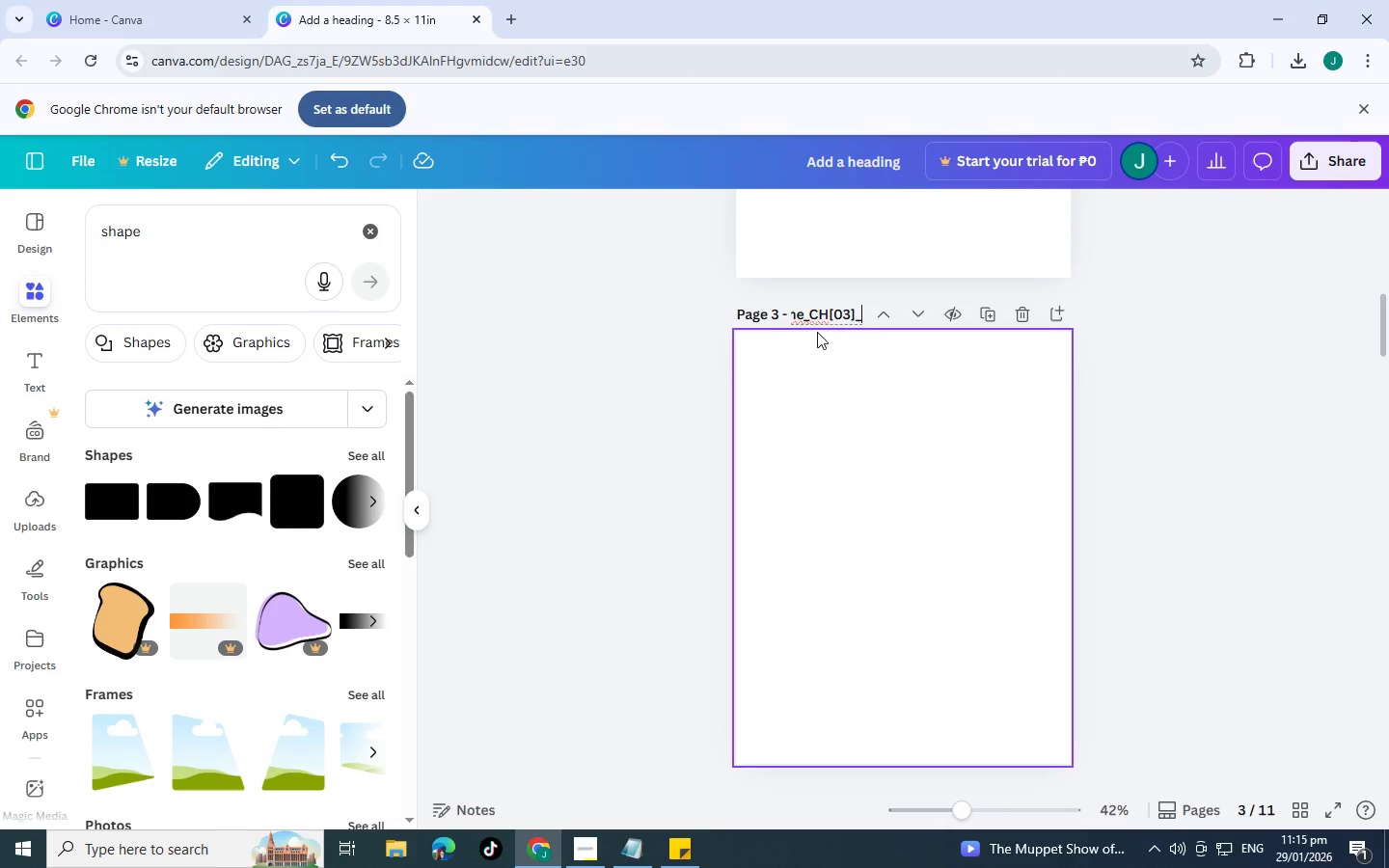 
key(ArrowRight)
 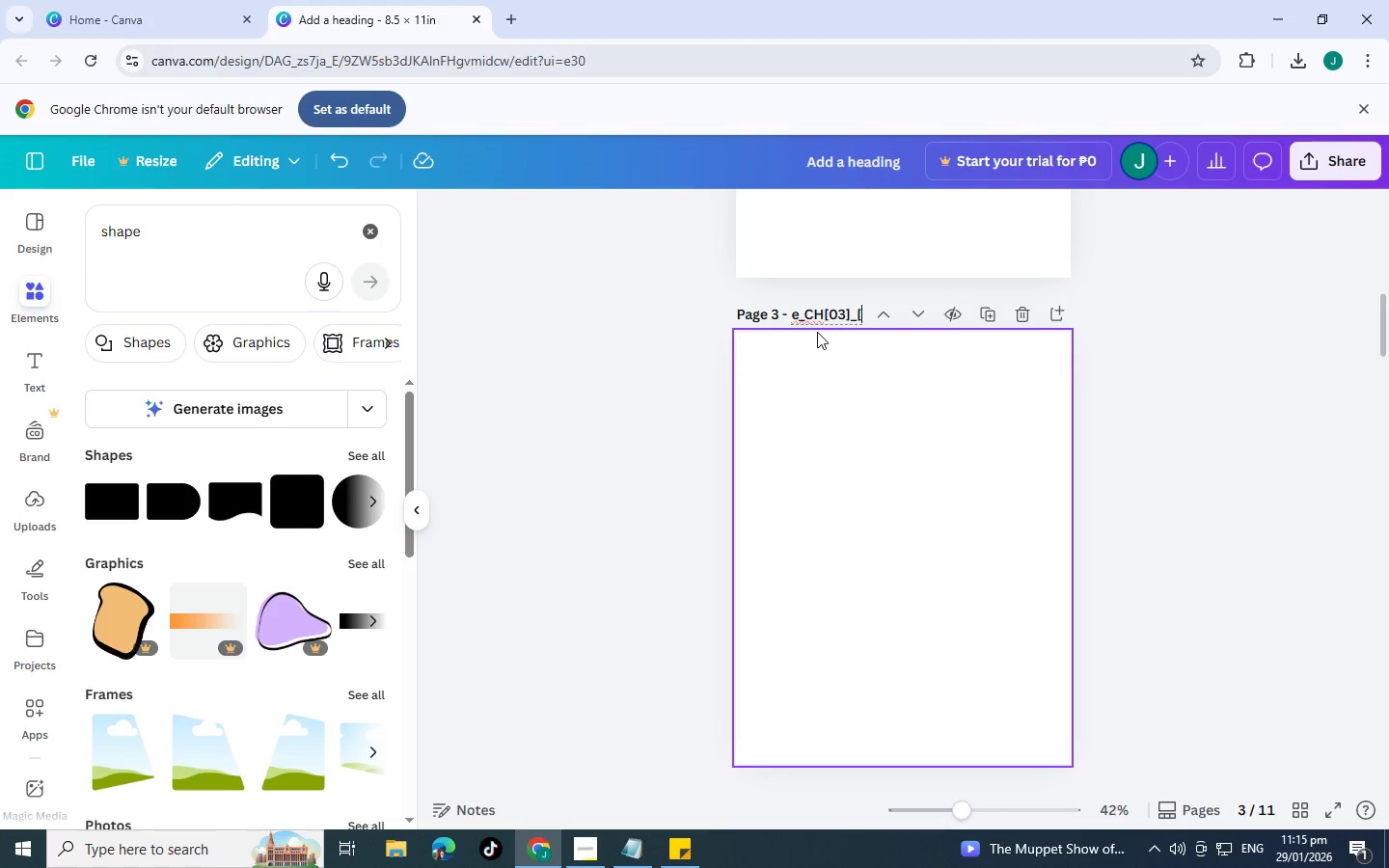 
key(ArrowRight)
 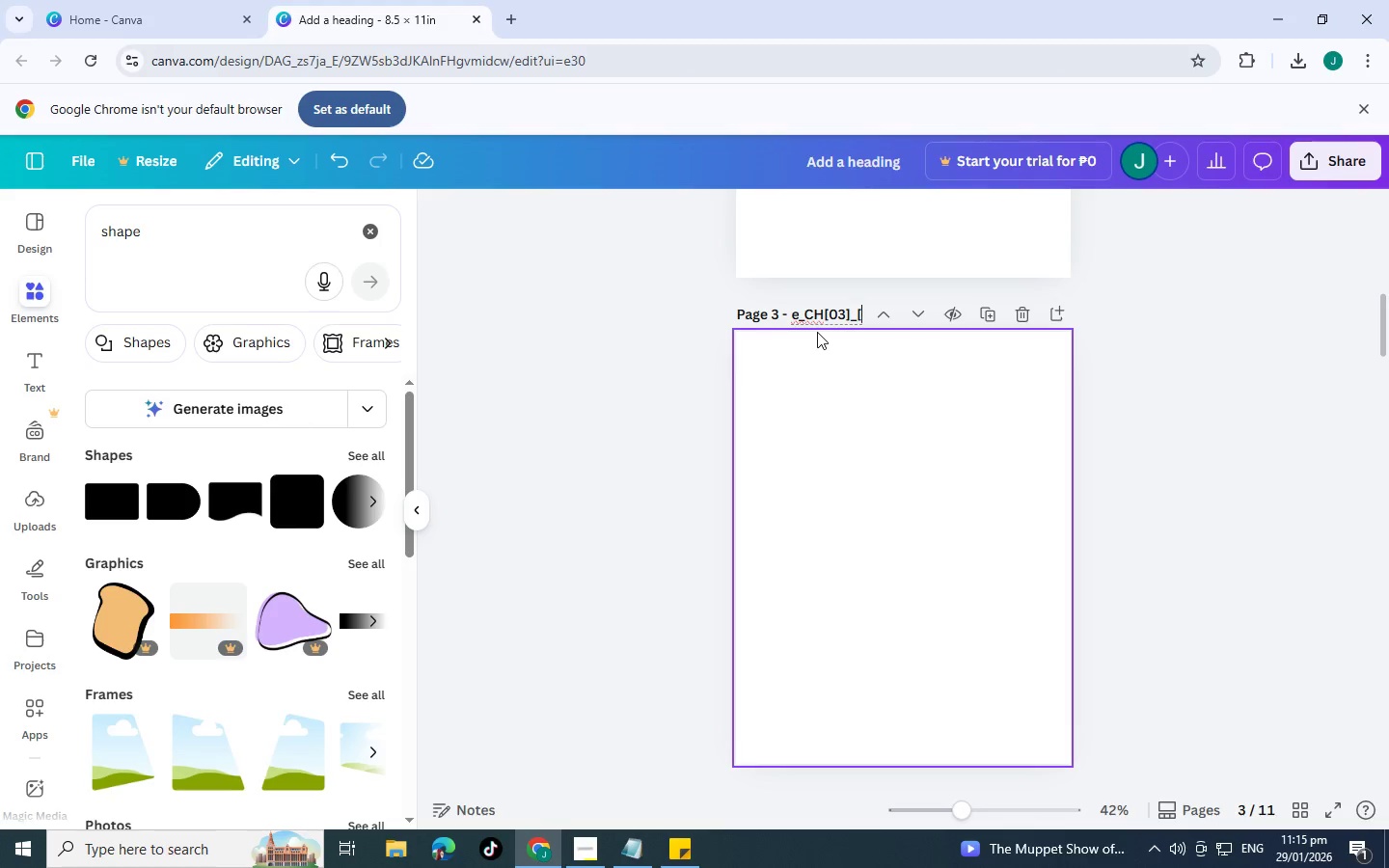 
scroll: coordinate [817, 332], scroll_direction: down, amount: 3.0
 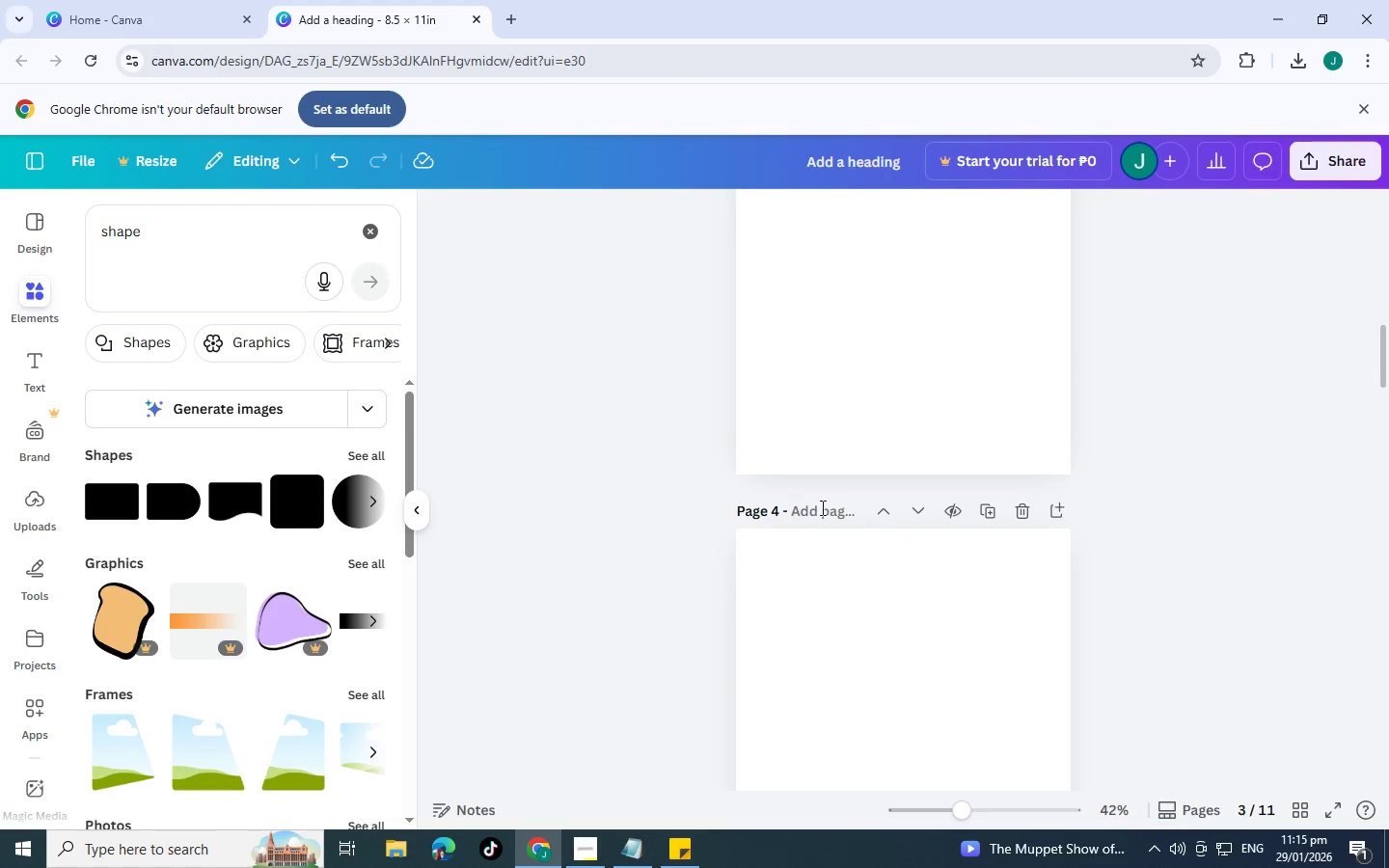 
left_click([832, 514])
 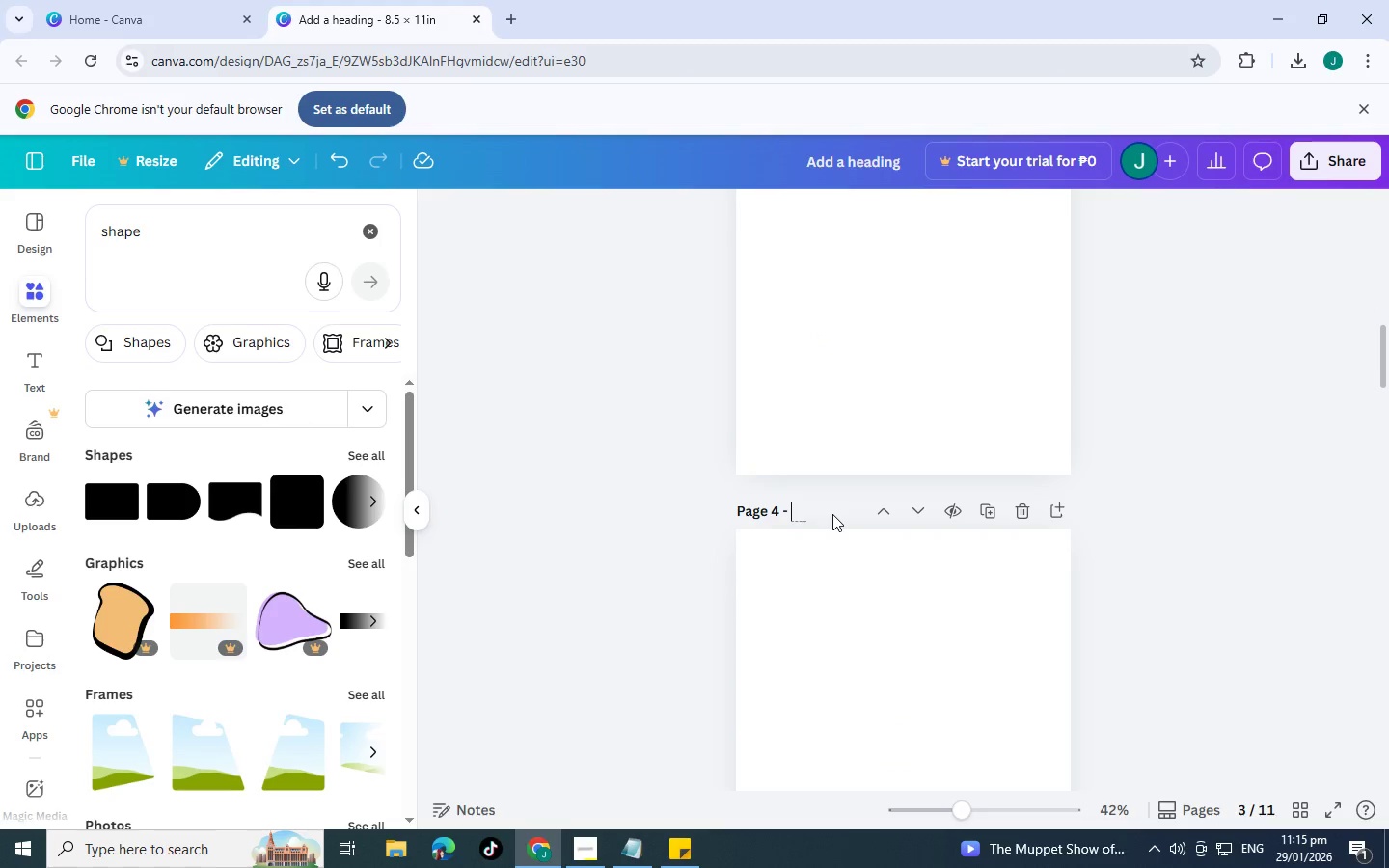 
key(Control+V)
 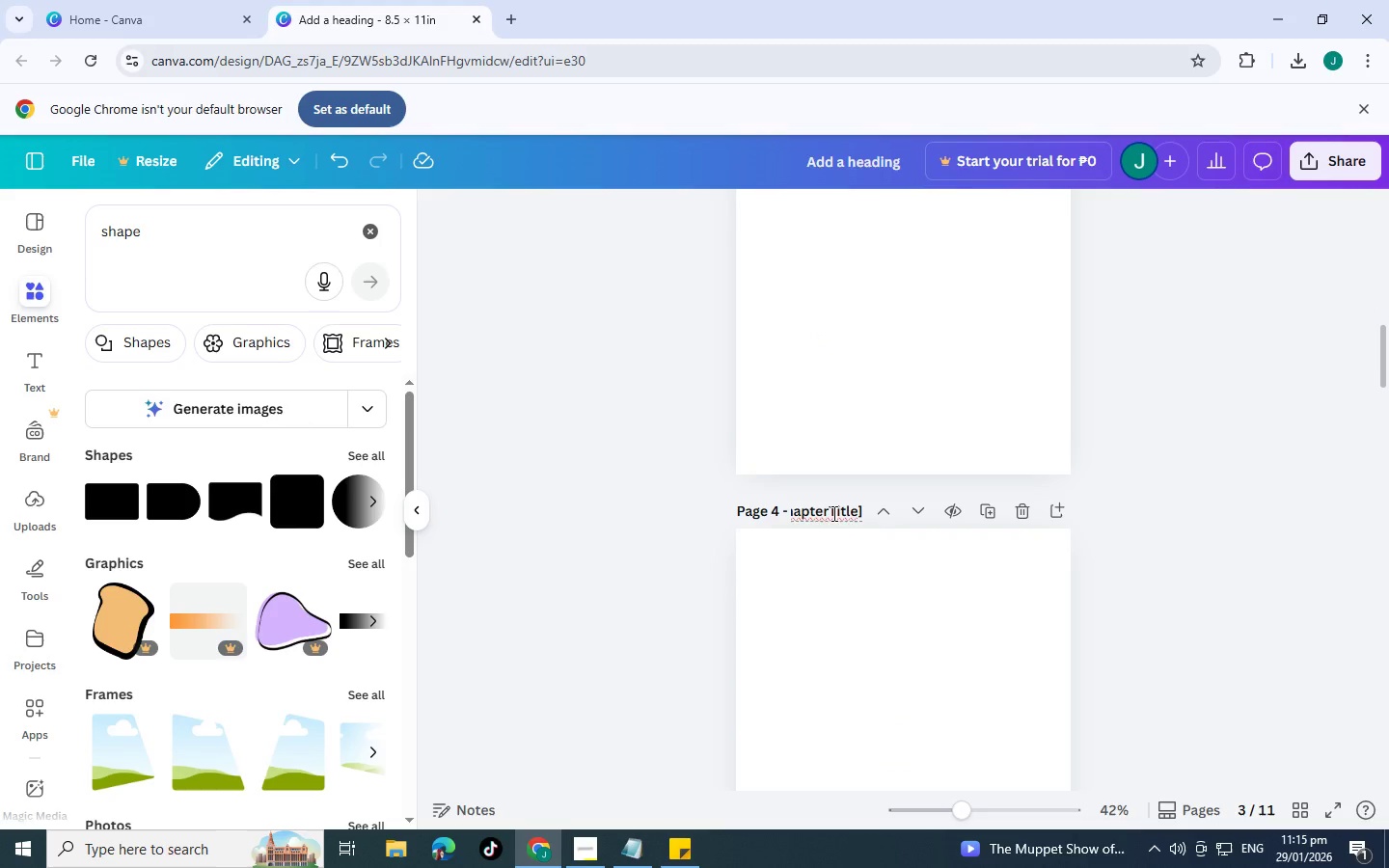 
left_click_drag(start_coordinate=[832, 513], to_coordinate=[772, 515])
 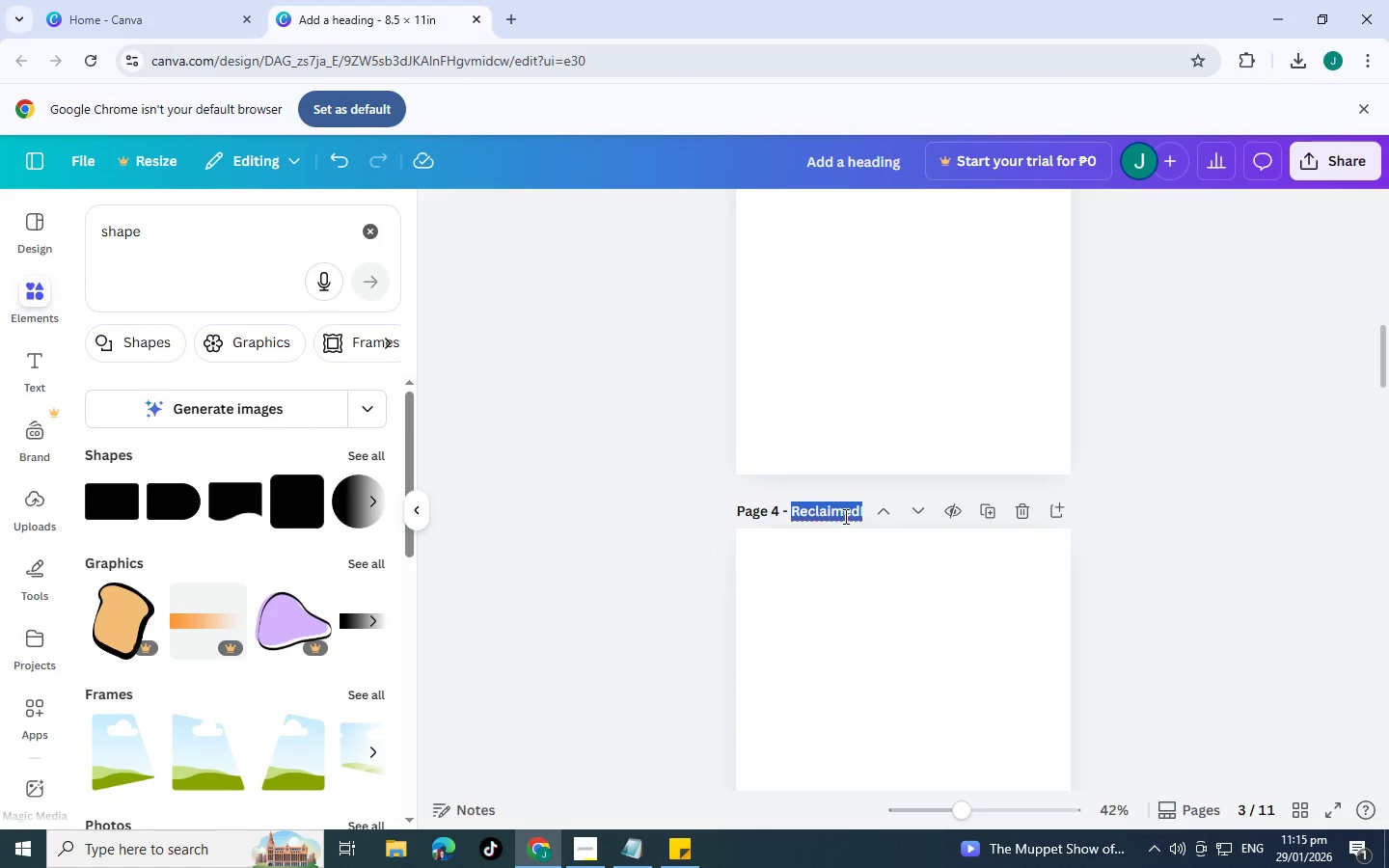 
left_click([844, 515])
 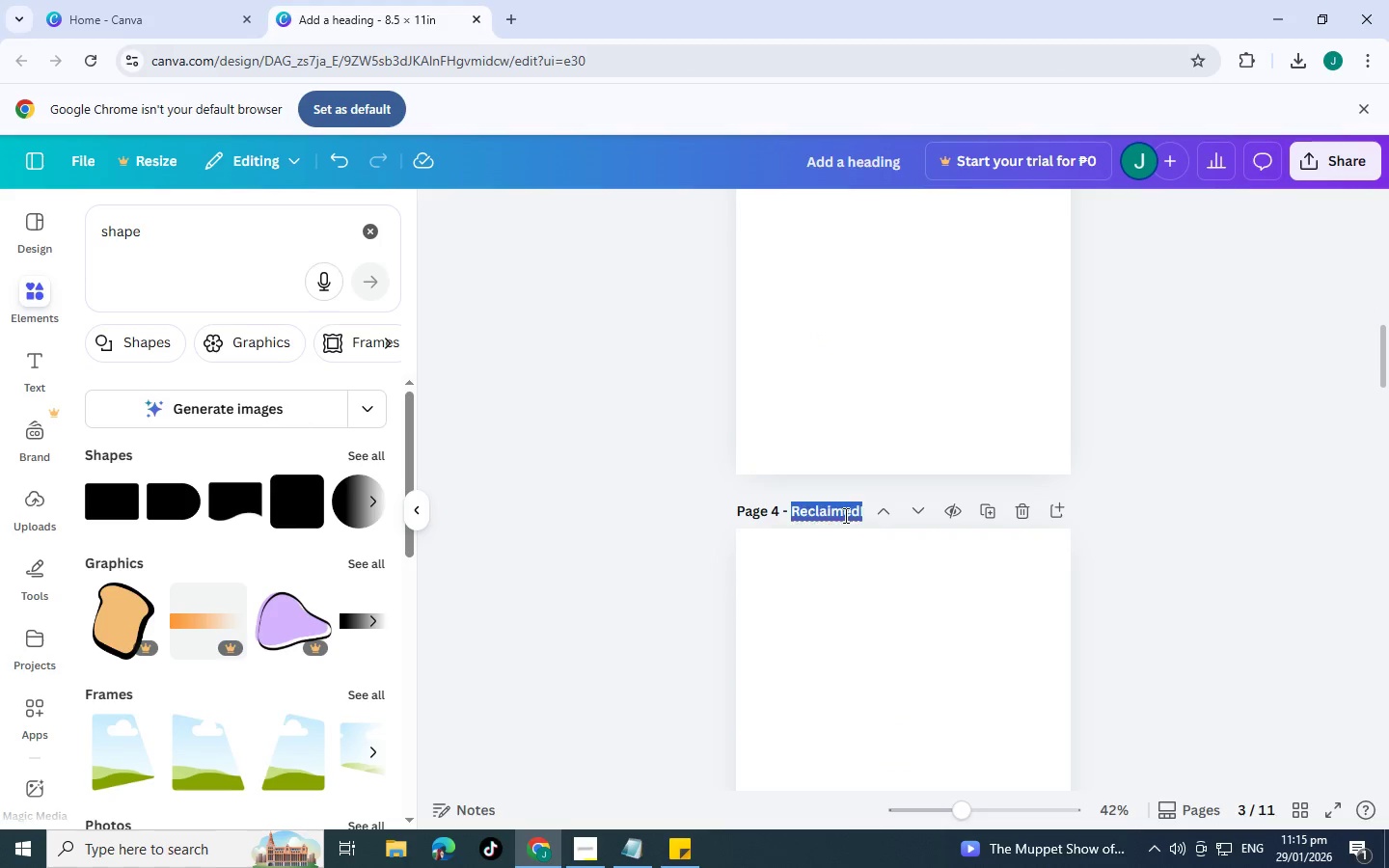 
left_click_drag(start_coordinate=[844, 515], to_coordinate=[870, 515])
 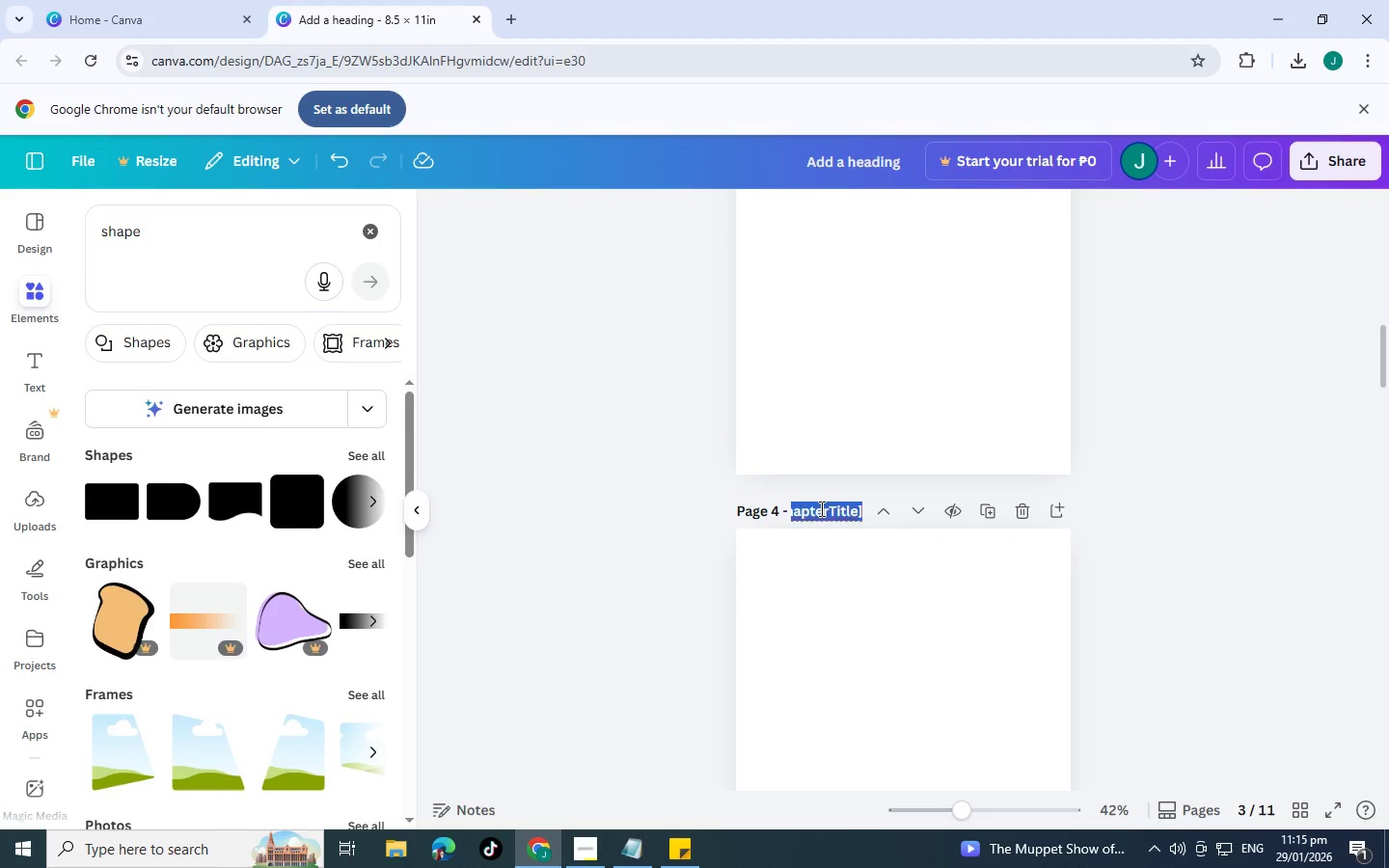 
left_click([814, 508])
 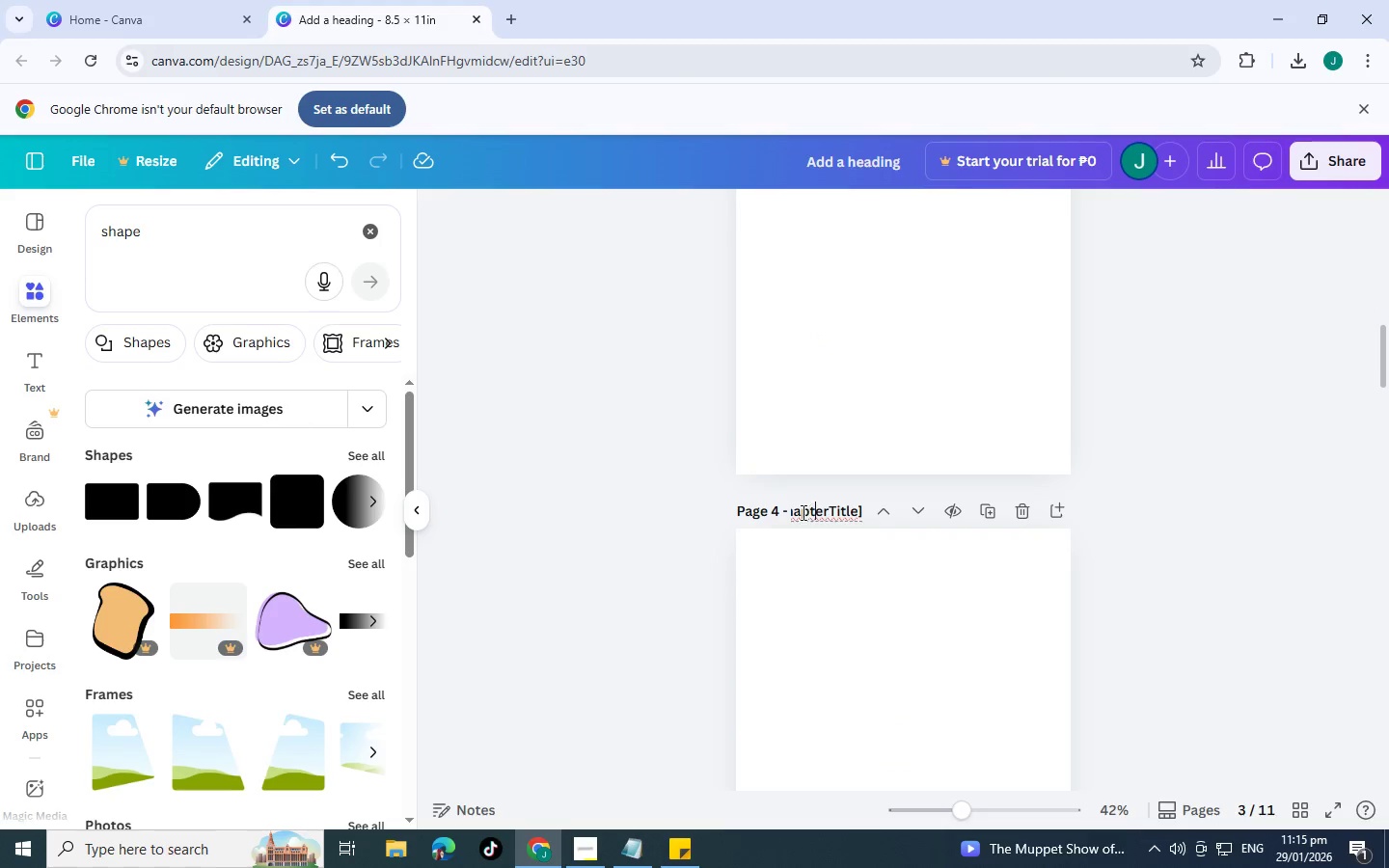 
left_click_drag(start_coordinate=[802, 512], to_coordinate=[780, 513])
 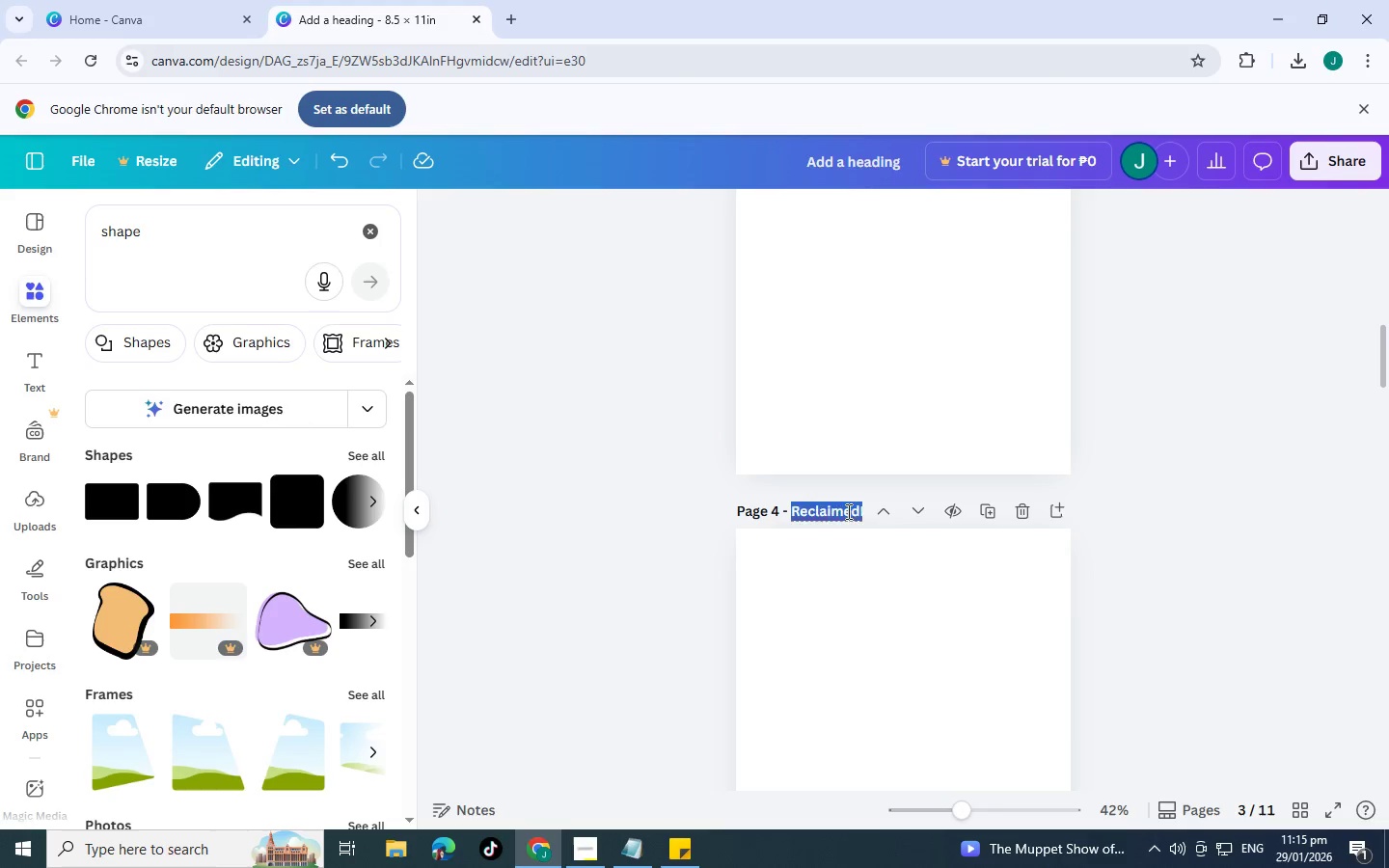 
left_click([847, 511])
 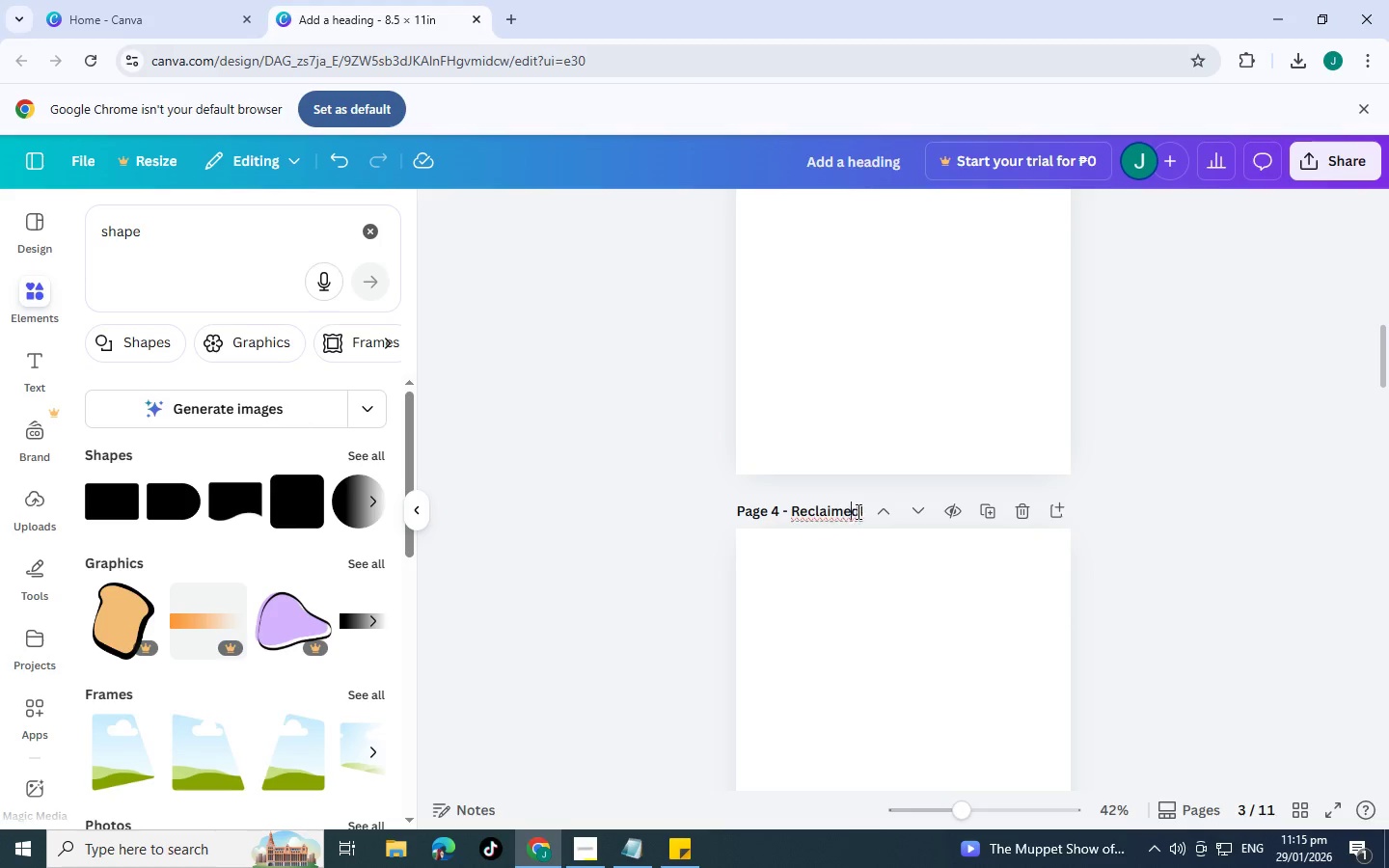 
left_click_drag(start_coordinate=[854, 511], to_coordinate=[868, 511])
 